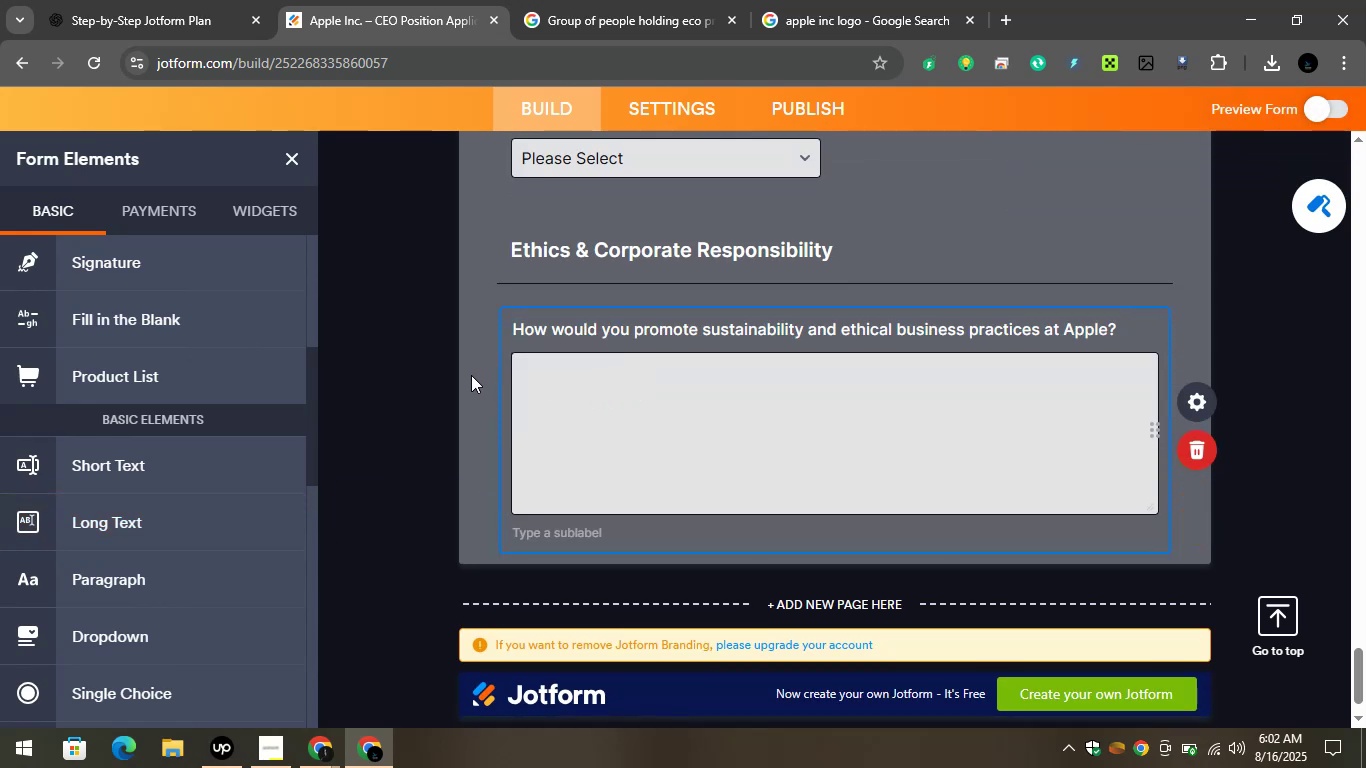 
left_click([403, 369])
 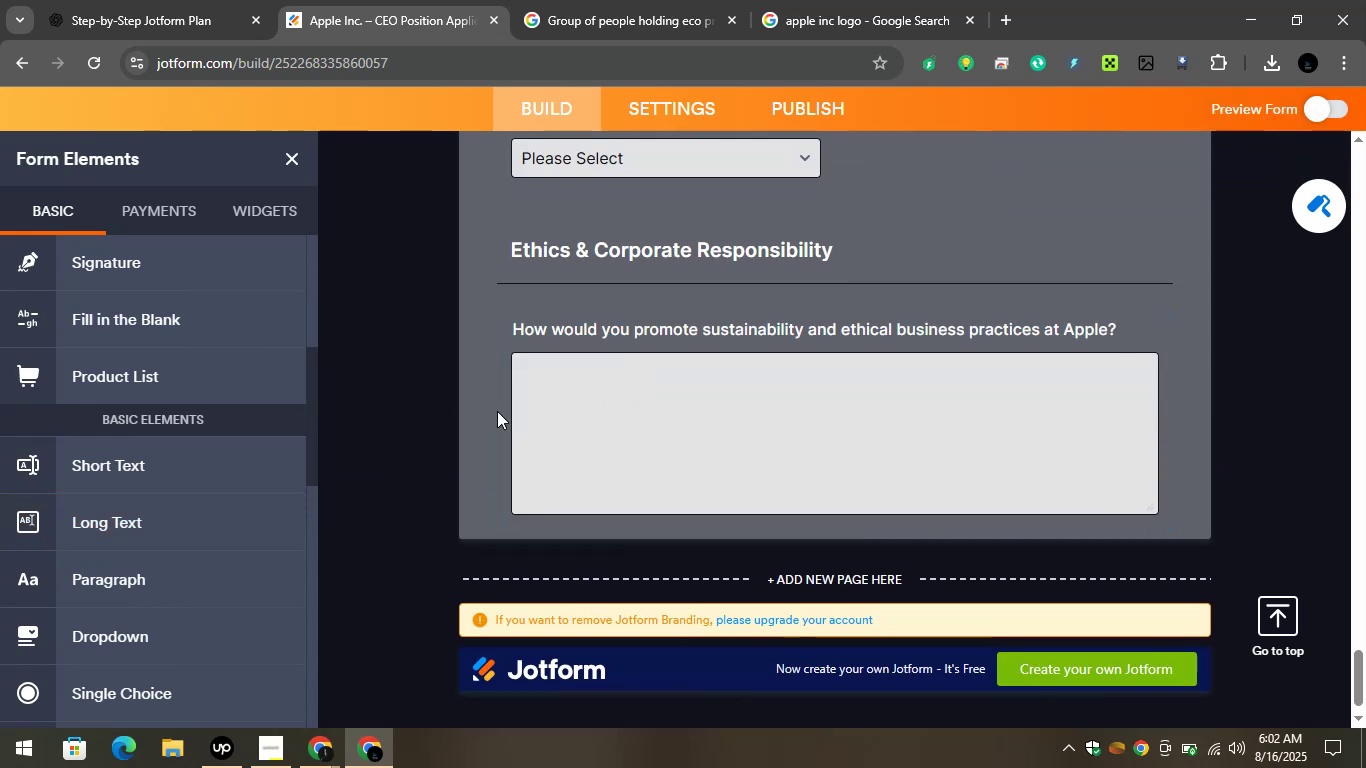 
scroll: coordinate [534, 429], scroll_direction: down, amount: 2.0
 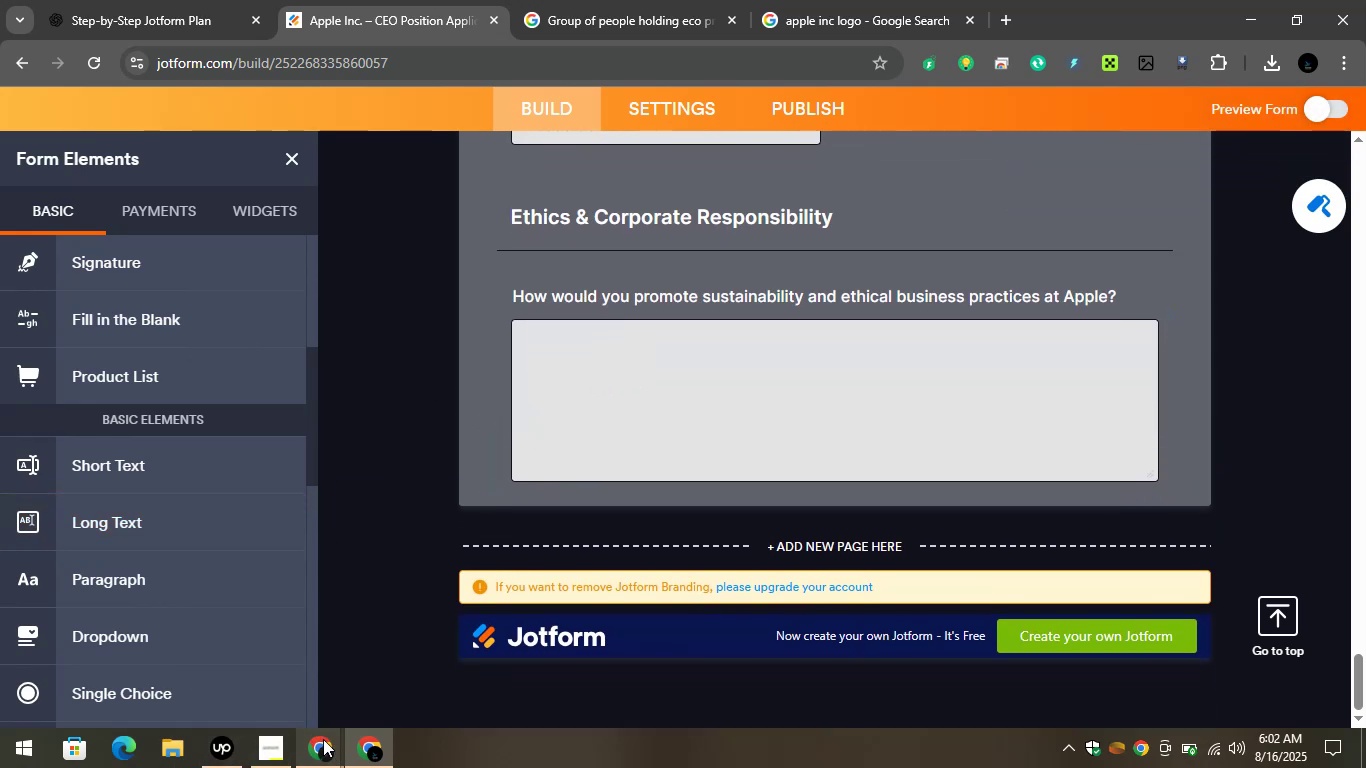 
left_click([327, 745])
 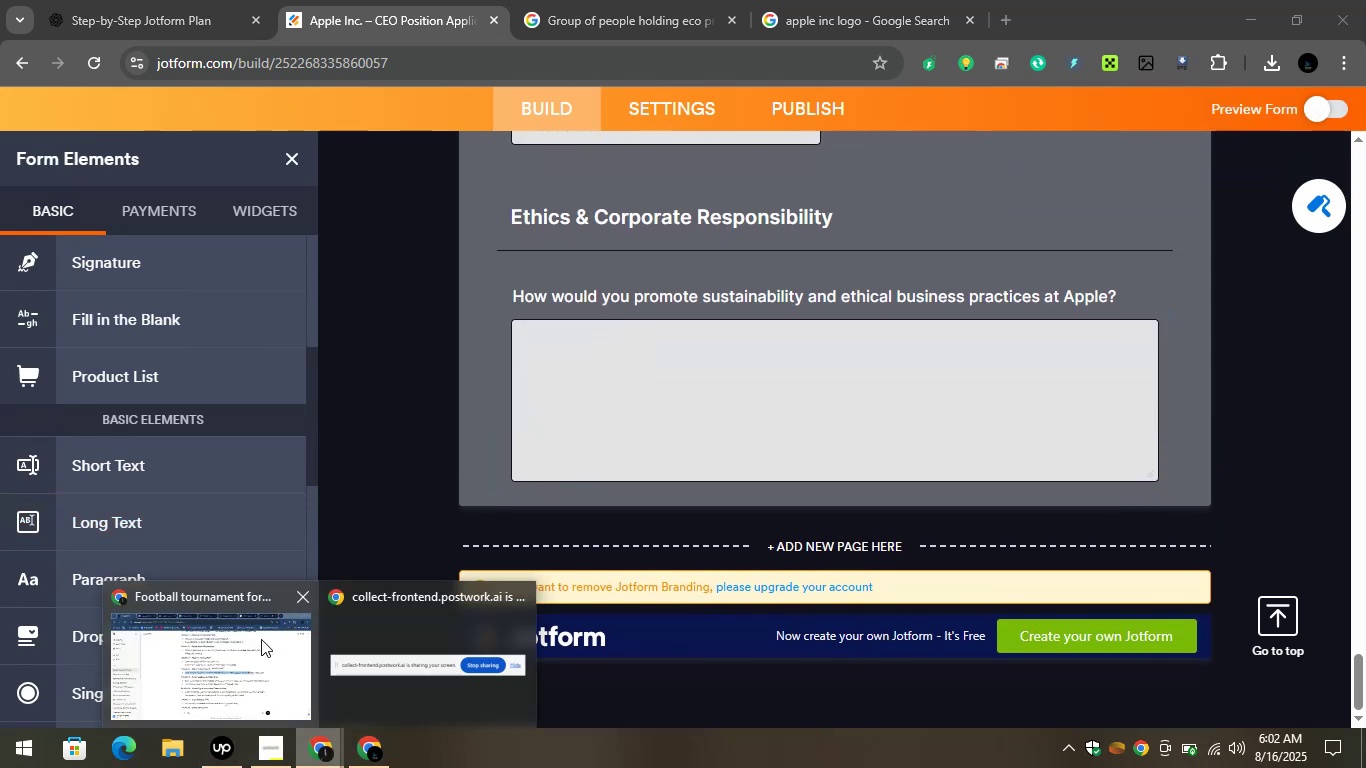 
left_click([257, 645])
 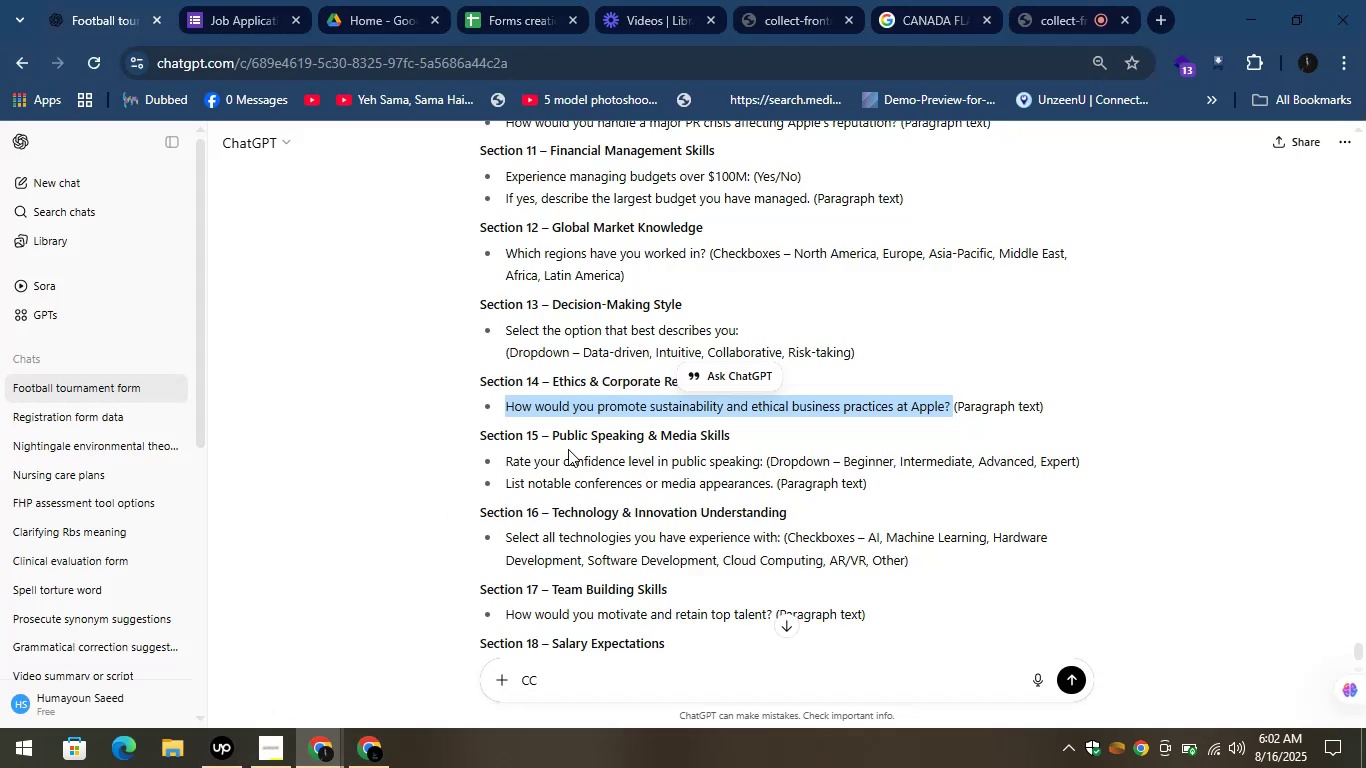 
left_click([421, 441])
 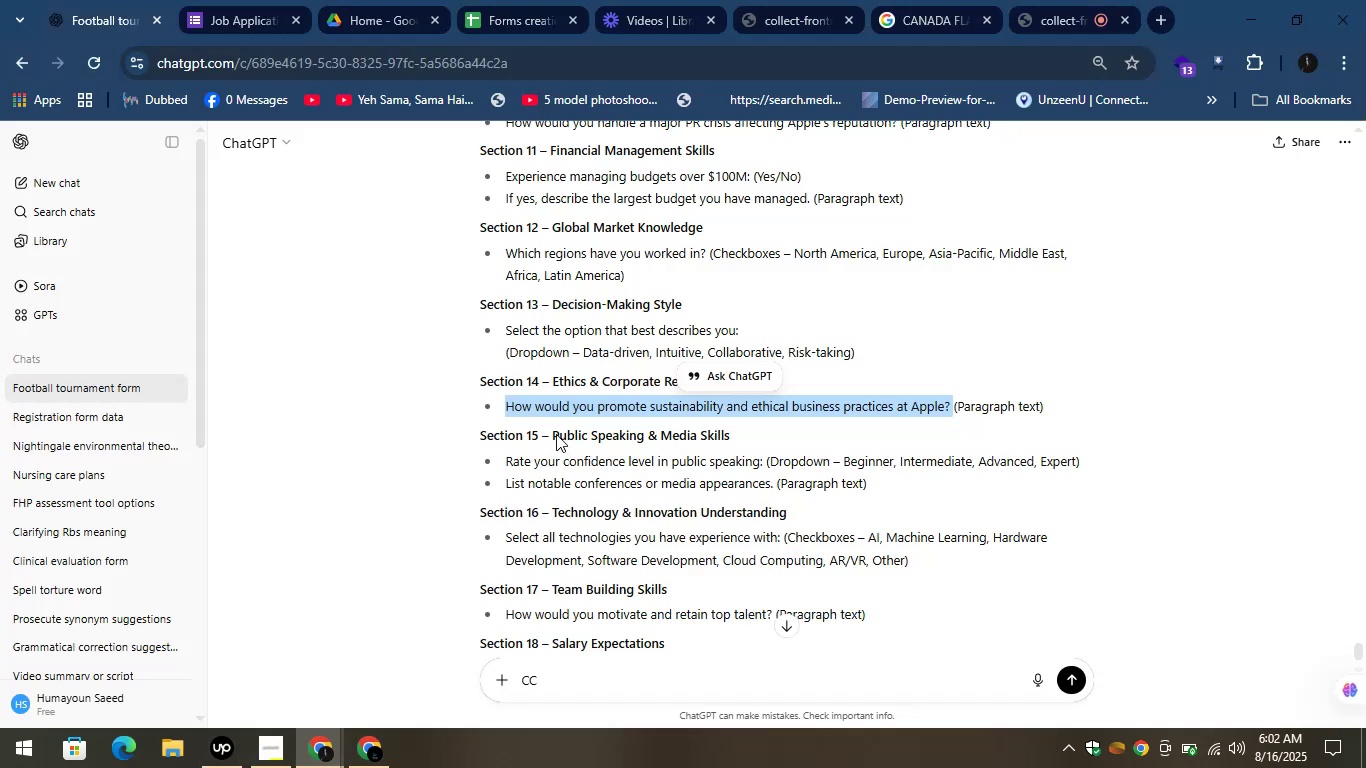 
left_click_drag(start_coordinate=[550, 432], to_coordinate=[742, 443])
 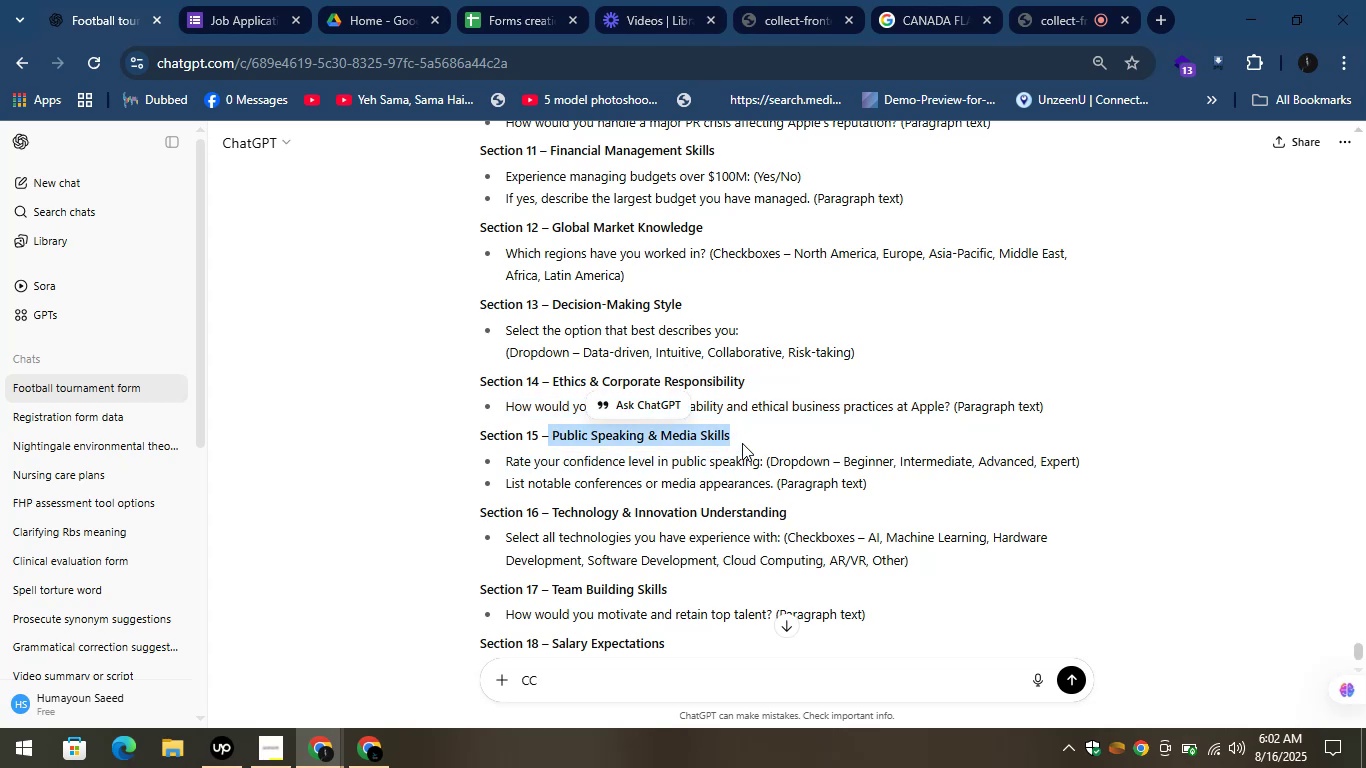 
key(Control+C)
 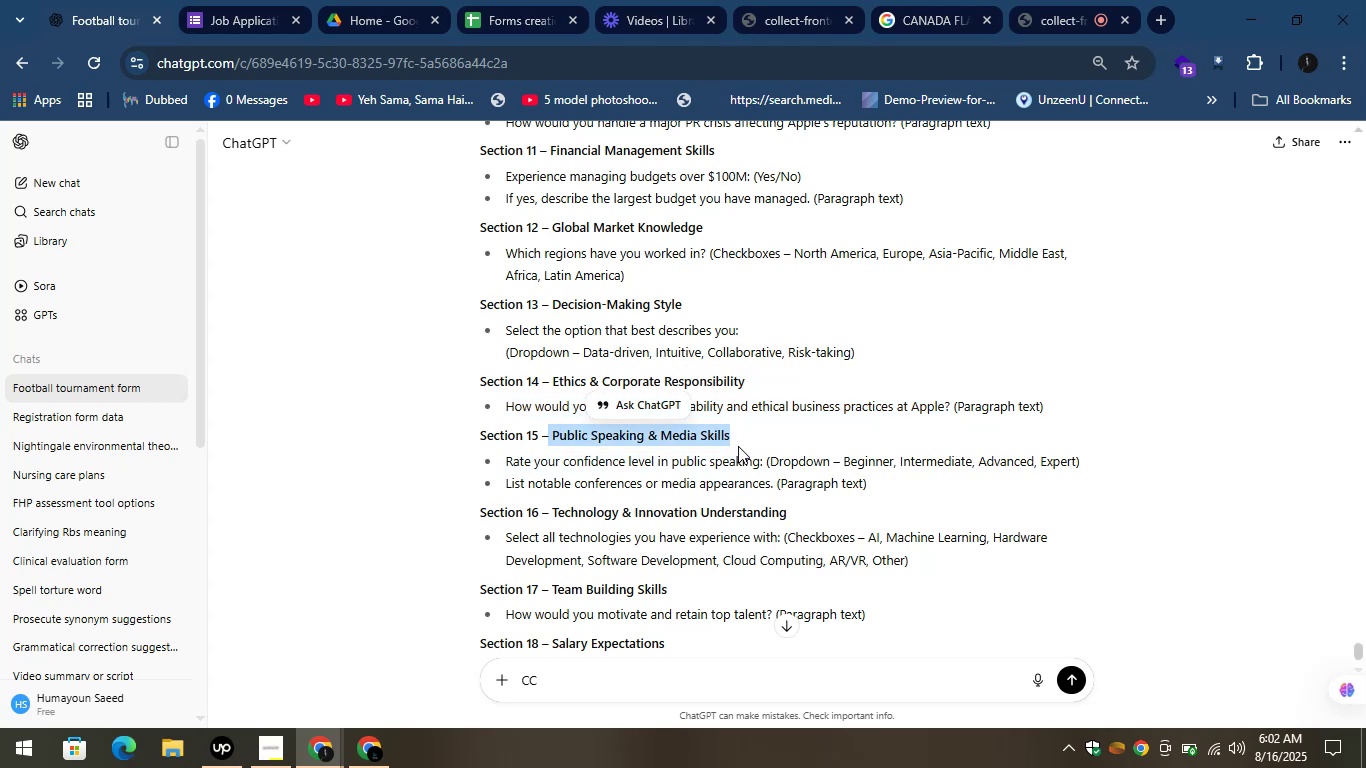 
key(Control+C)
 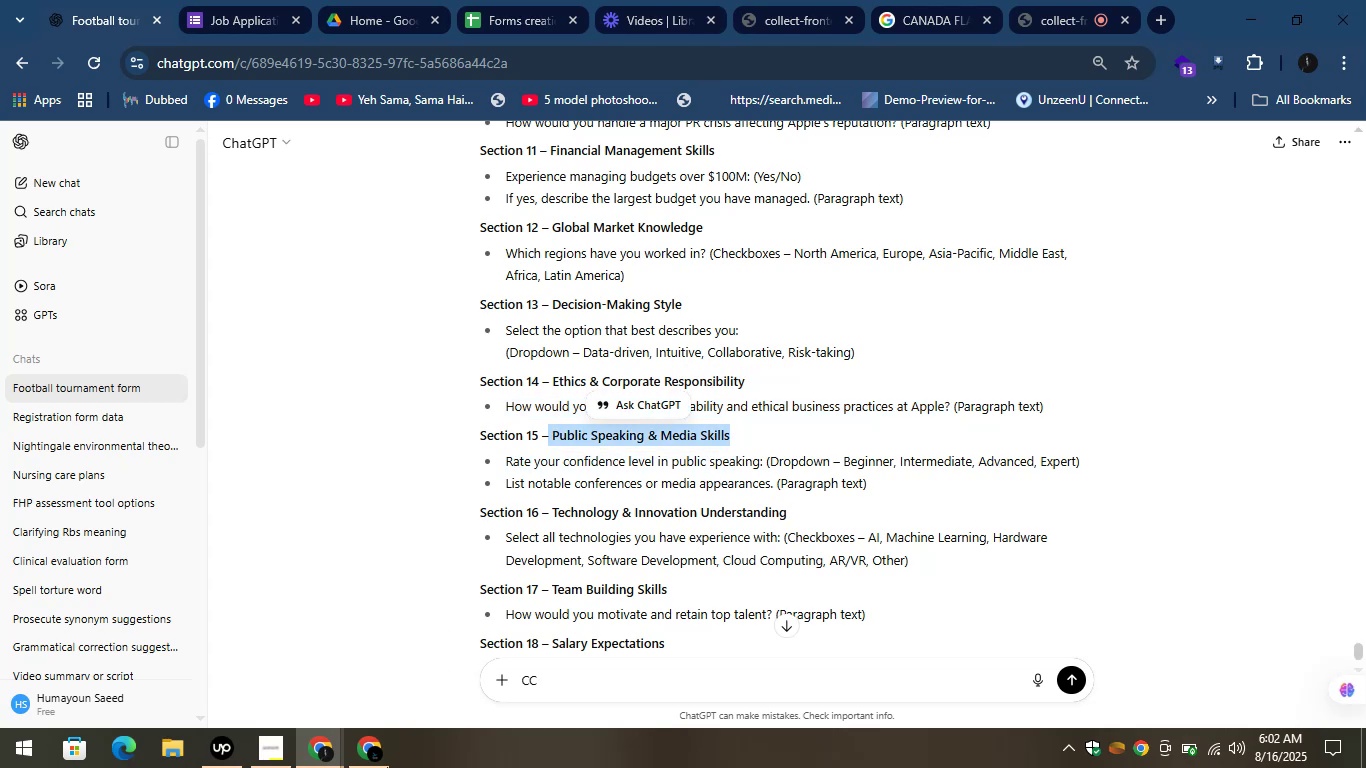 
left_click([378, 767])
 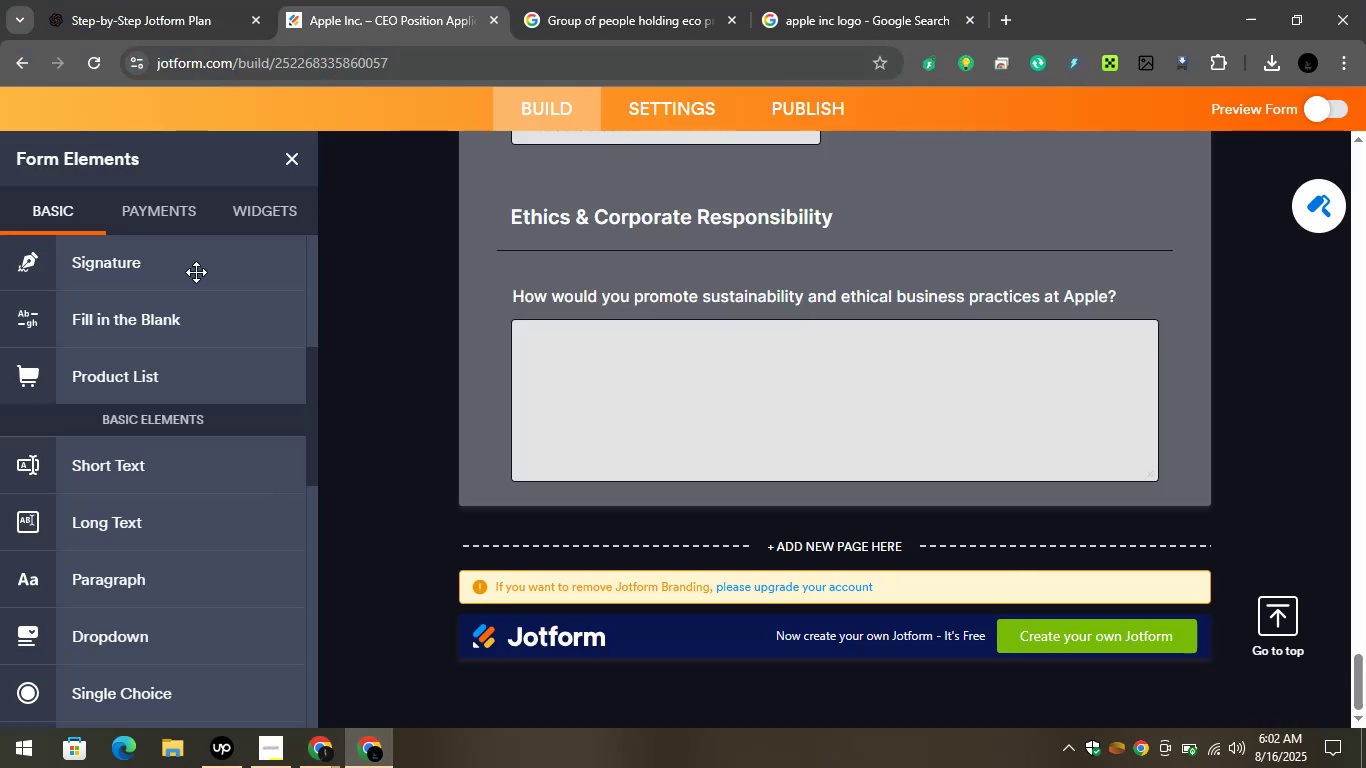 
scroll: coordinate [216, 310], scroll_direction: up, amount: 7.0
 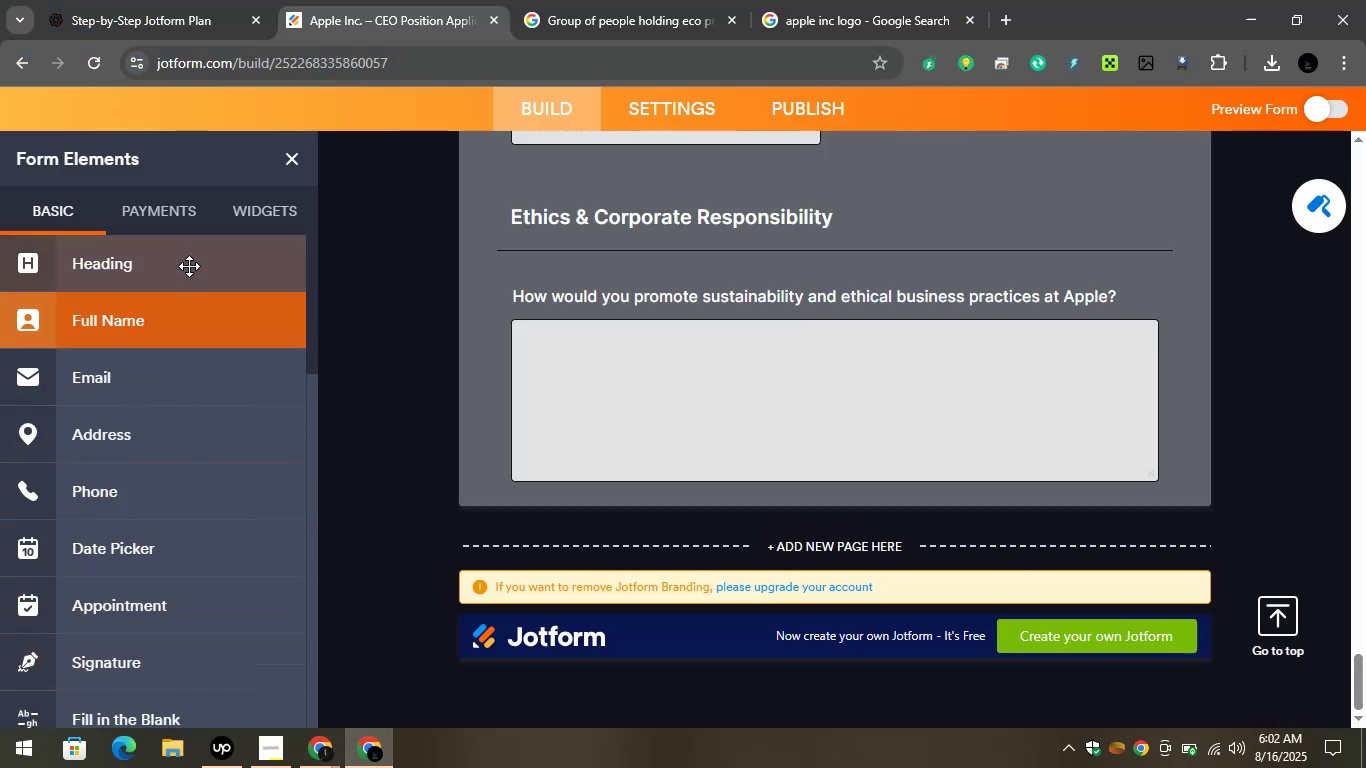 
left_click_drag(start_coordinate=[180, 258], to_coordinate=[662, 480])
 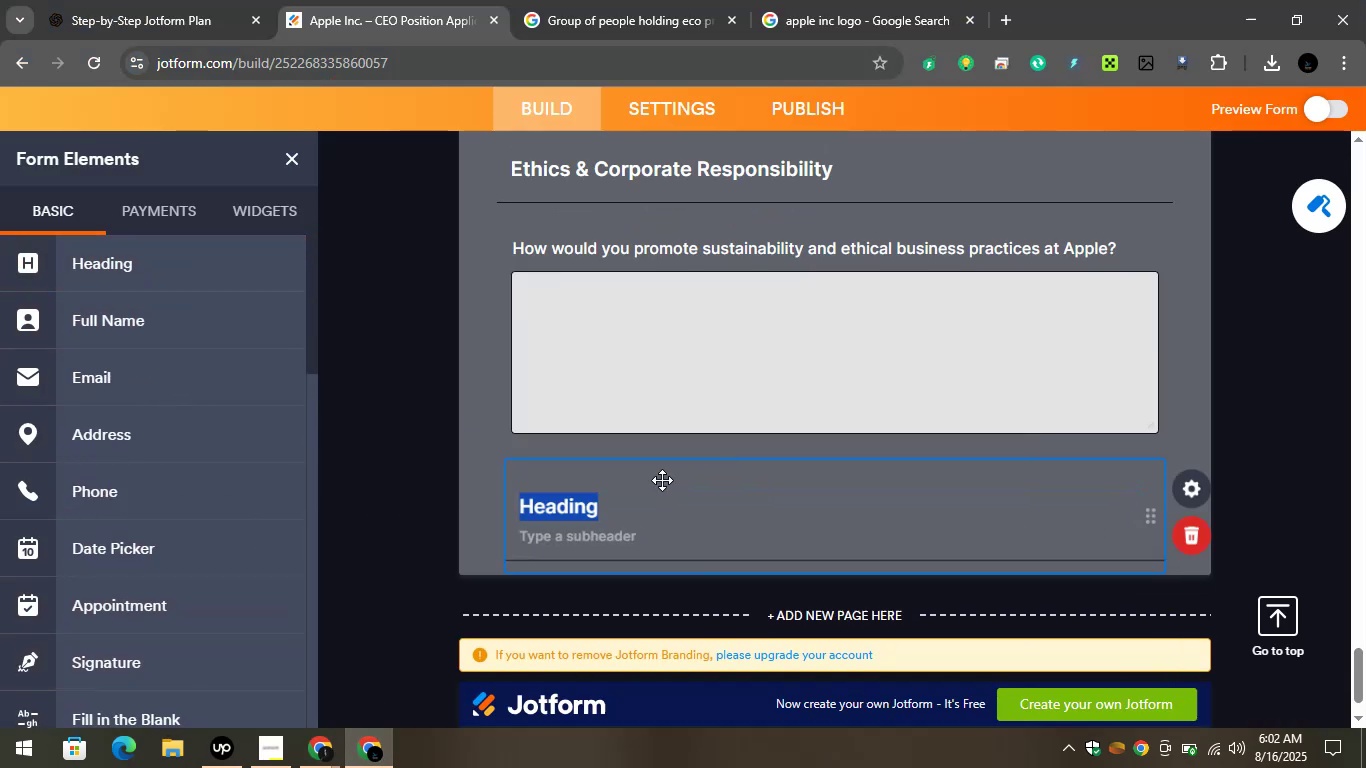 
key(Control+V)
 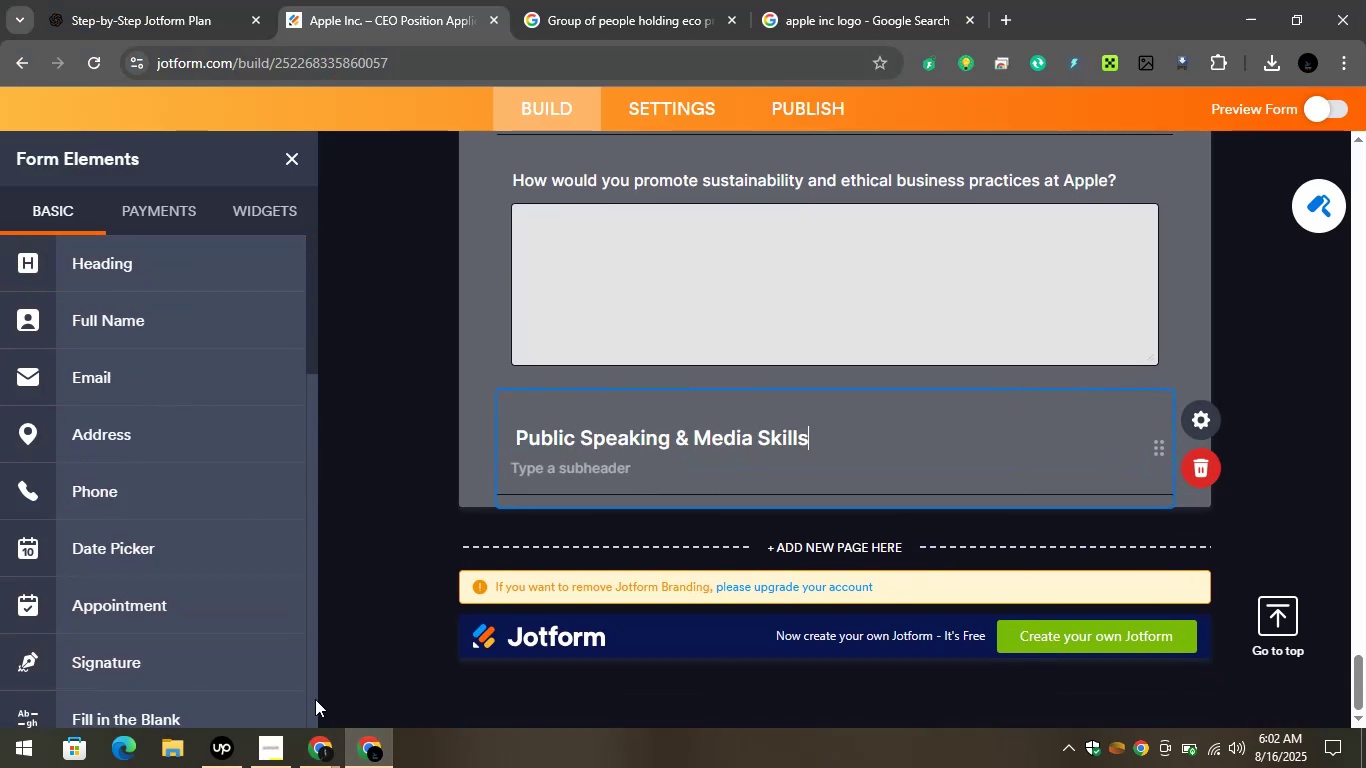 
left_click([314, 750])
 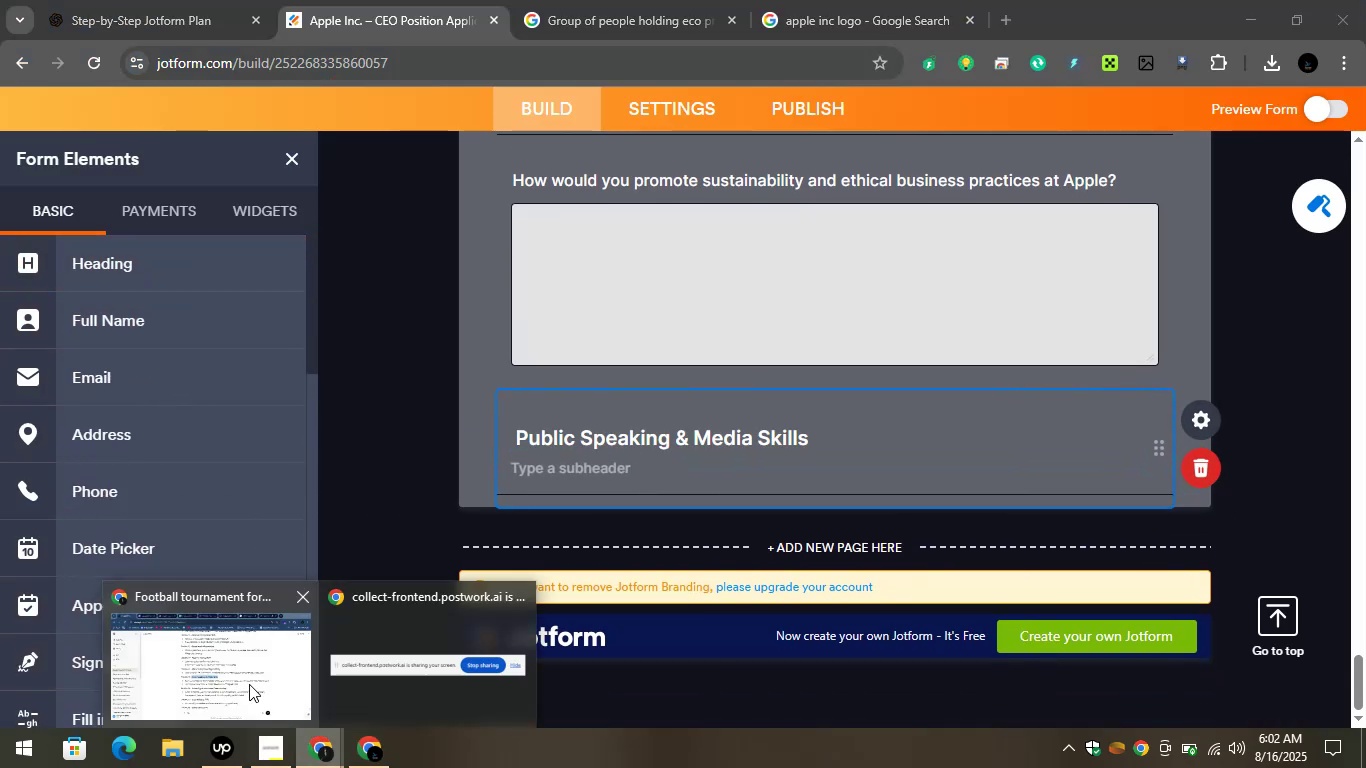 
left_click([231, 668])
 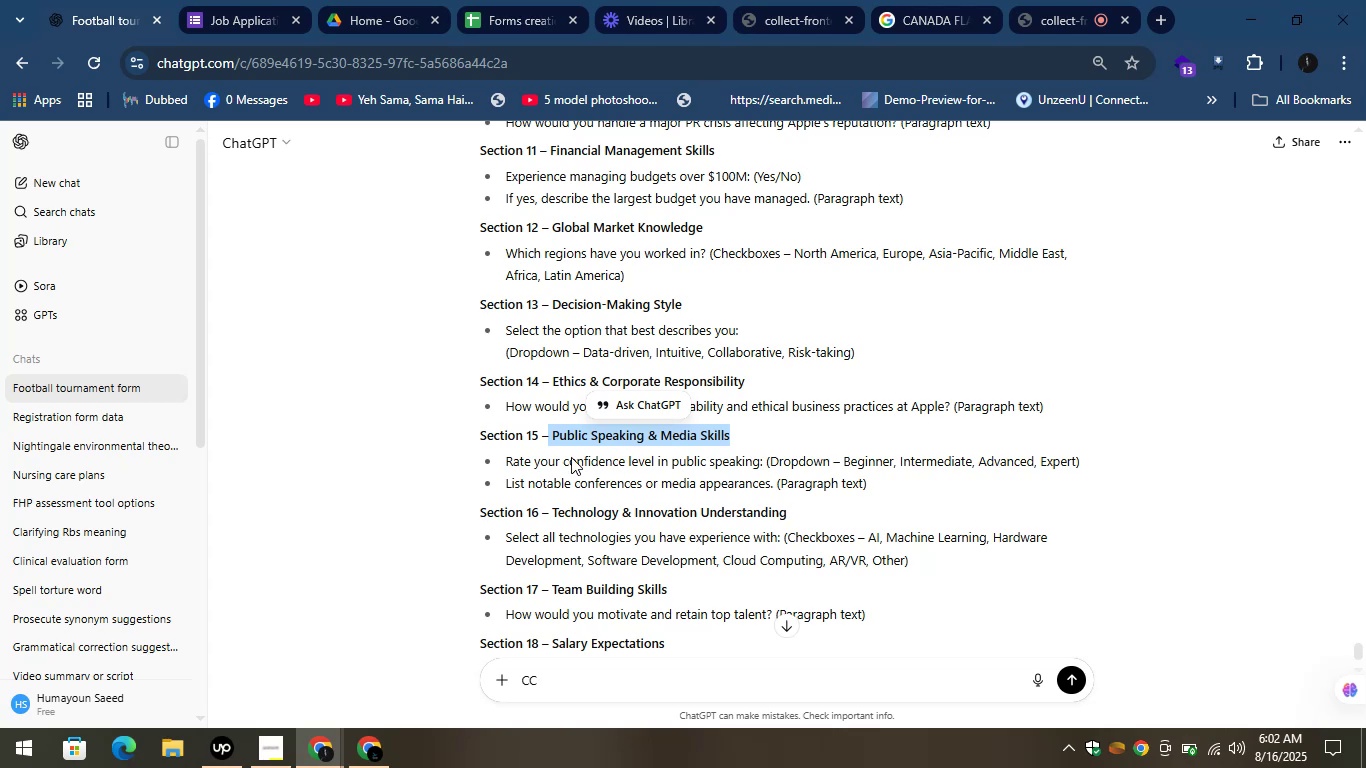 
left_click_drag(start_coordinate=[494, 459], to_coordinate=[766, 463])
 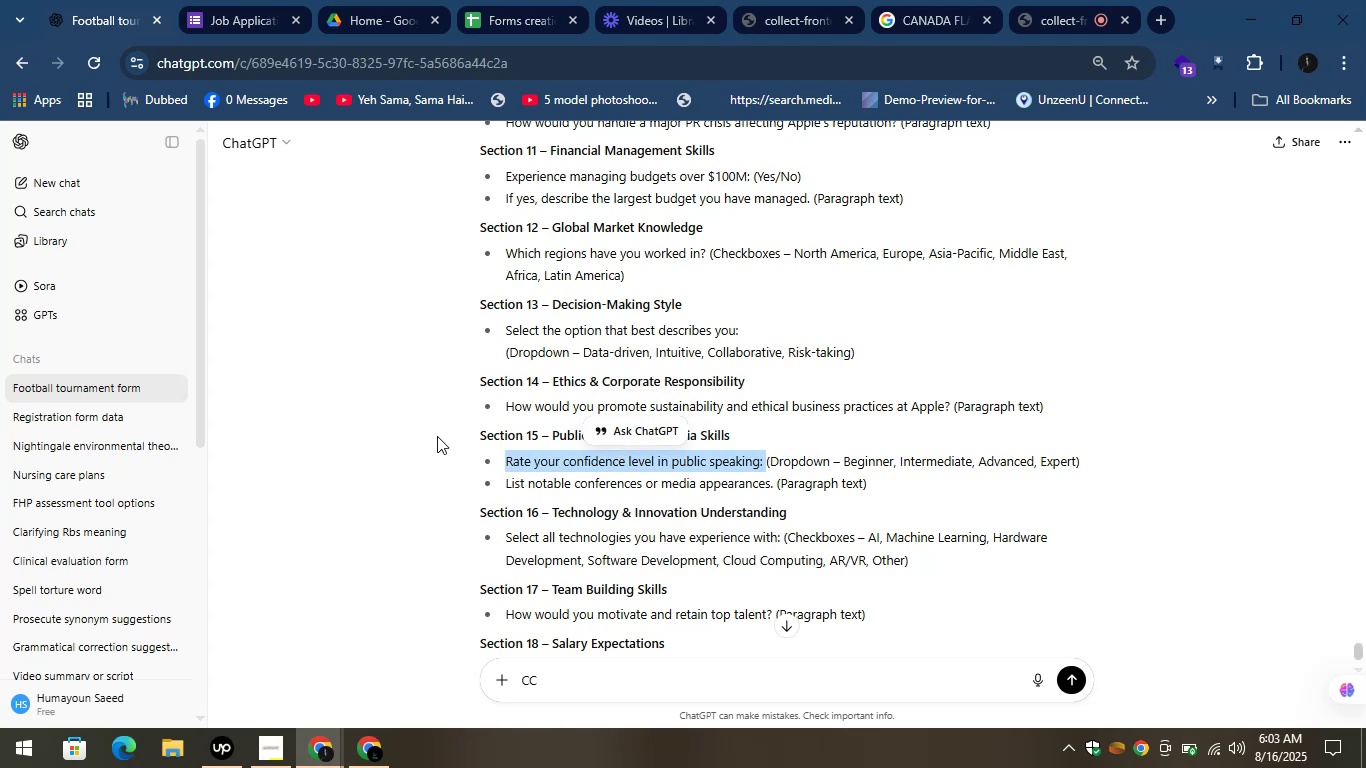 
left_click([435, 436])
 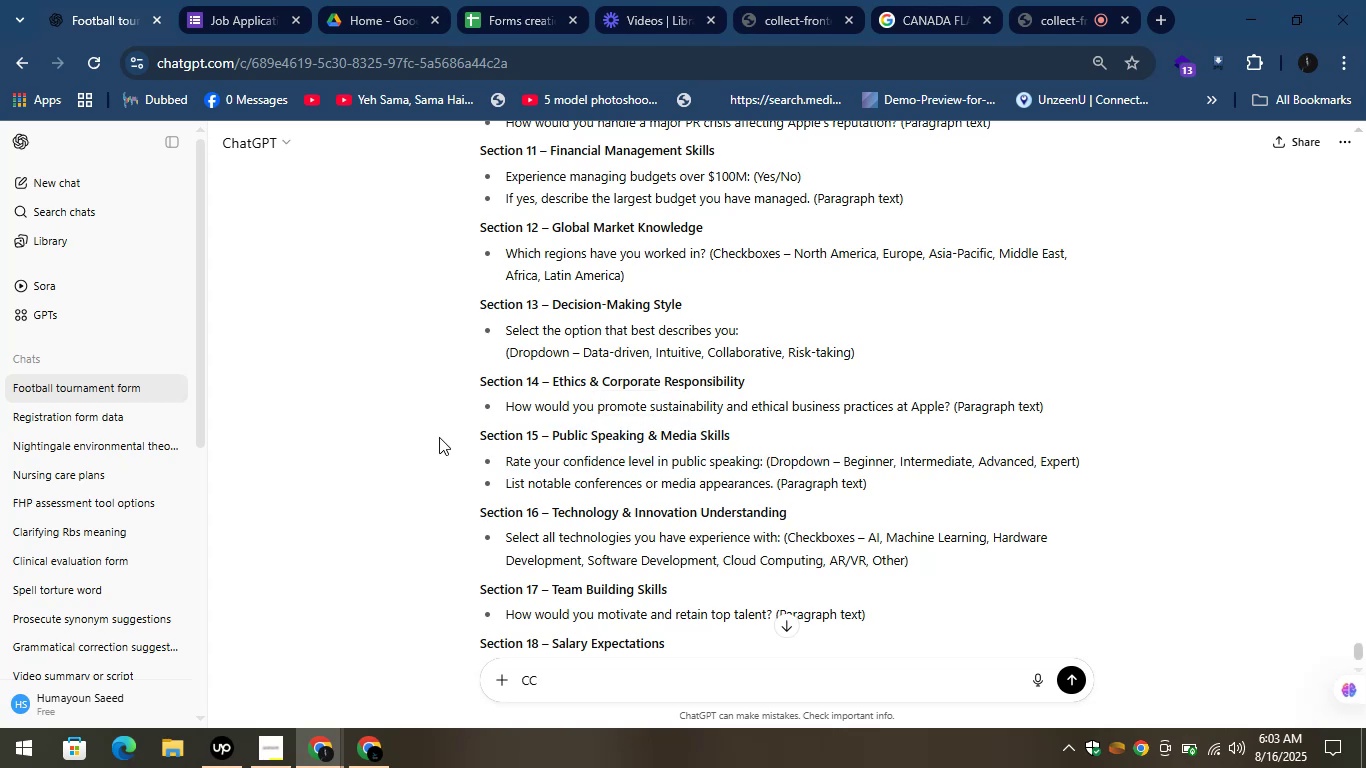 
scroll: coordinate [469, 445], scroll_direction: down, amount: 4.0
 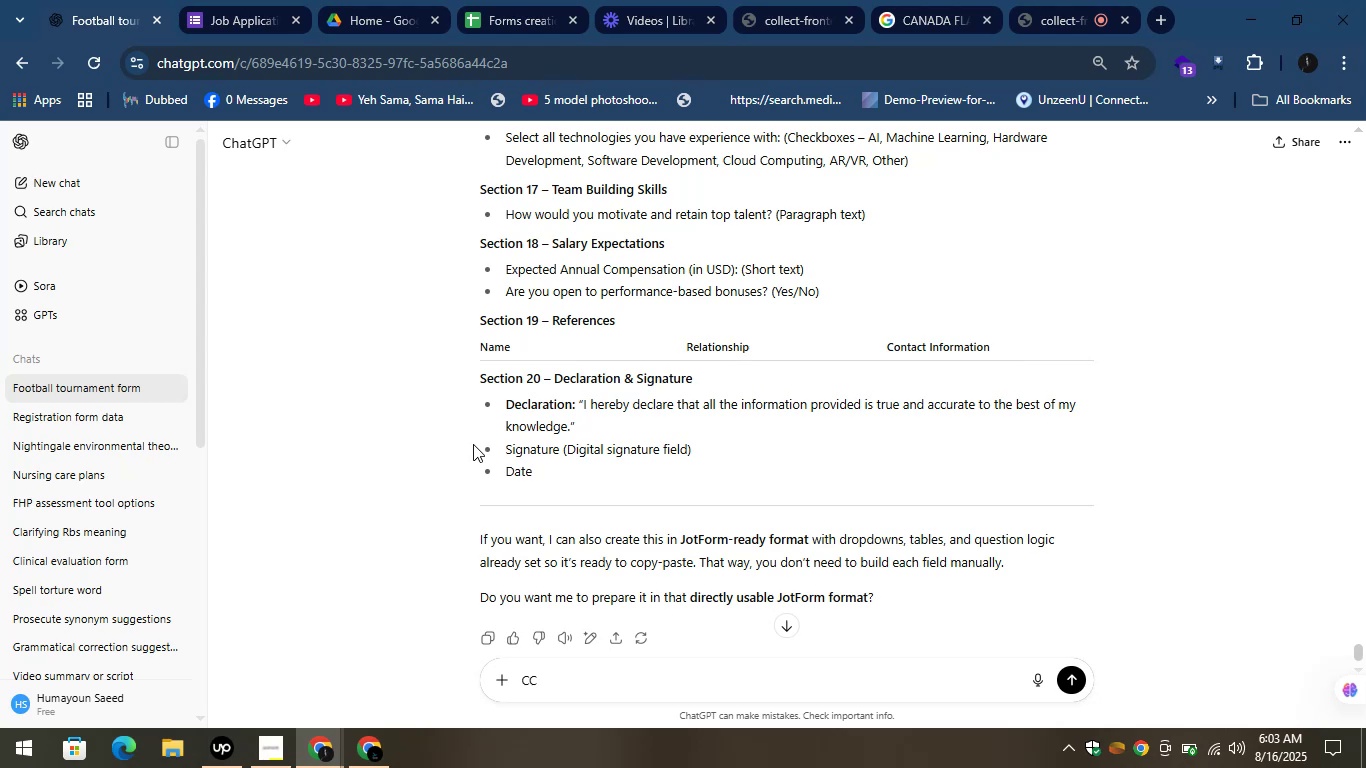 
scroll: coordinate [475, 444], scroll_direction: up, amount: 1.0
 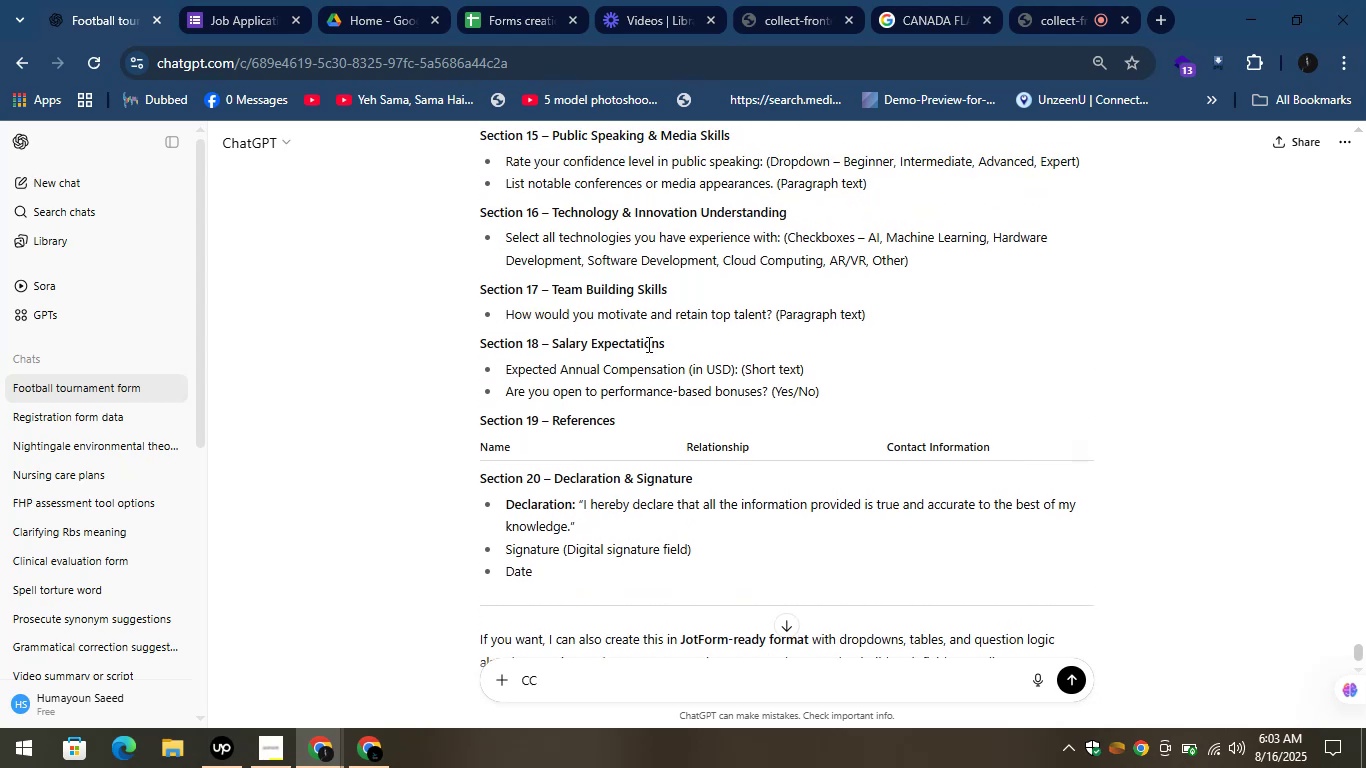 
left_click_drag(start_coordinate=[680, 289], to_coordinate=[553, 290])
 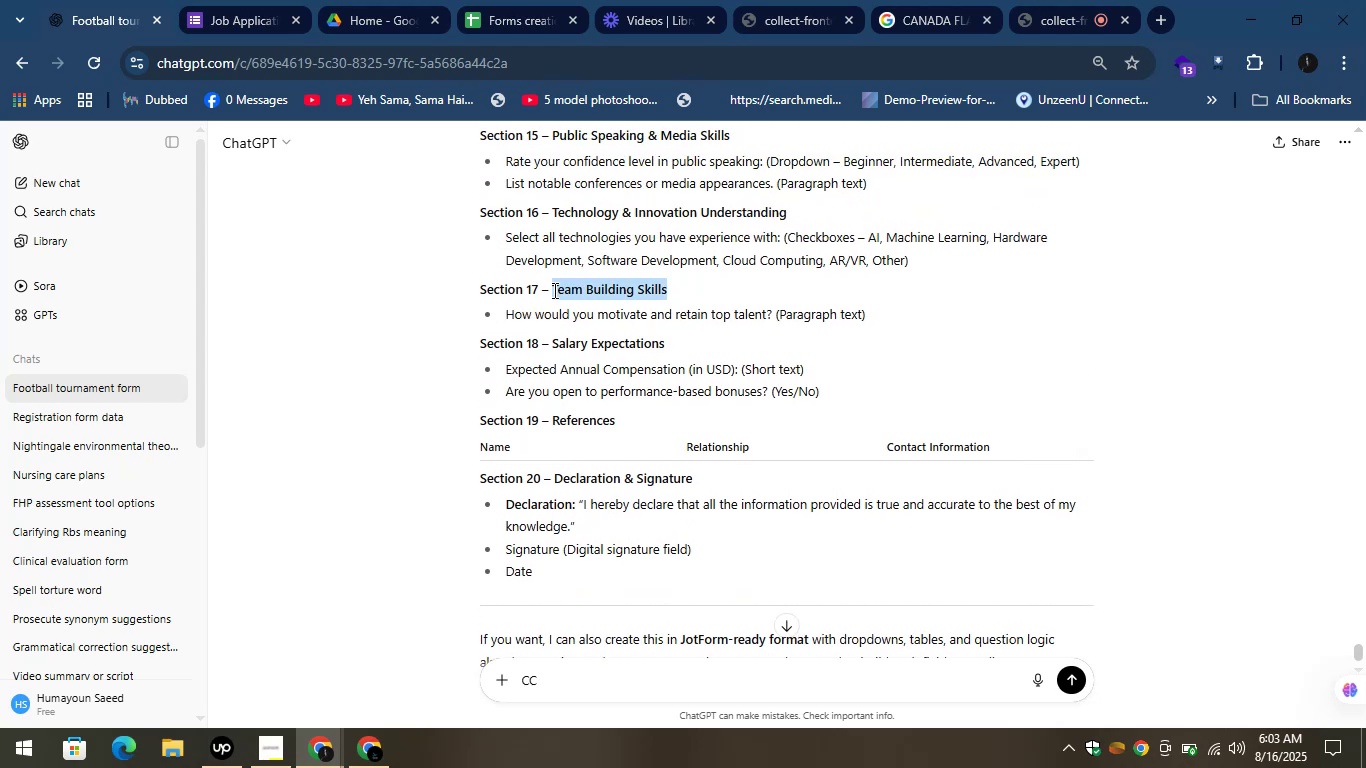 
key(Control+C)
 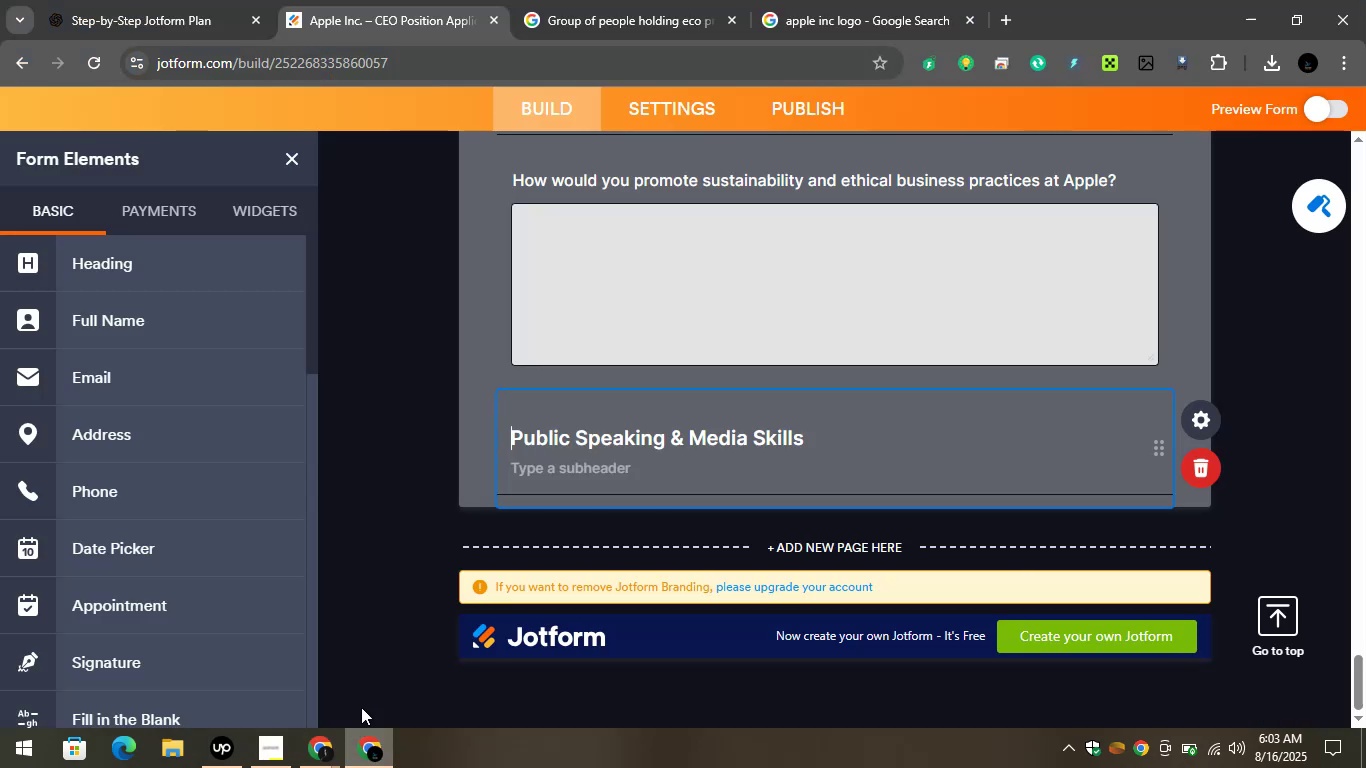 
scroll: coordinate [93, 269], scroll_direction: up, amount: 4.0
 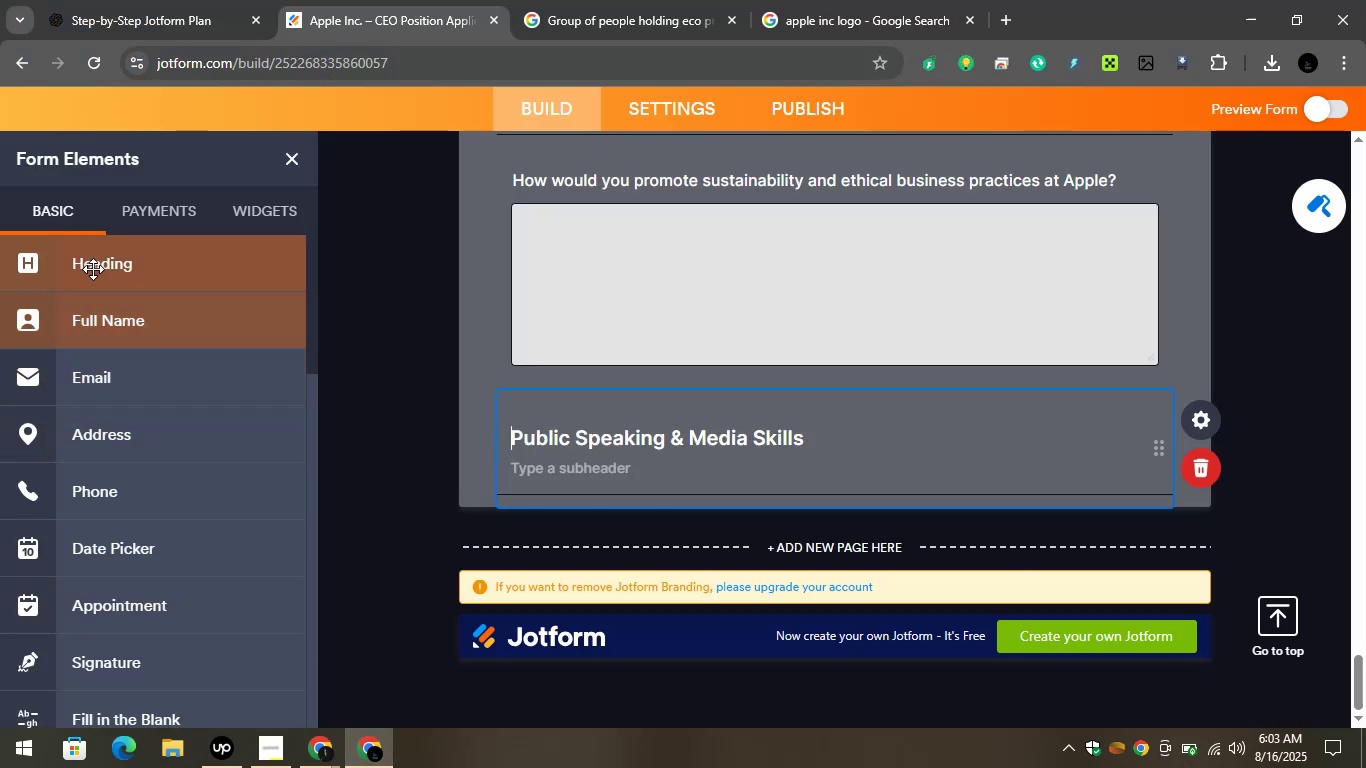 
left_click_drag(start_coordinate=[93, 269], to_coordinate=[585, 497])
 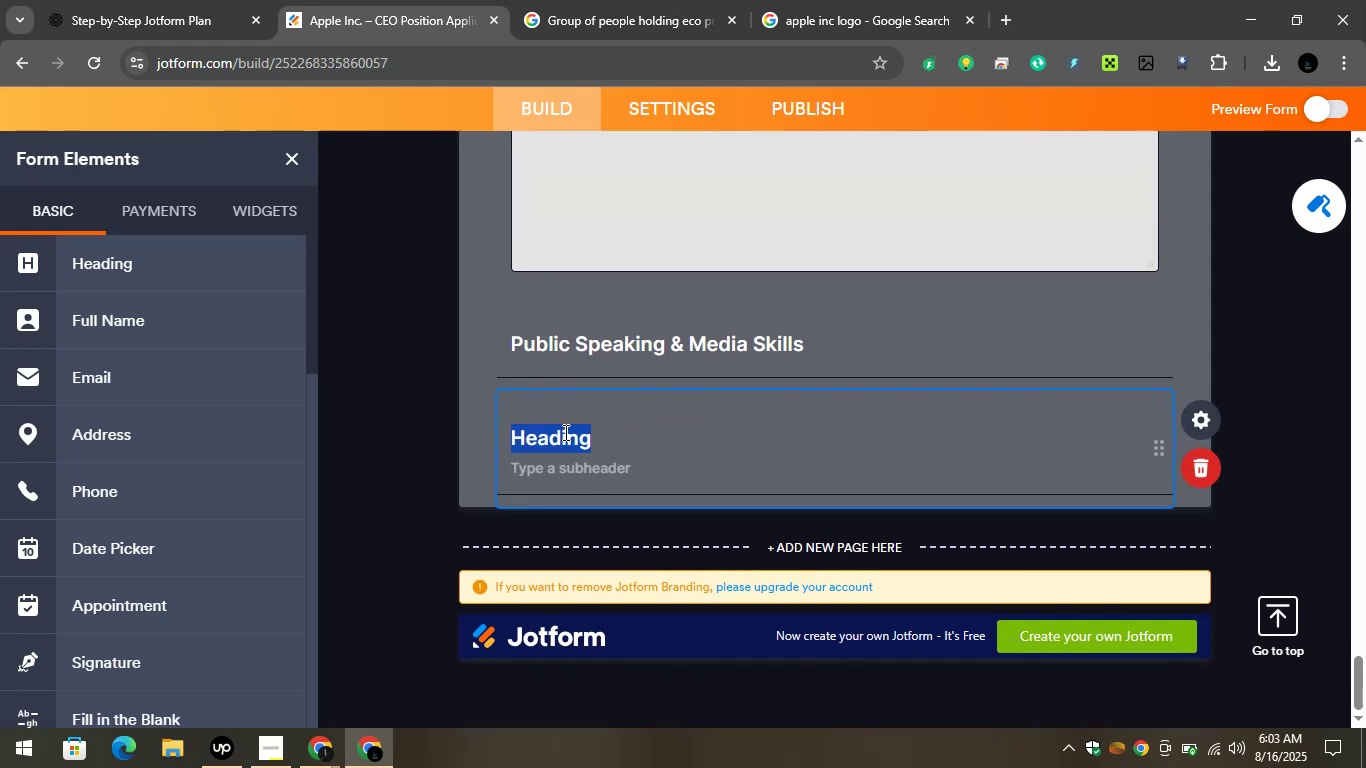 
key(Control+V)
 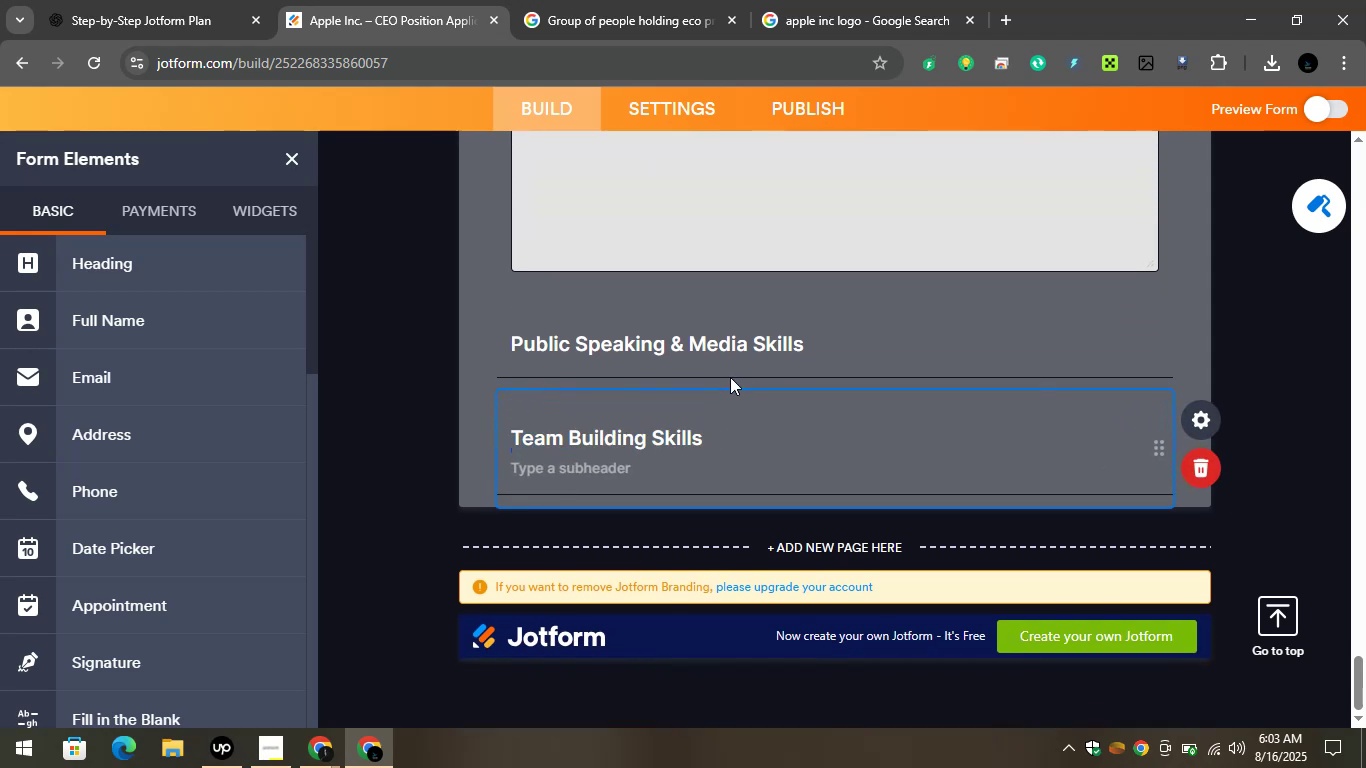 
left_click([712, 350])
 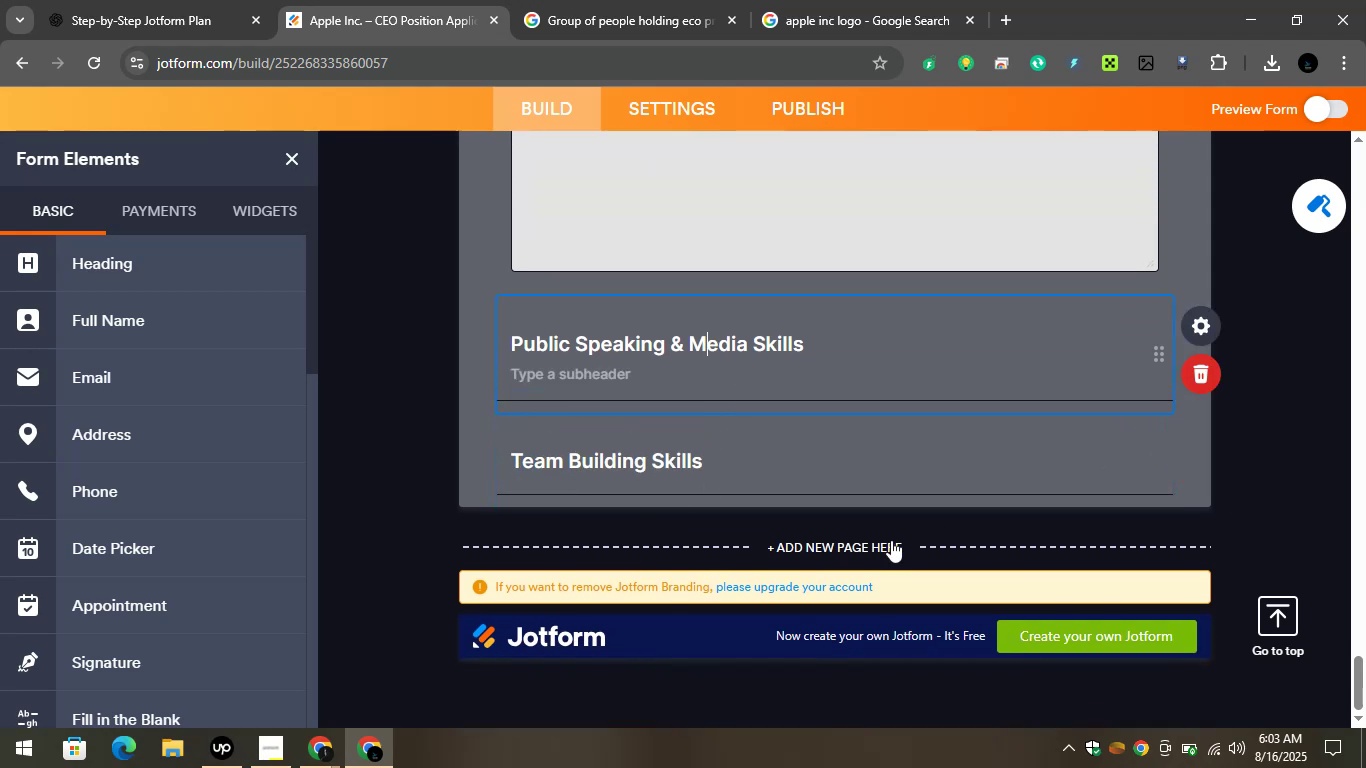 
mouse_move([1197, 382])
 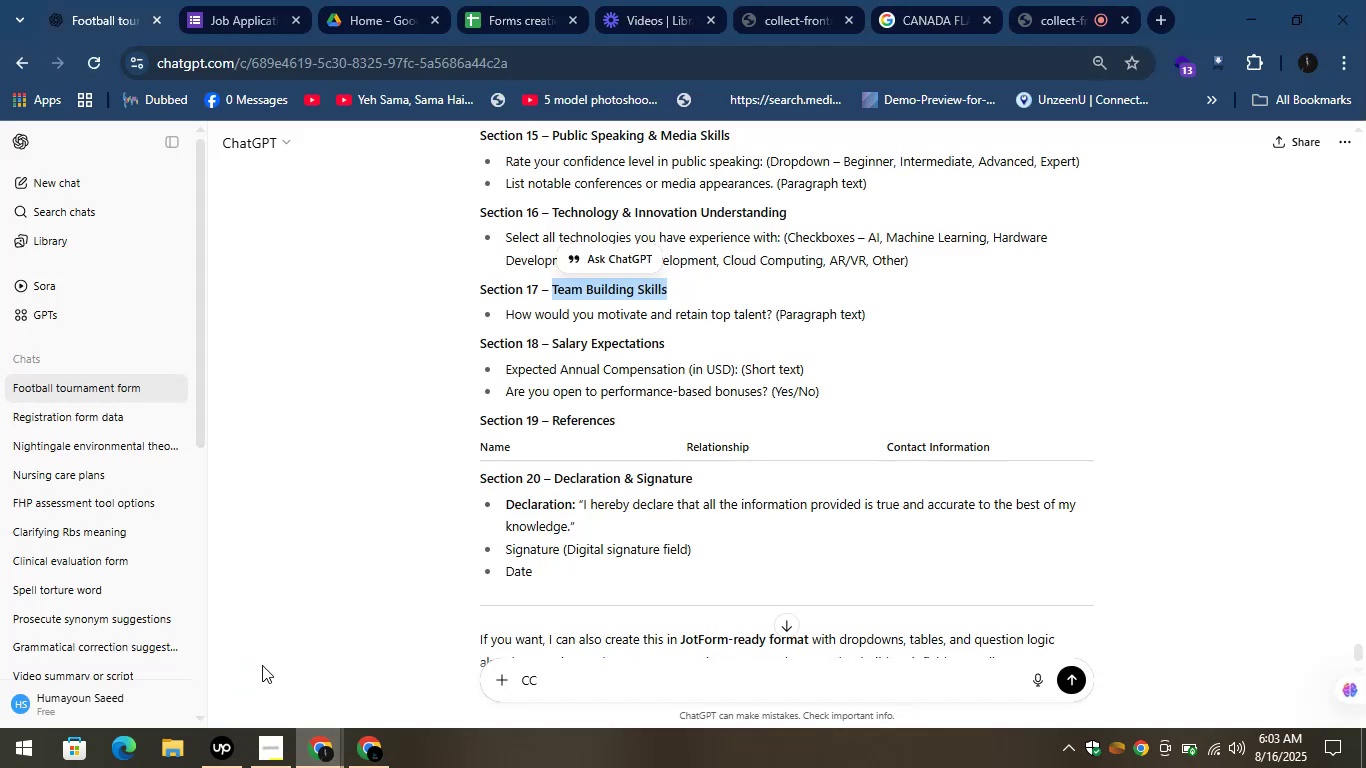 
left_click([715, 342])
 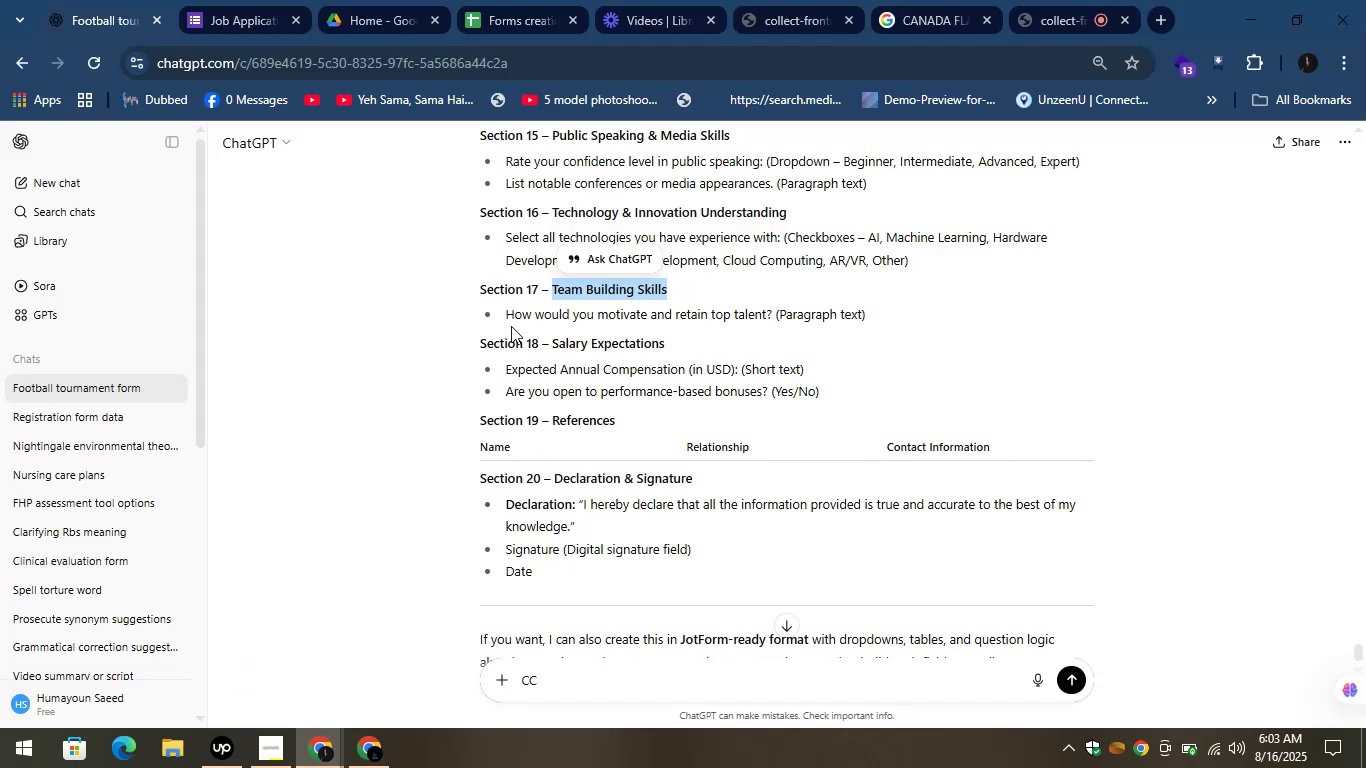 
left_click_drag(start_coordinate=[504, 322], to_coordinate=[776, 316])
 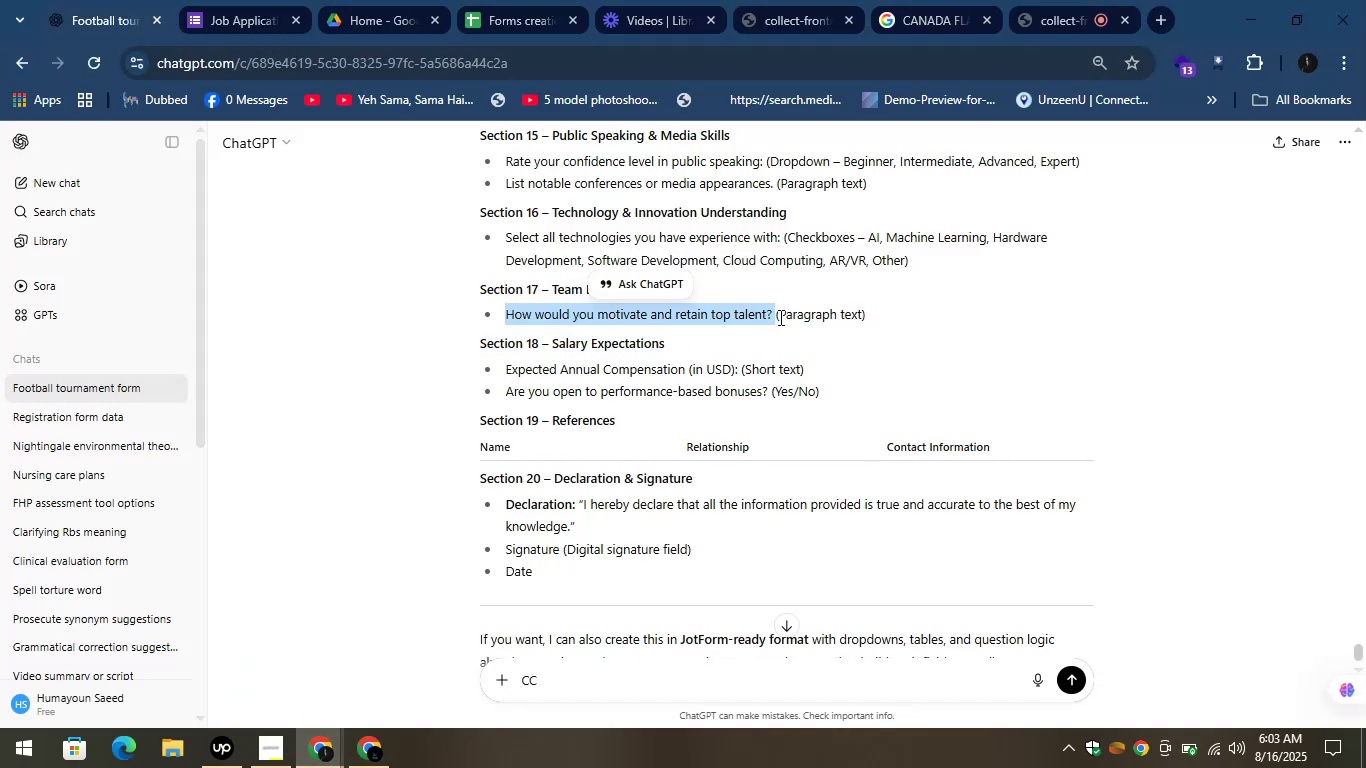 
key(Control+X)
 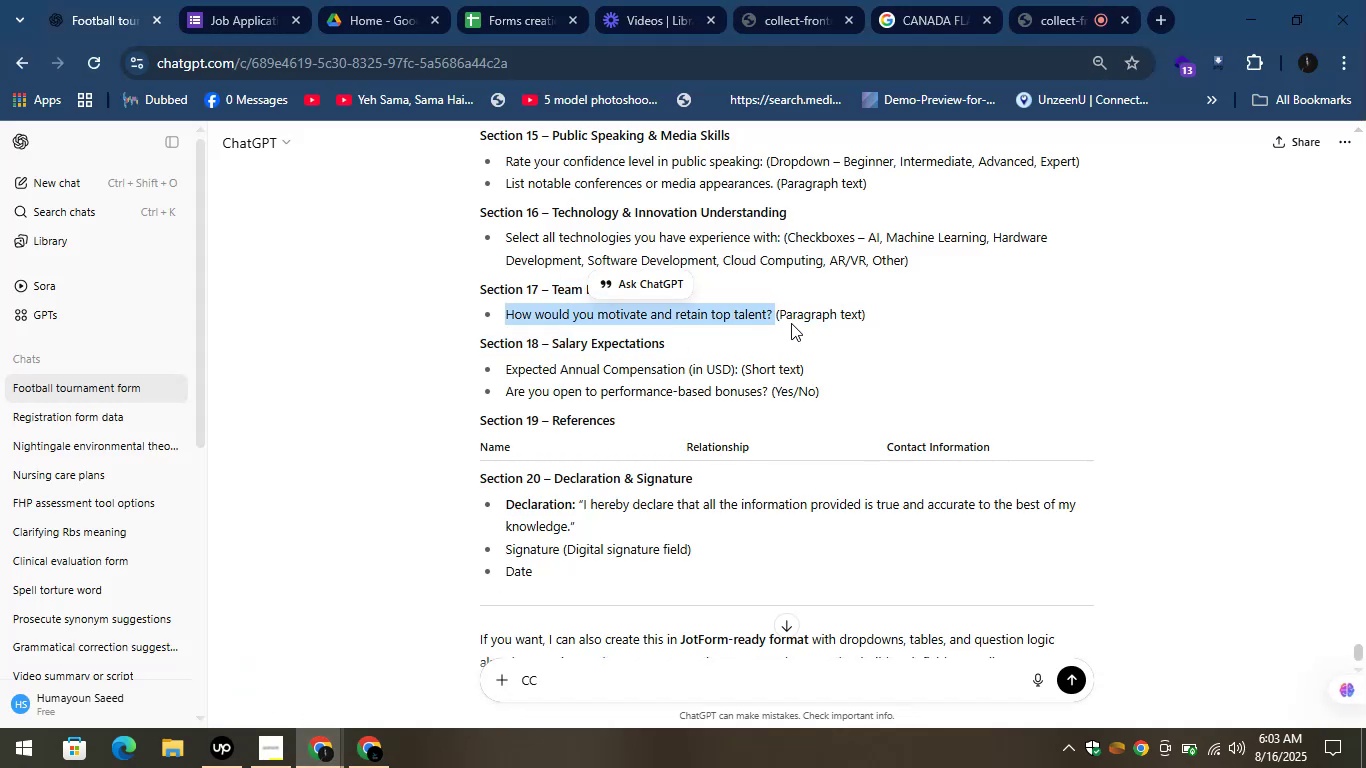 
key(Control+X)
 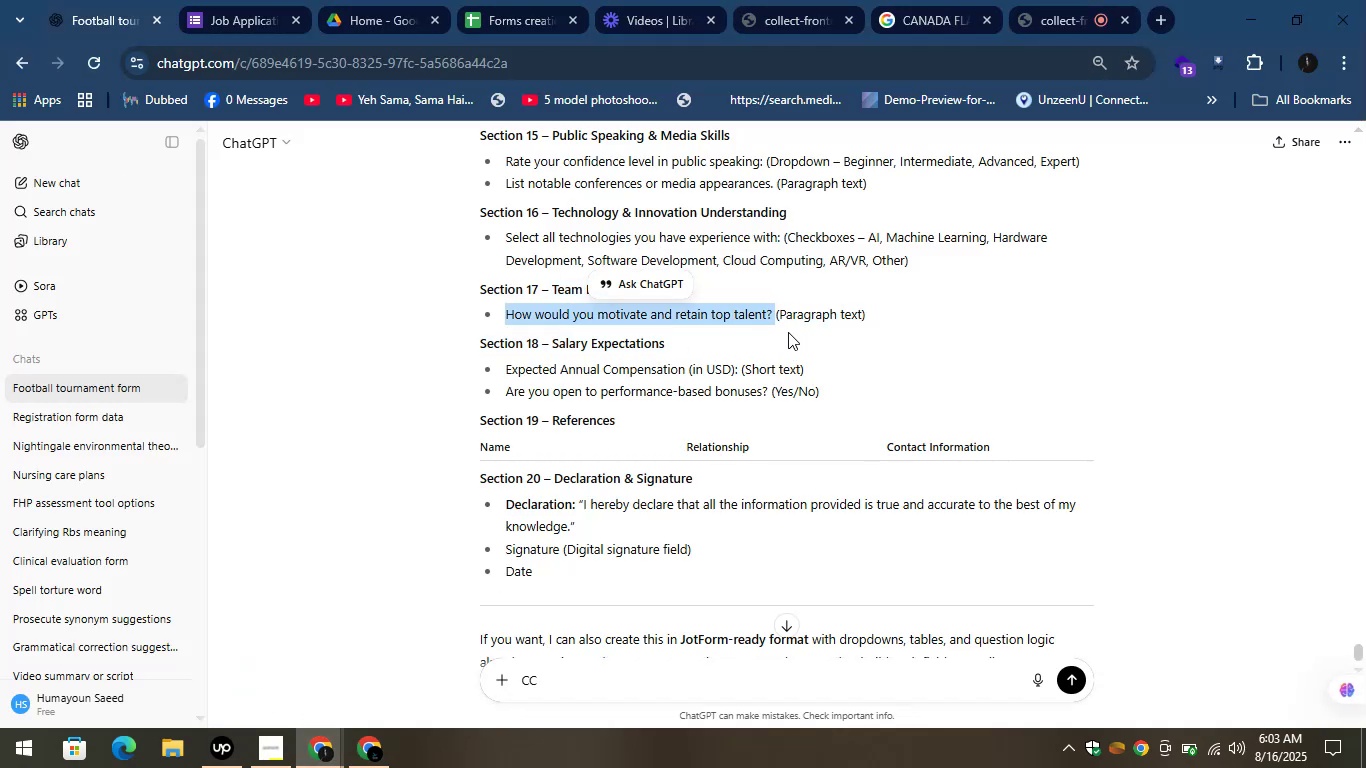 
key(Control+C)
 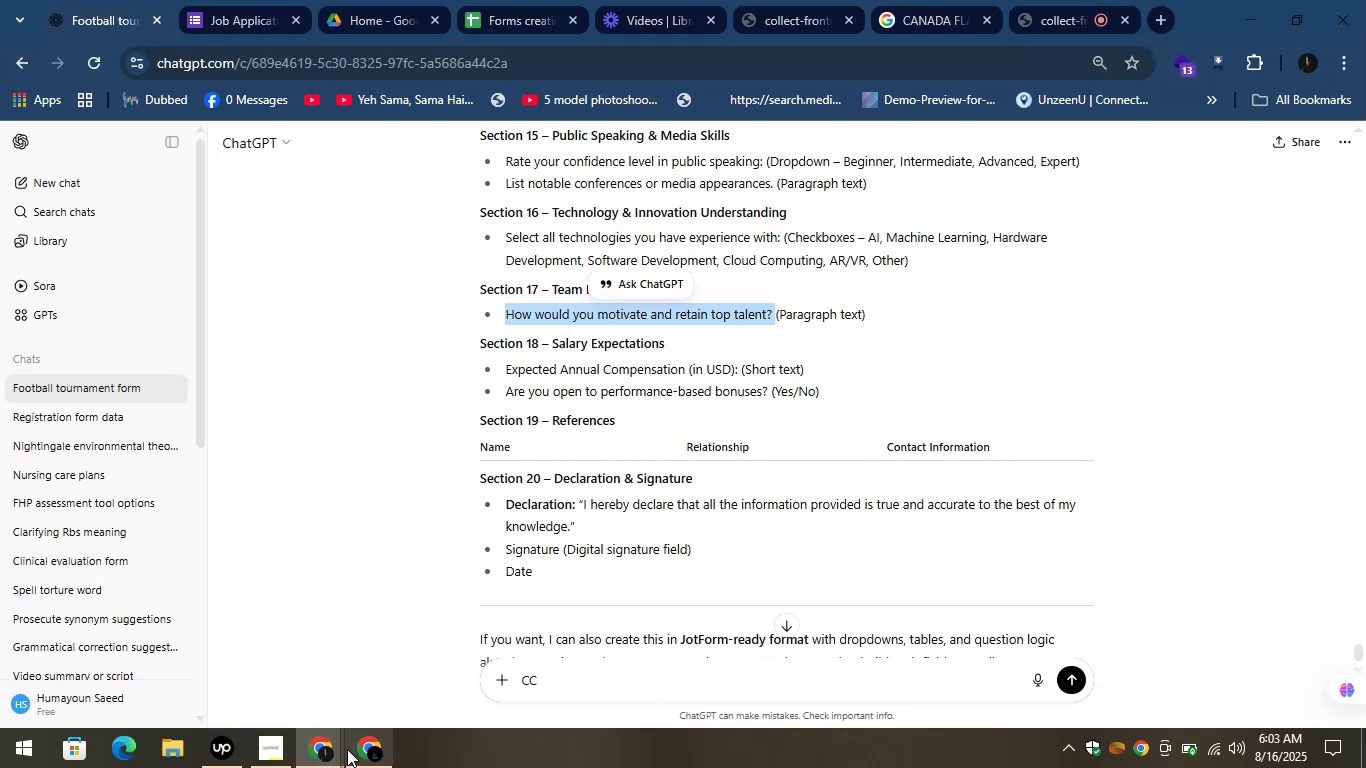 
left_click([362, 747])
 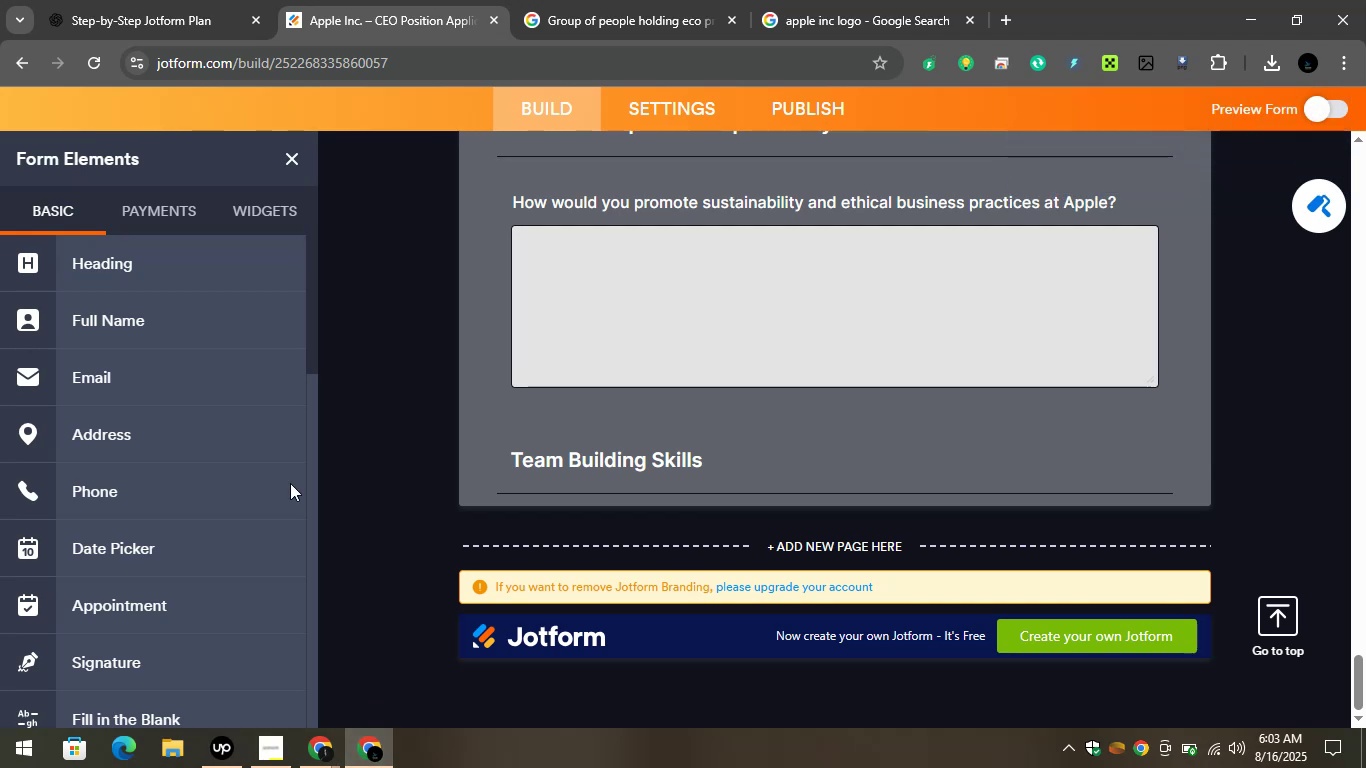 
scroll: coordinate [156, 437], scroll_direction: down, amount: 3.0
 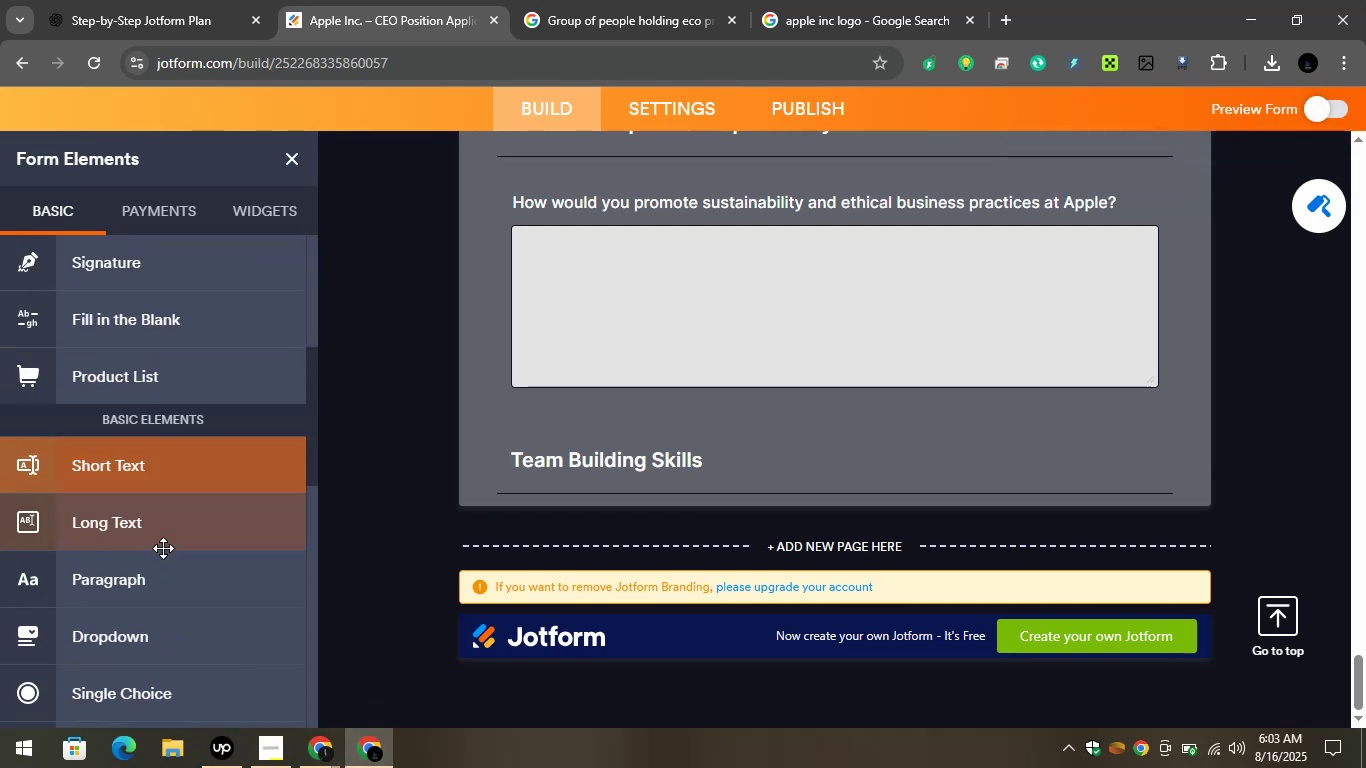 
left_click_drag(start_coordinate=[138, 541], to_coordinate=[616, 483])
 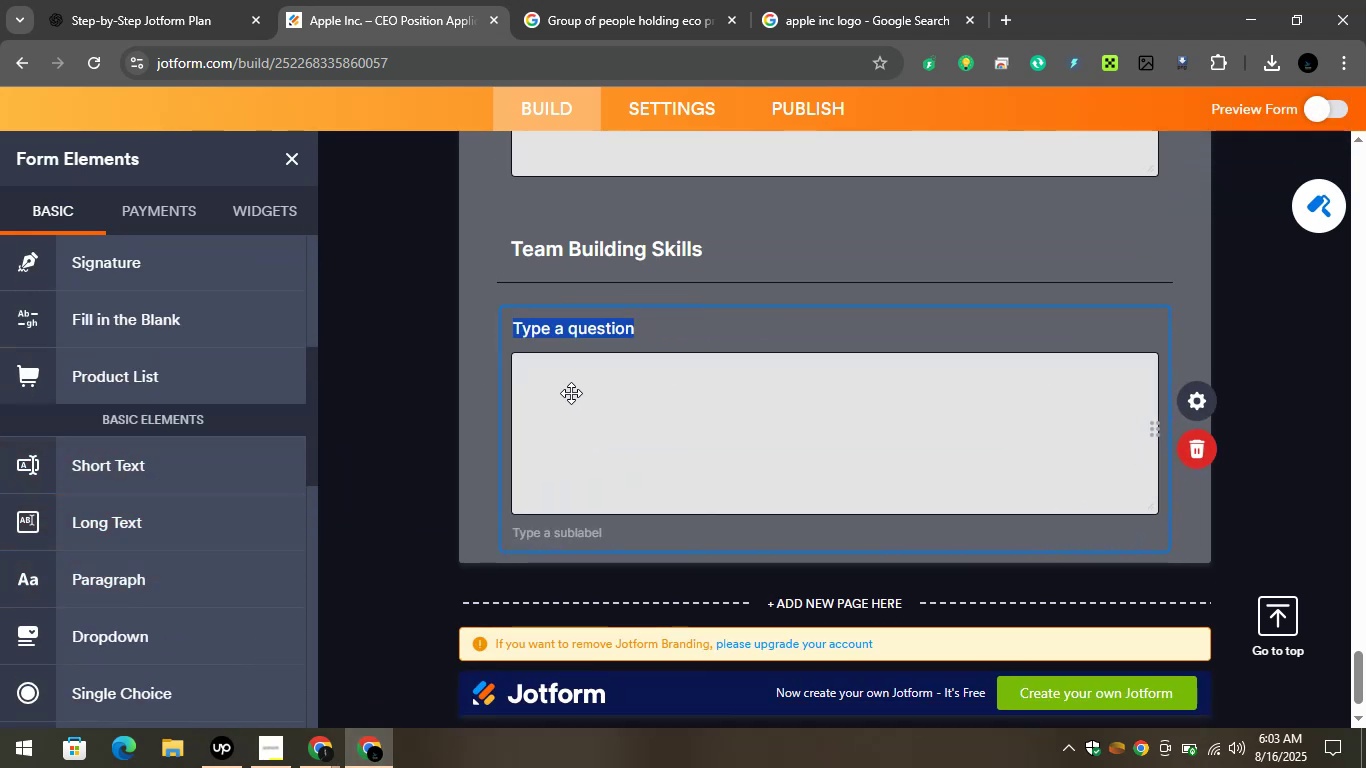 
key(Control+C)
 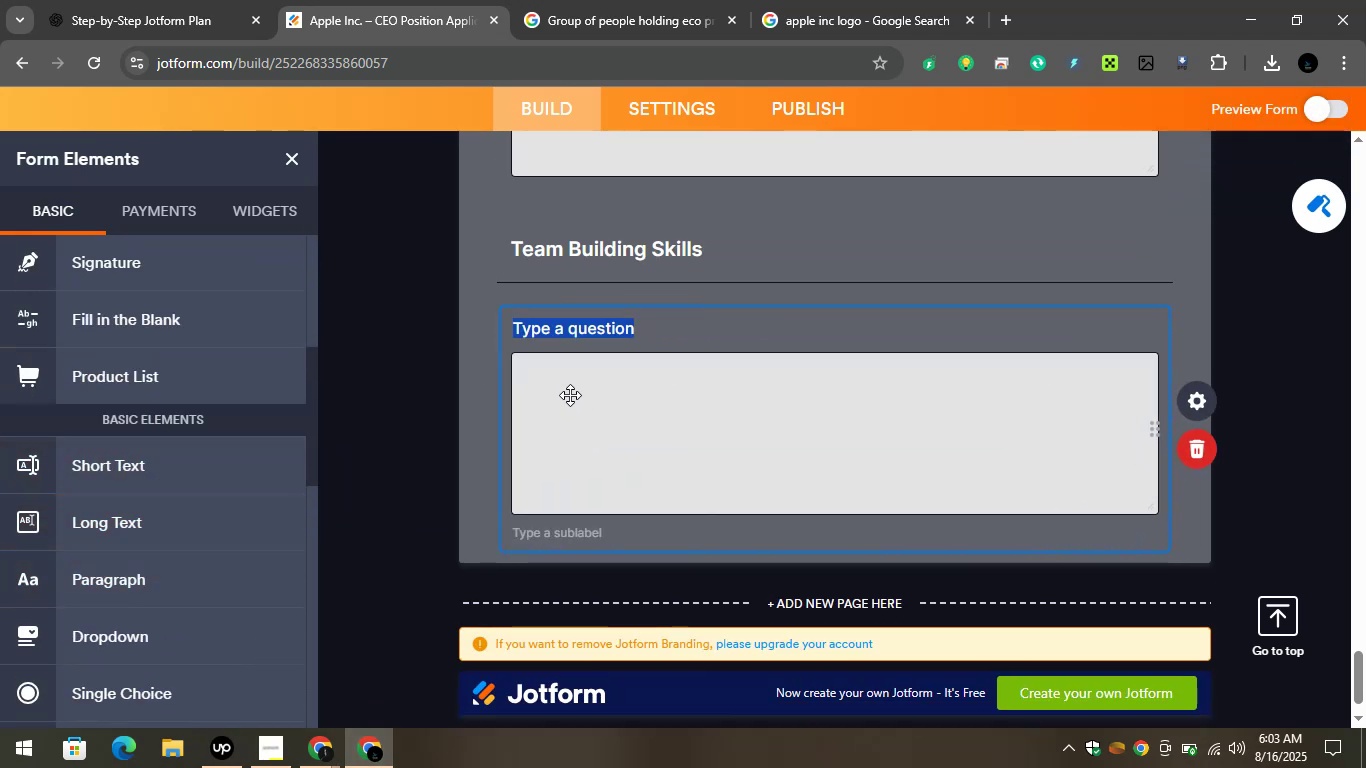 
key(Control+V)
 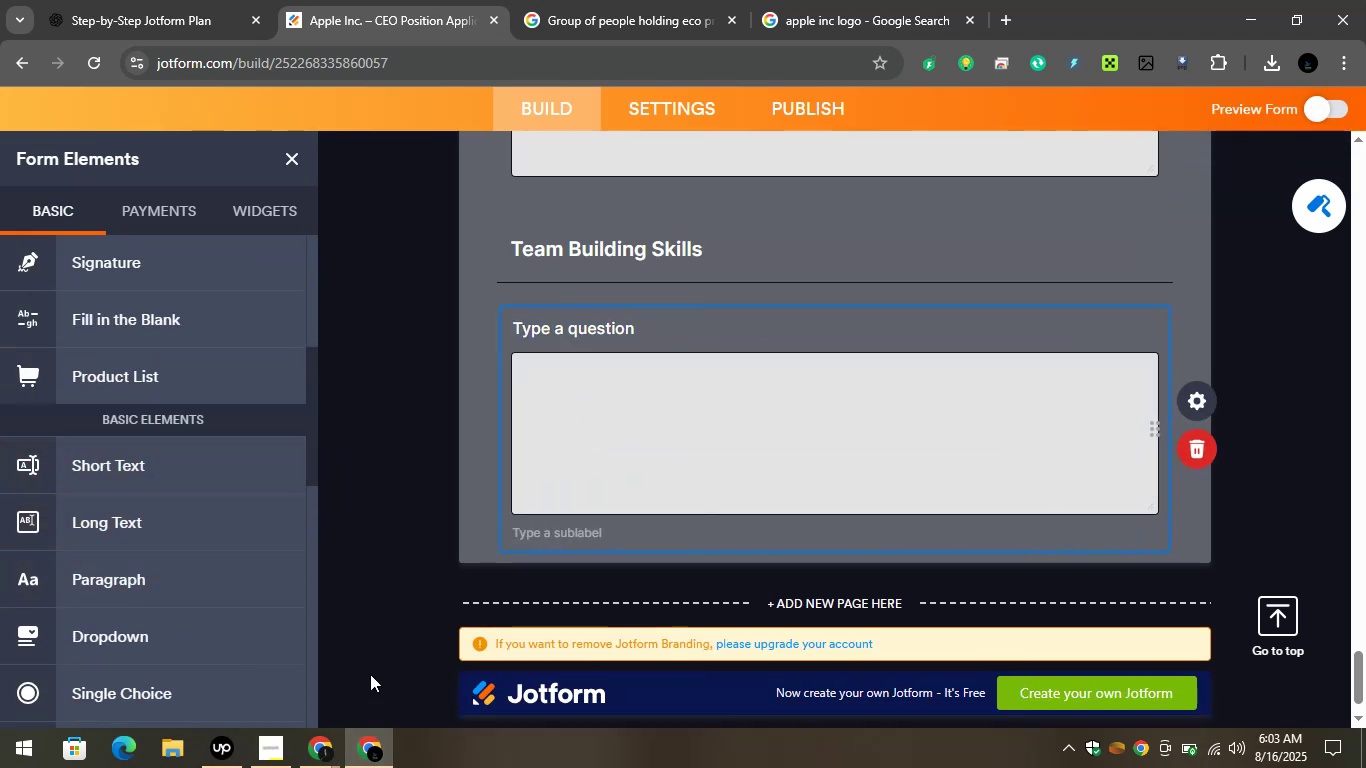 
left_click([334, 739])
 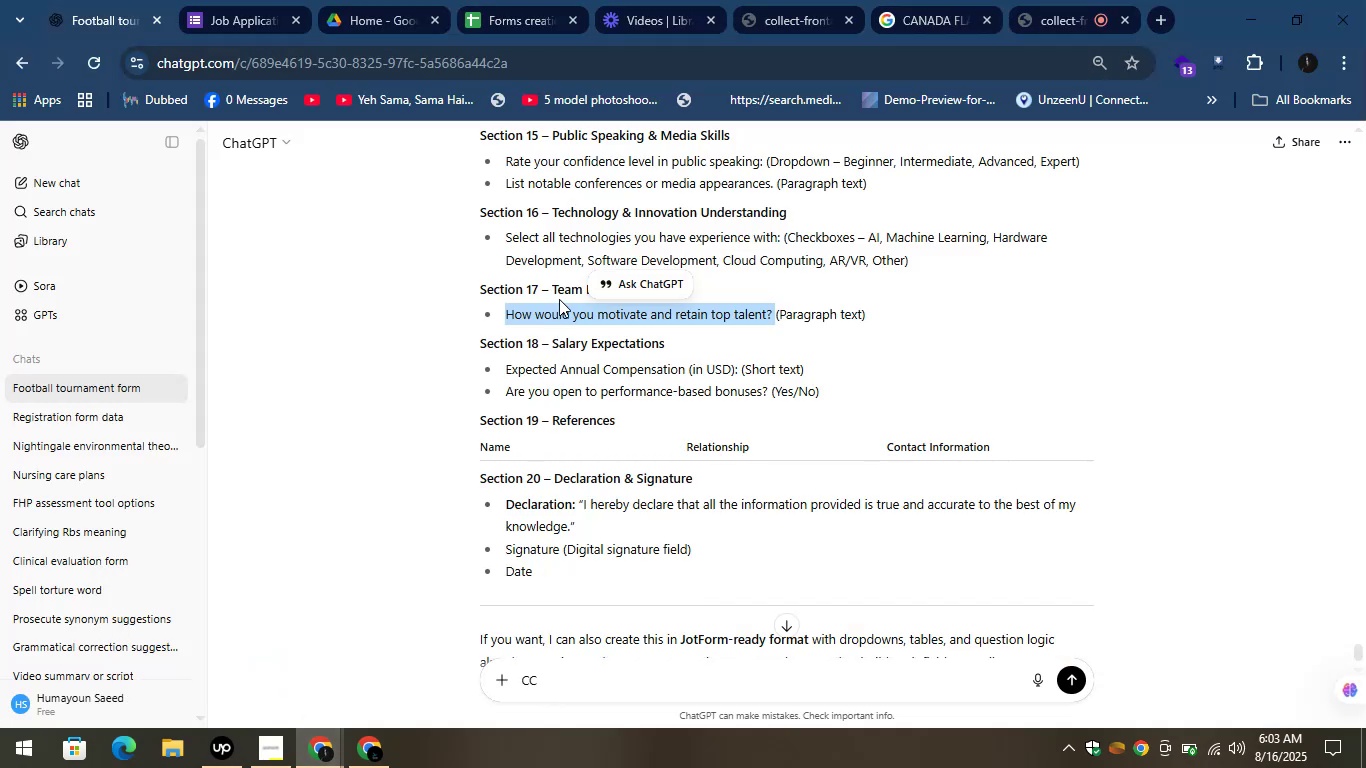 
right_click([563, 318])
 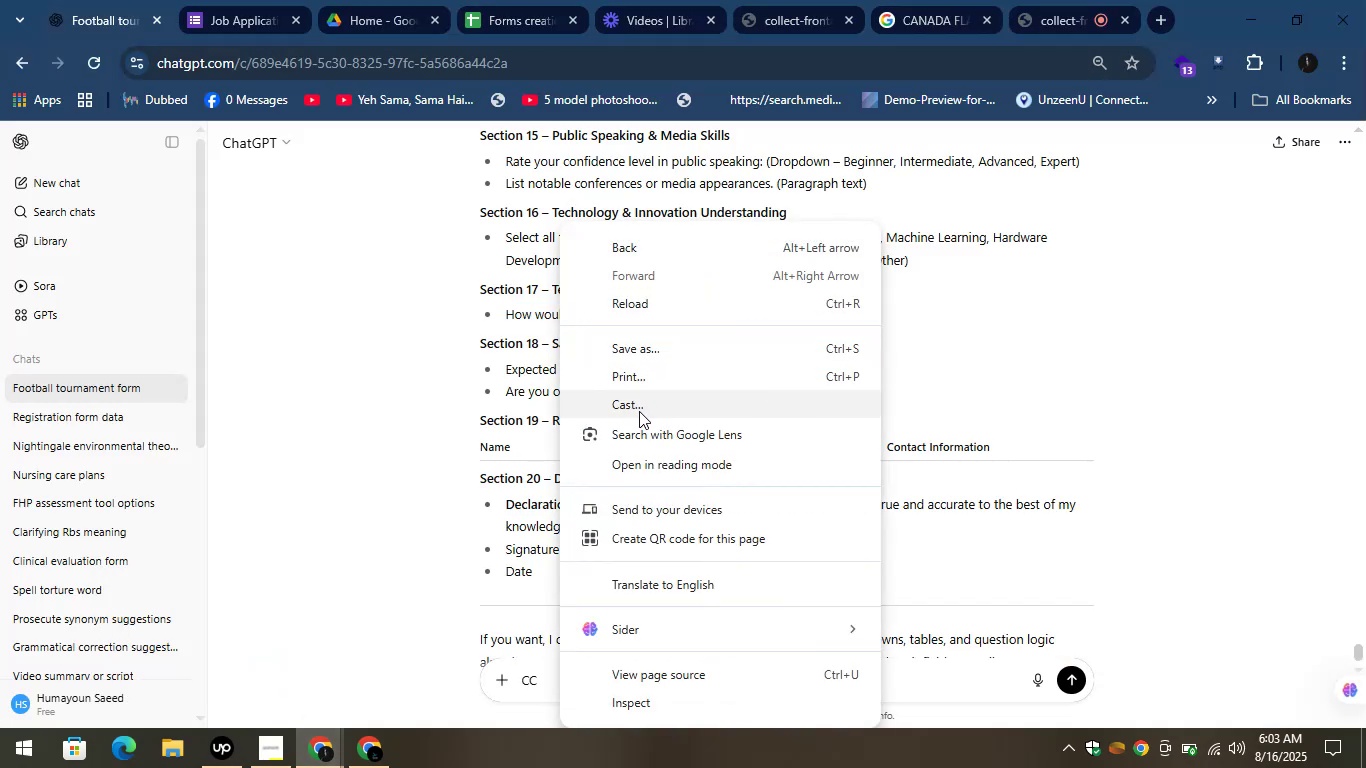 
left_click([465, 361])
 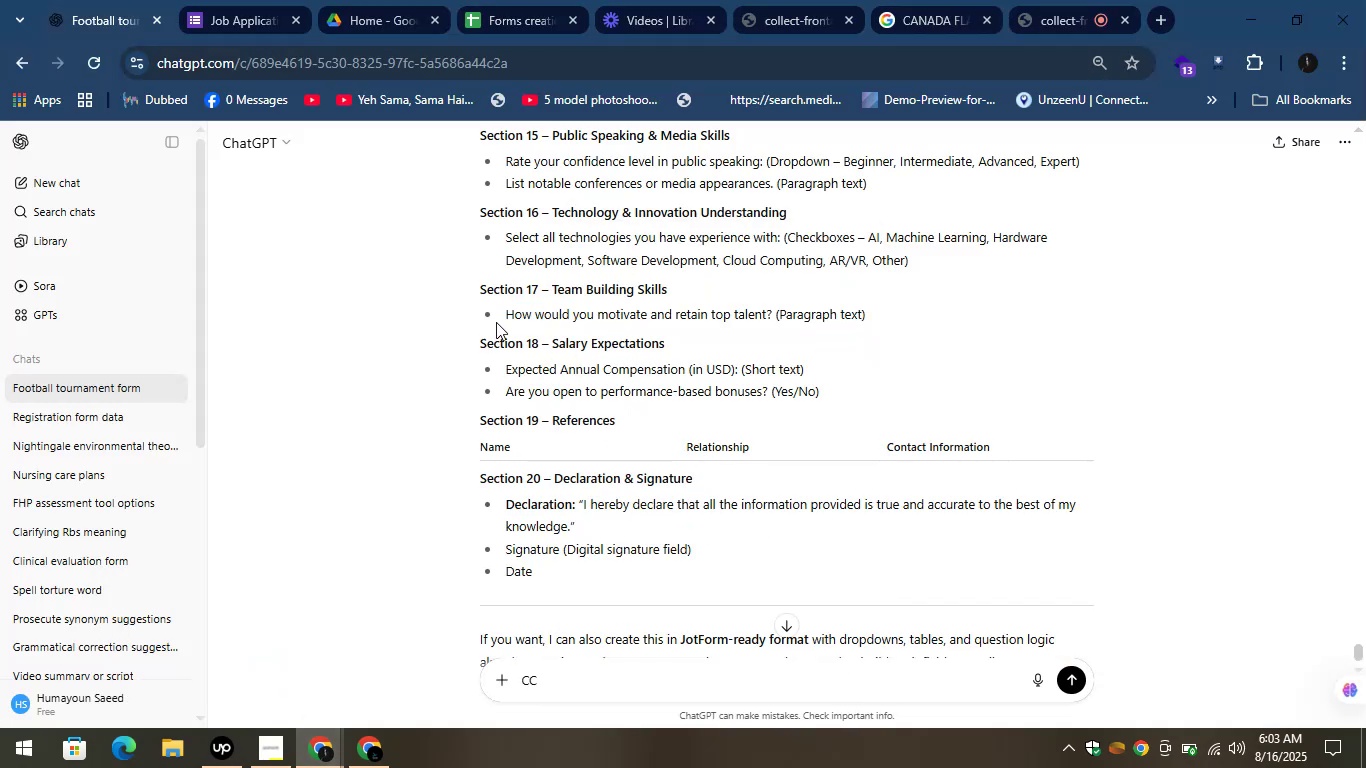 
left_click_drag(start_coordinate=[498, 320], to_coordinate=[774, 319])
 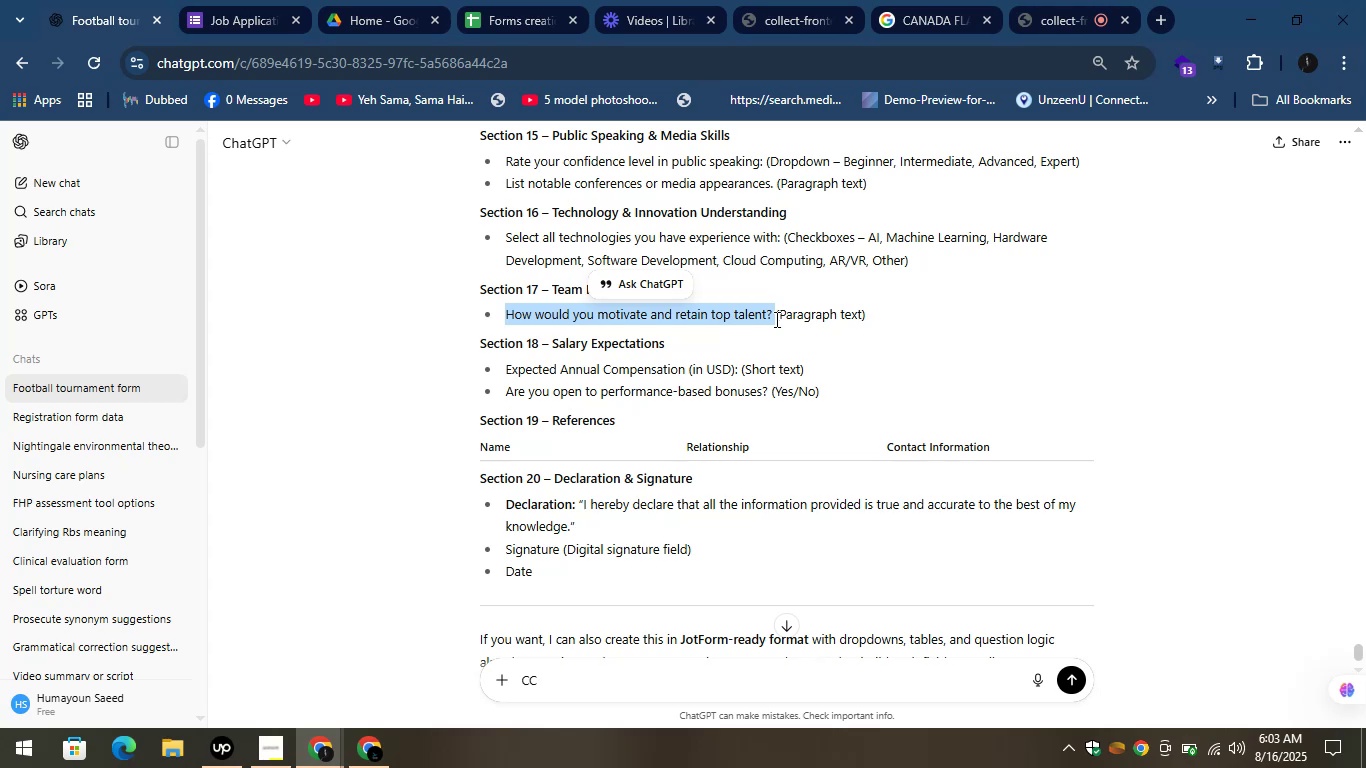 
key(Control+C)
 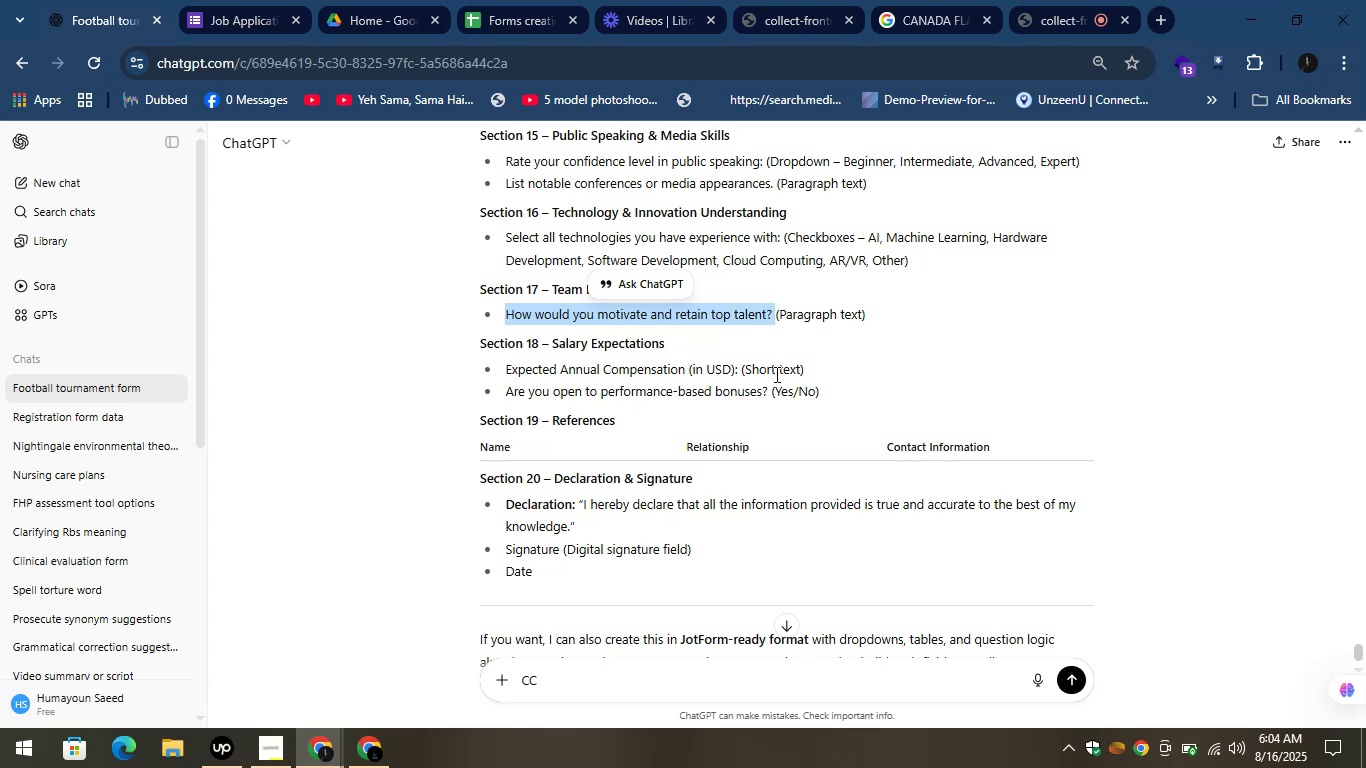 
key(Control+C)
 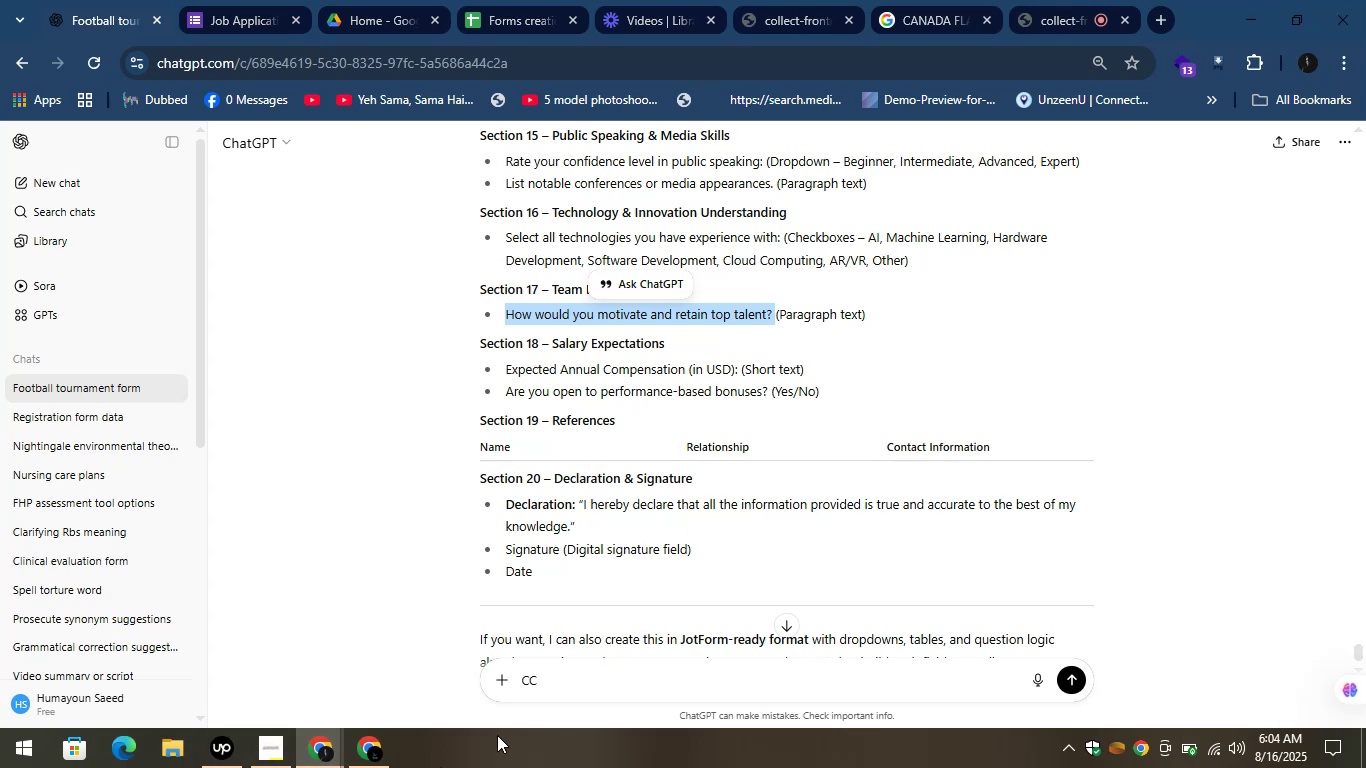 
left_click([370, 739])
 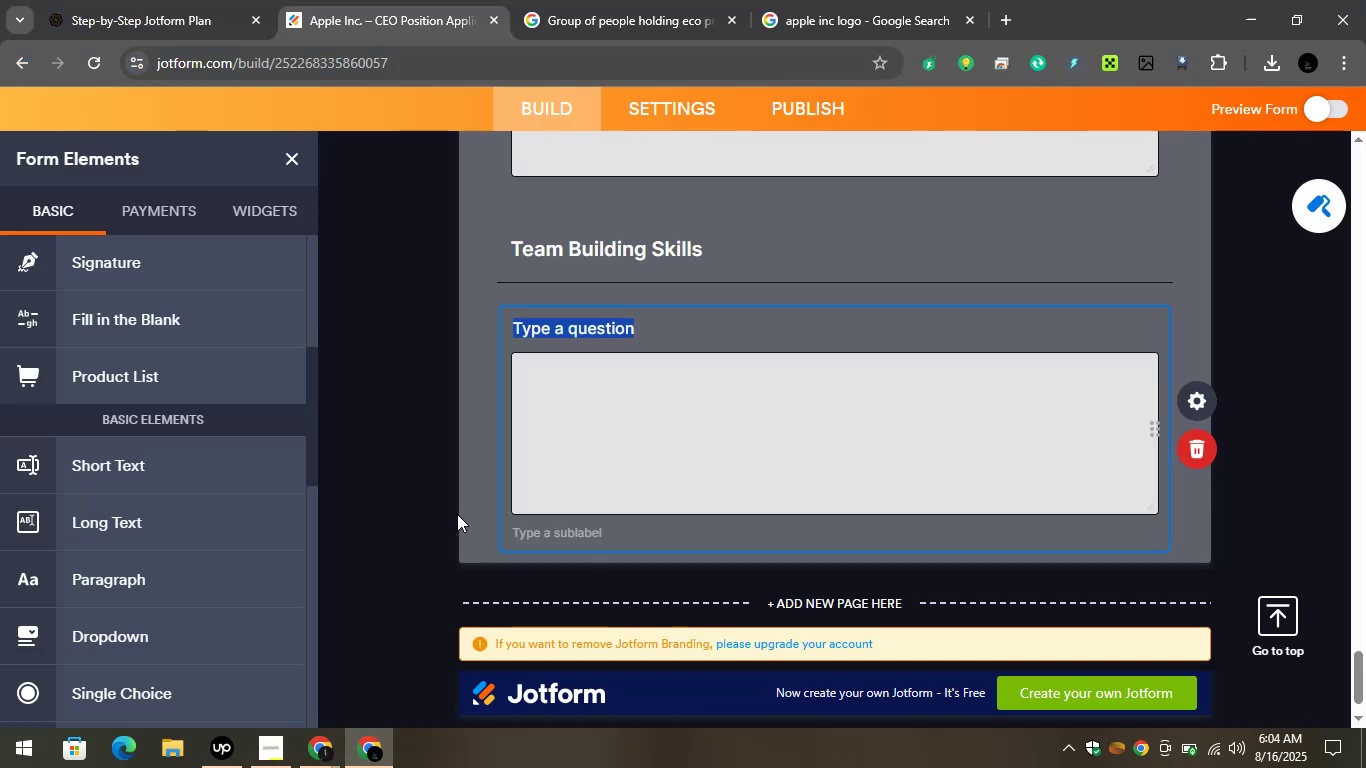 
scroll: coordinate [60, 352], scroll_direction: up, amount: 8.0
 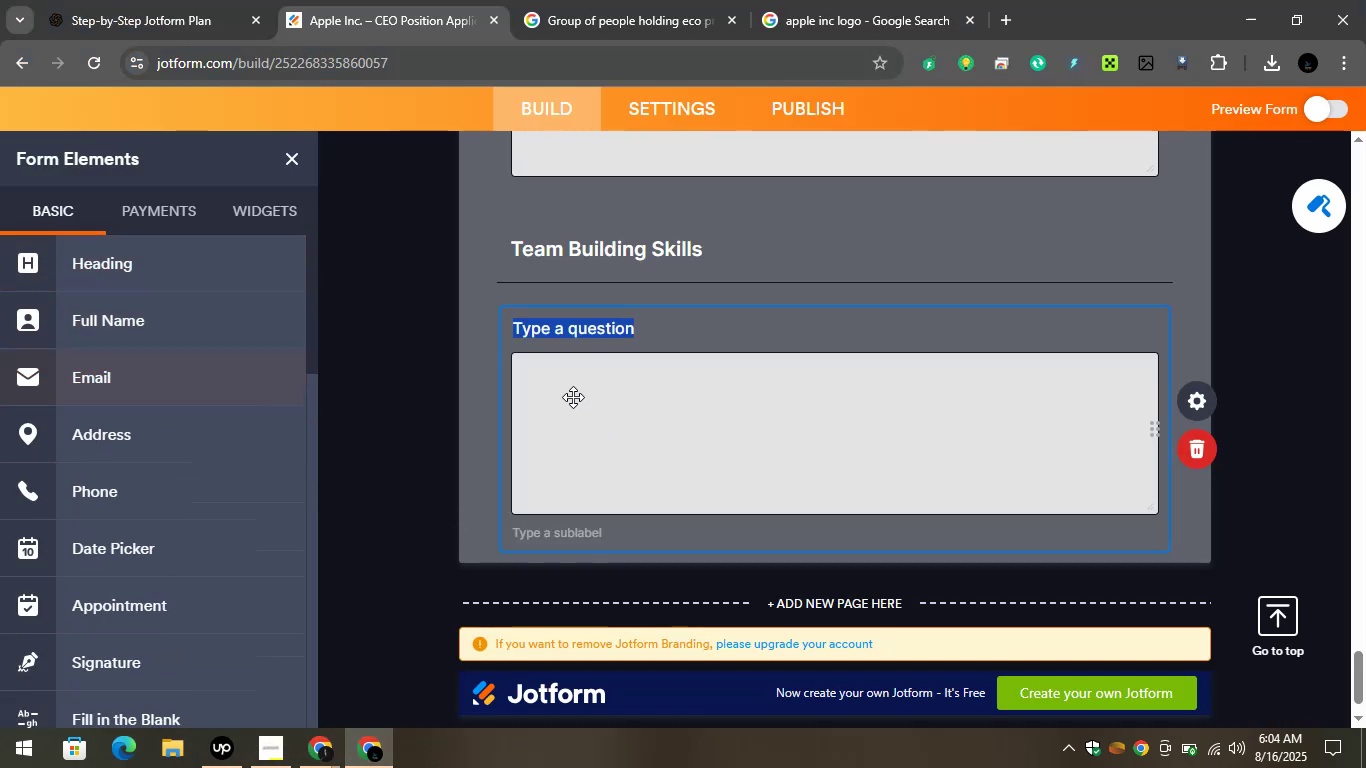 
key(Control+V)
 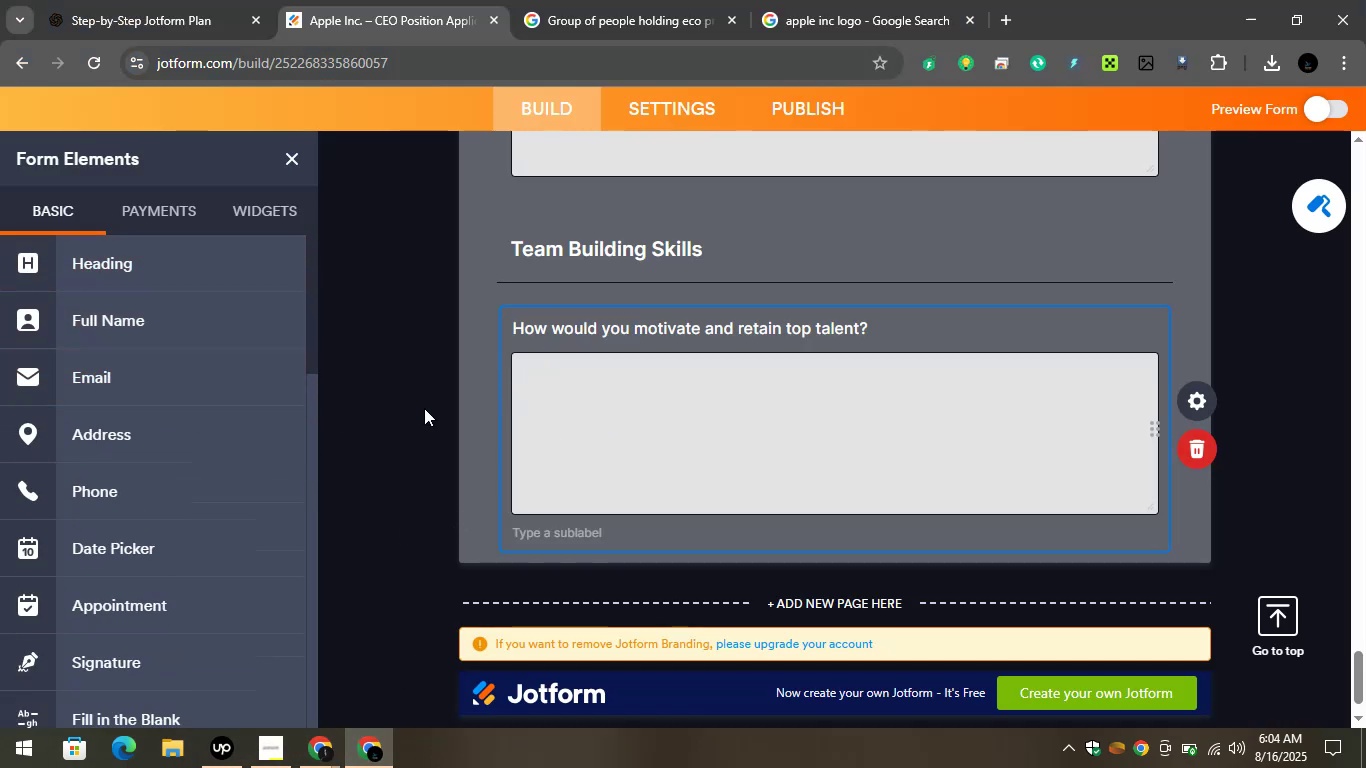 
left_click([387, 409])
 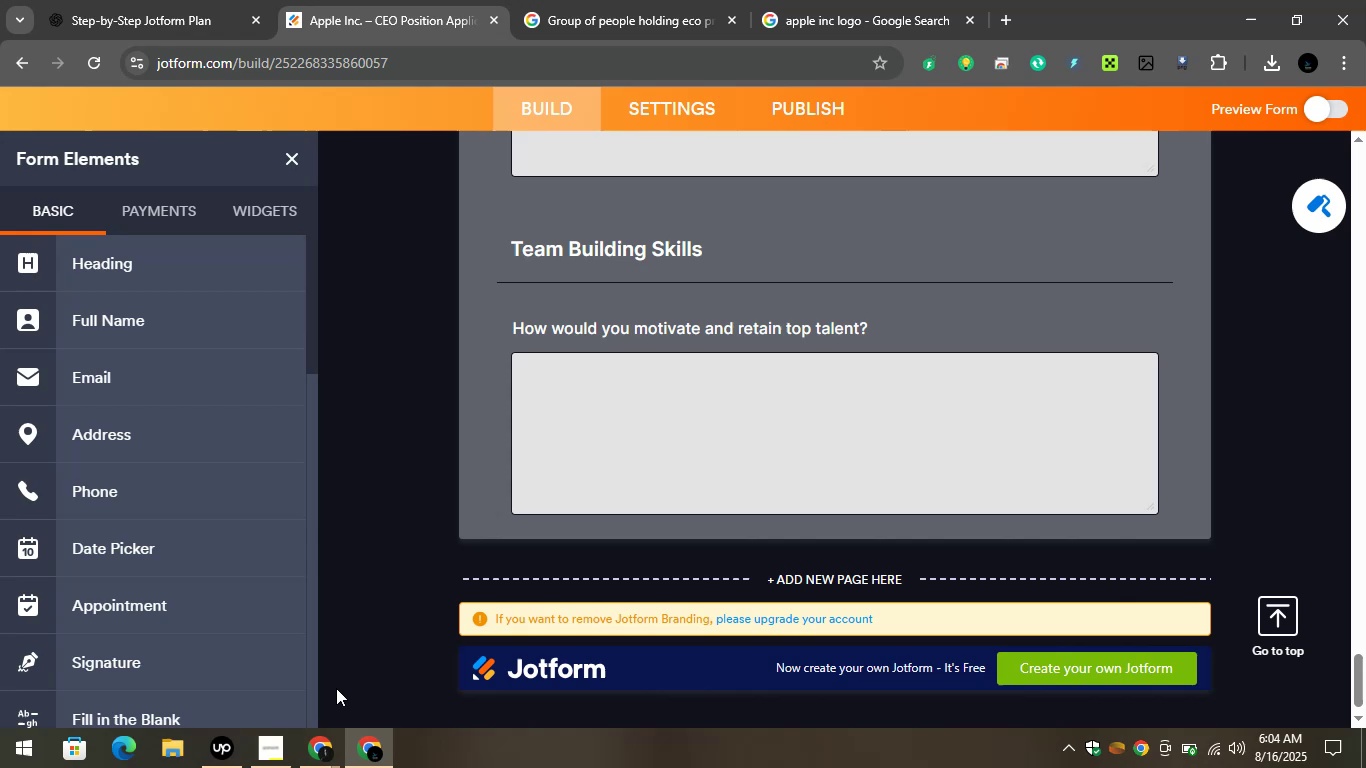 
left_click_drag(start_coordinate=[325, 743], to_coordinate=[320, 746])
 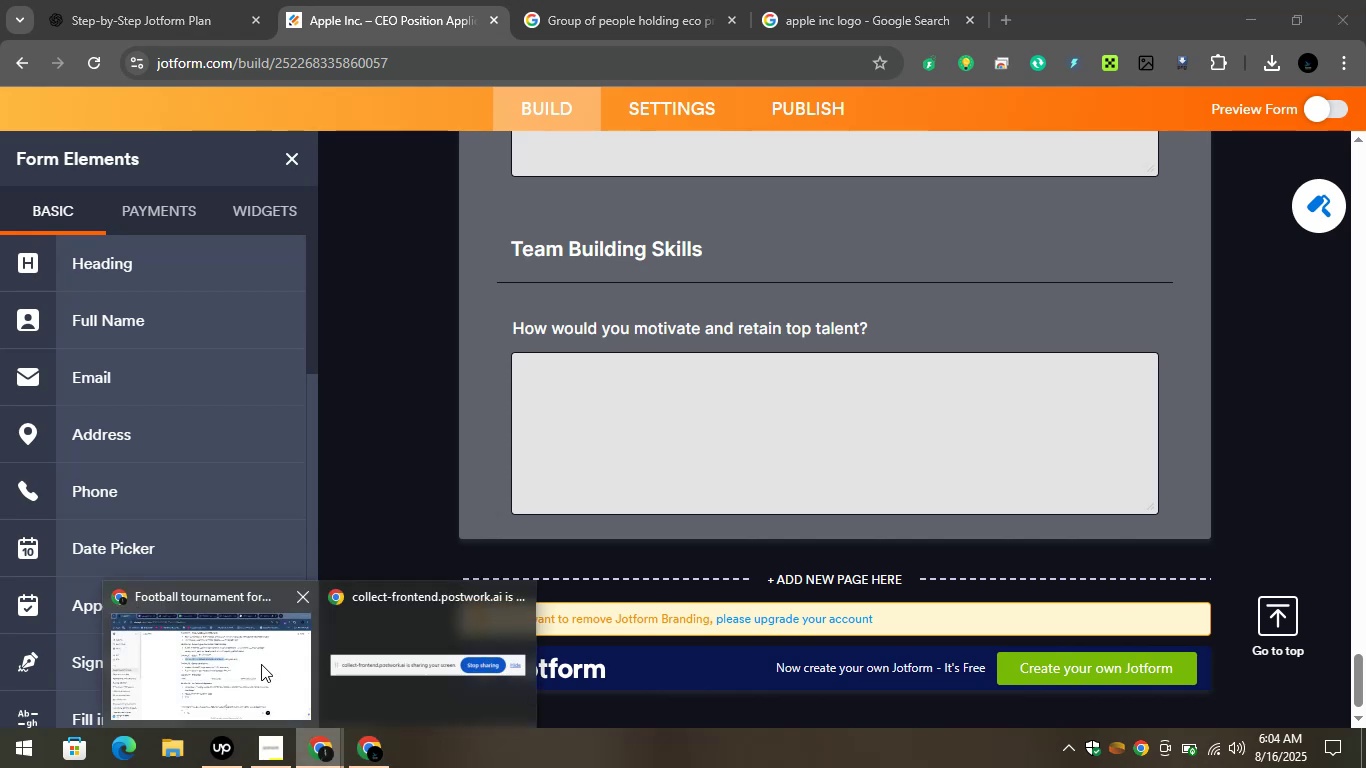 
left_click_drag(start_coordinate=[260, 661], to_coordinate=[265, 658])
 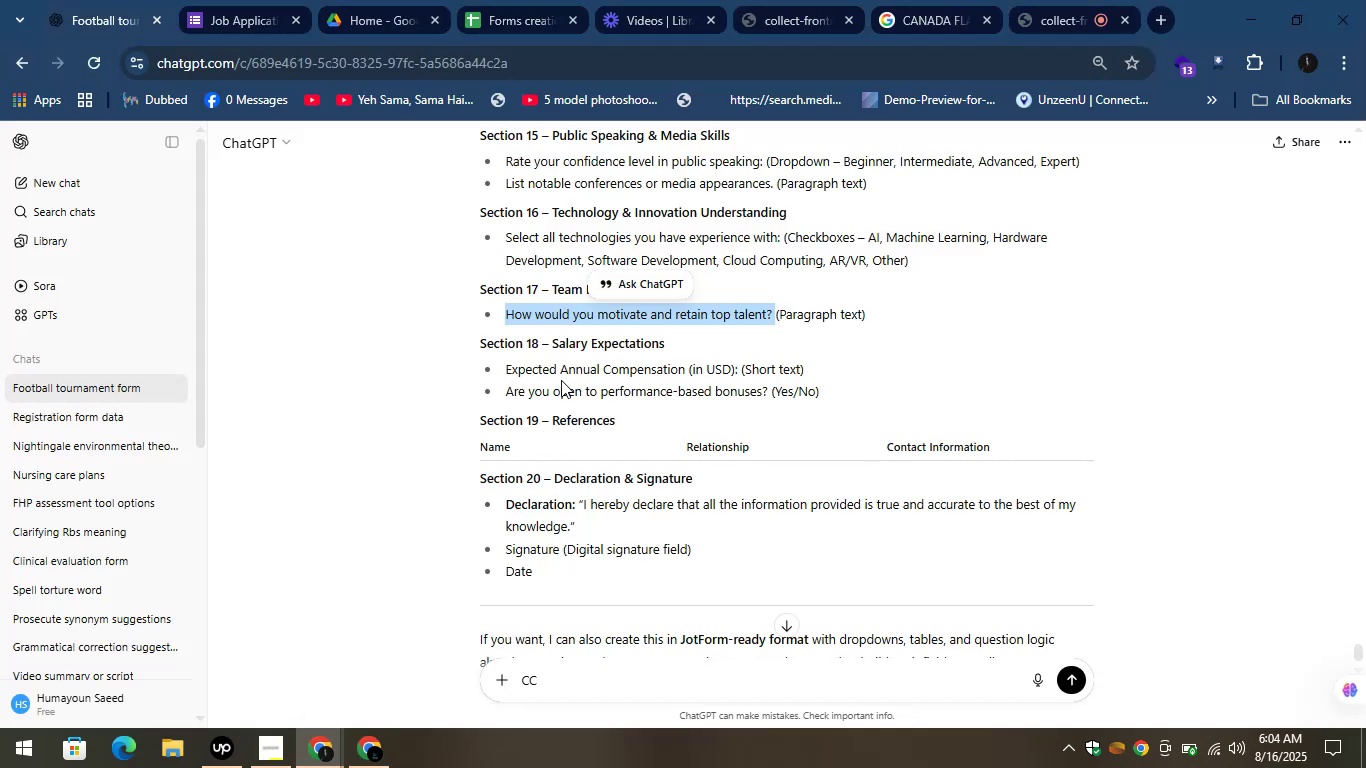 
left_click_drag(start_coordinate=[550, 351], to_coordinate=[670, 351])
 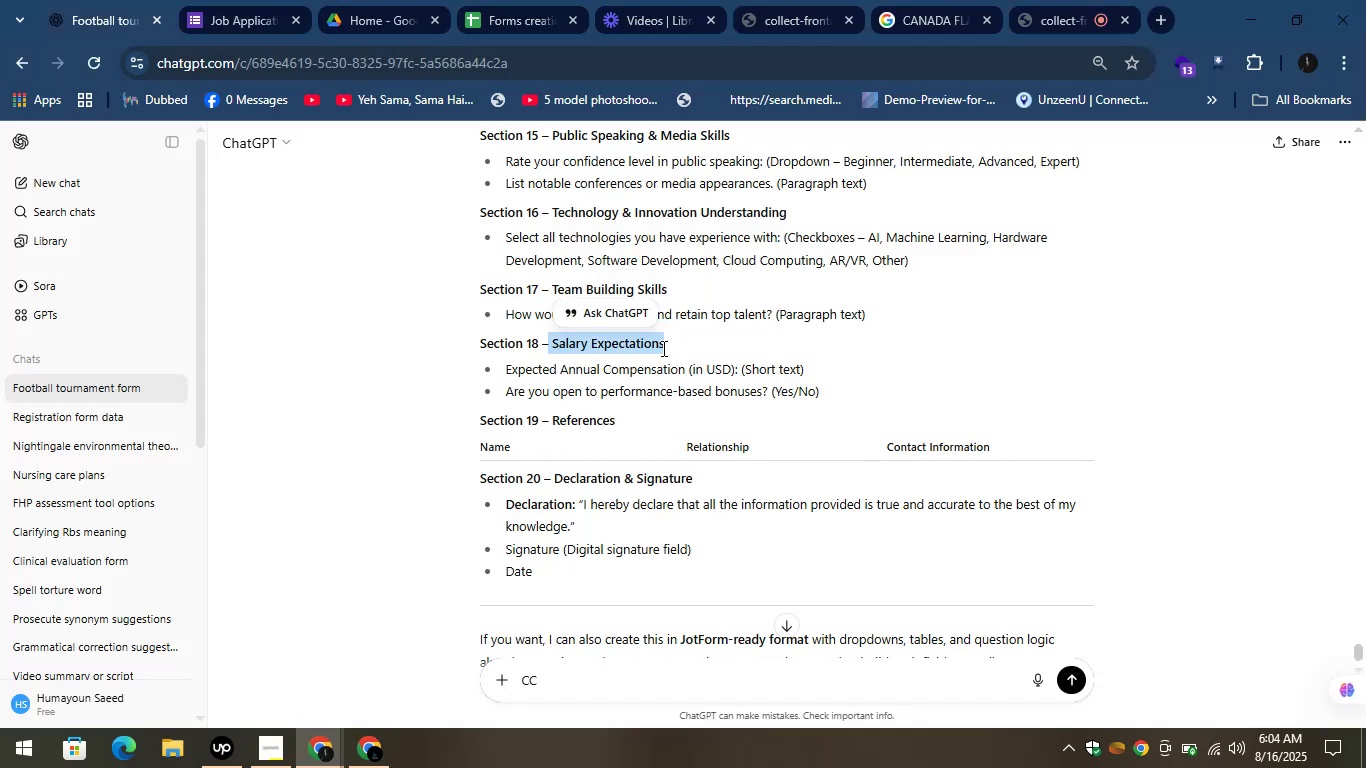 
key(Control+C)
 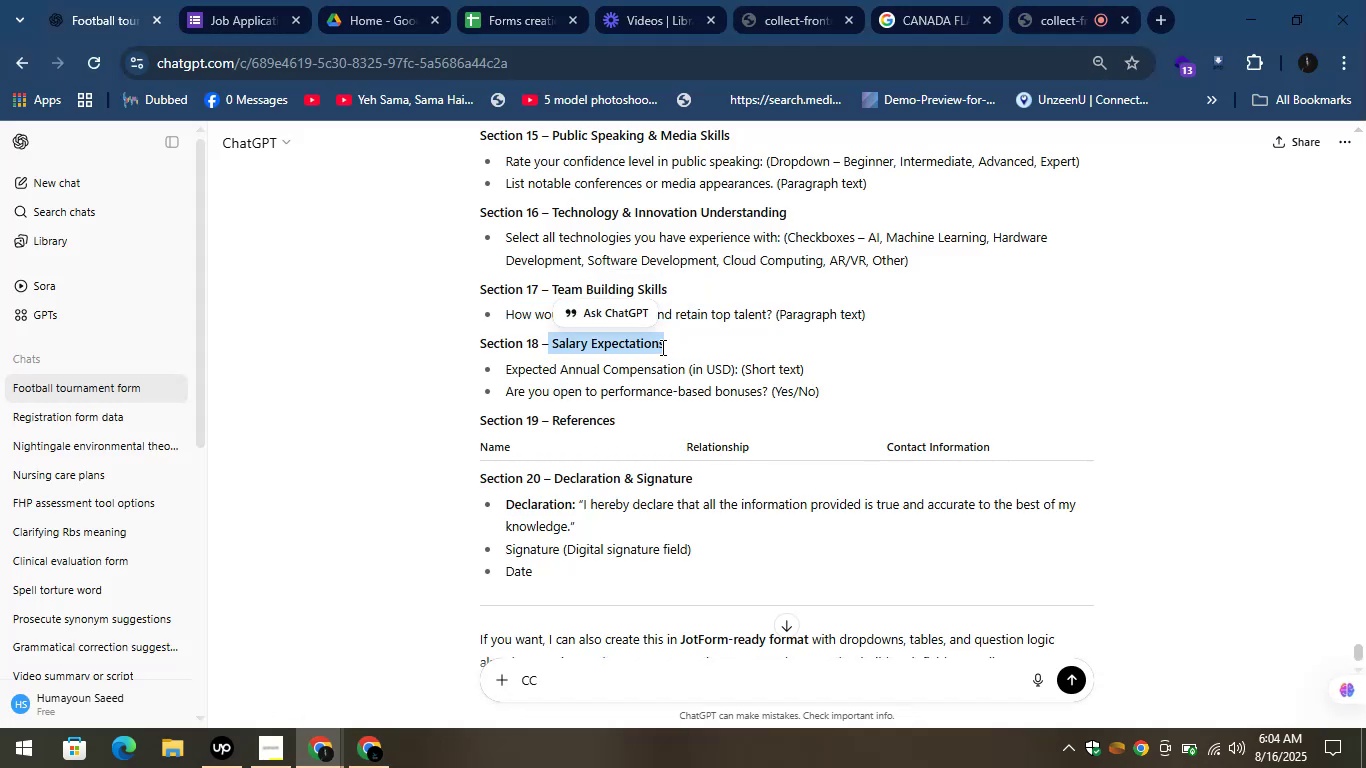 
key(Control+C)
 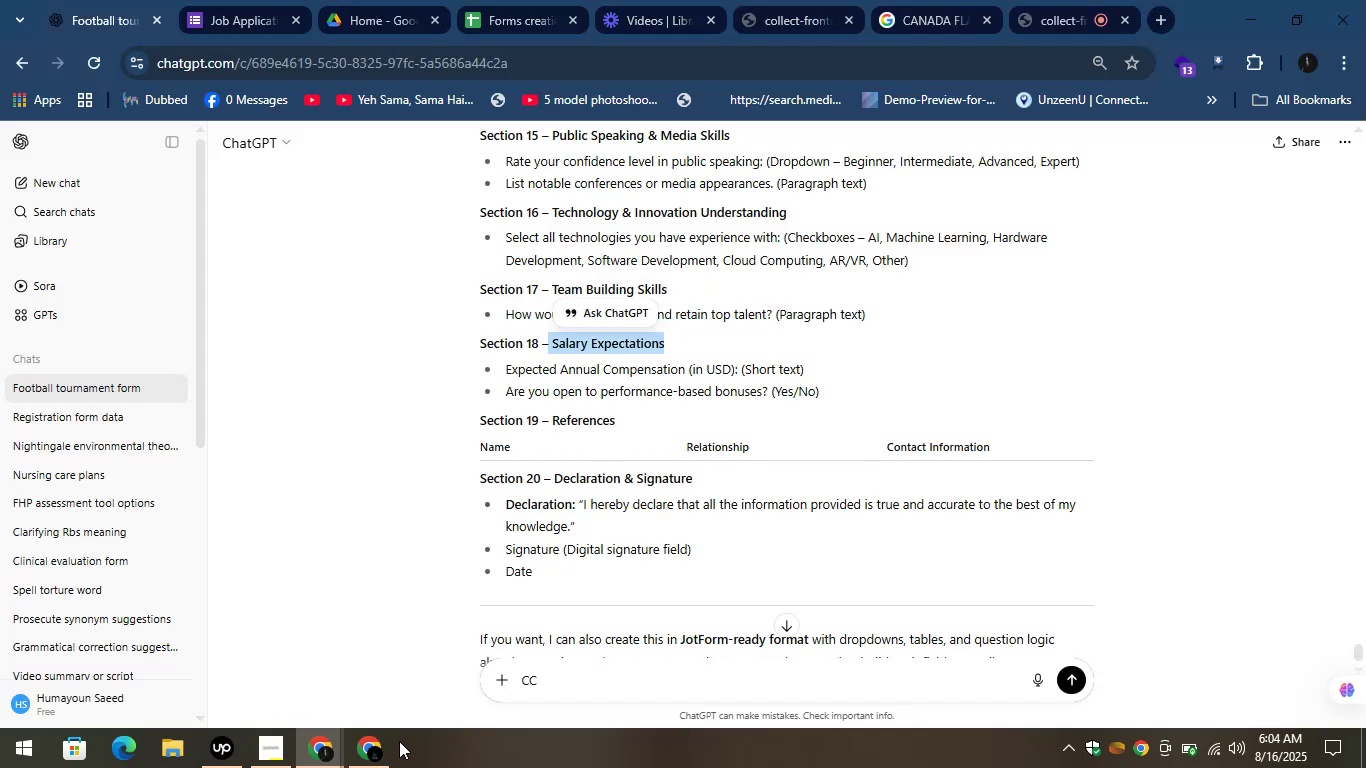 
left_click([381, 742])
 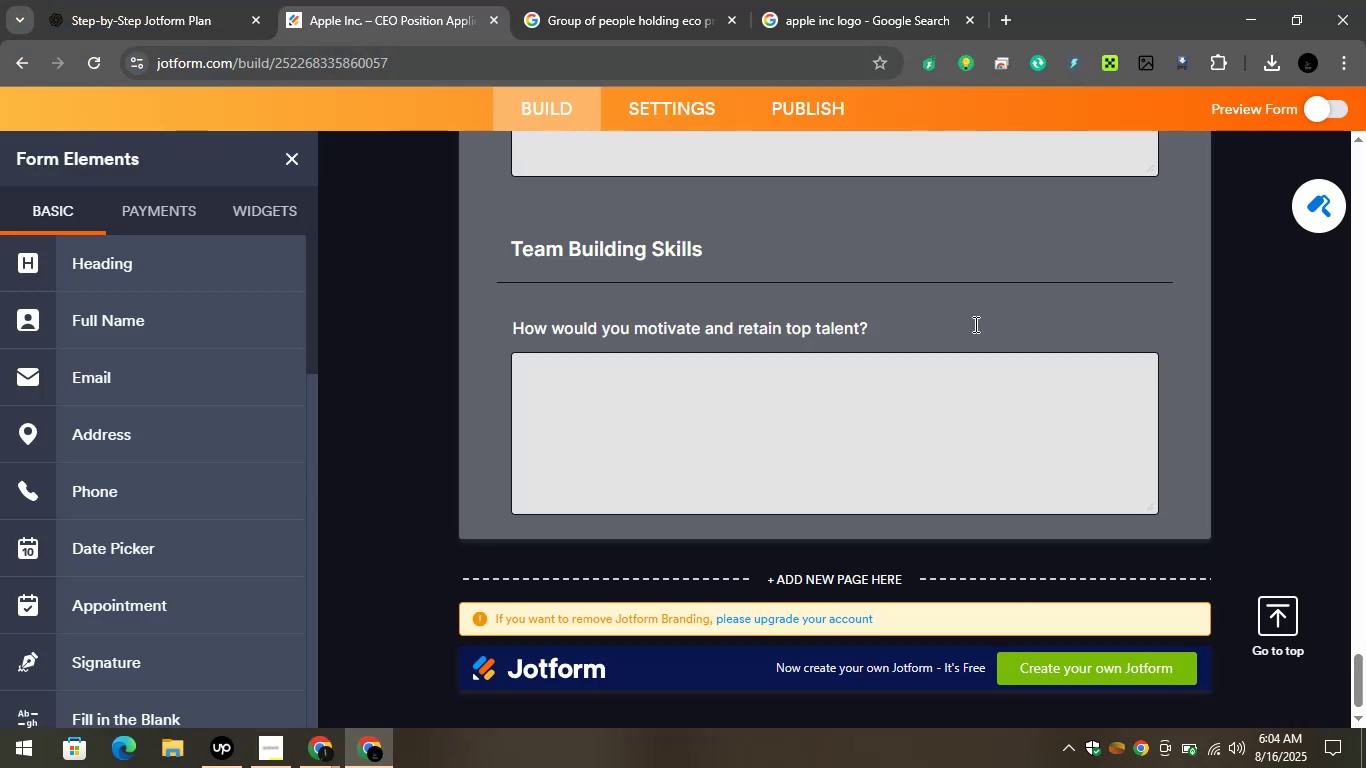 
scroll: coordinate [909, 401], scroll_direction: down, amount: 3.0
 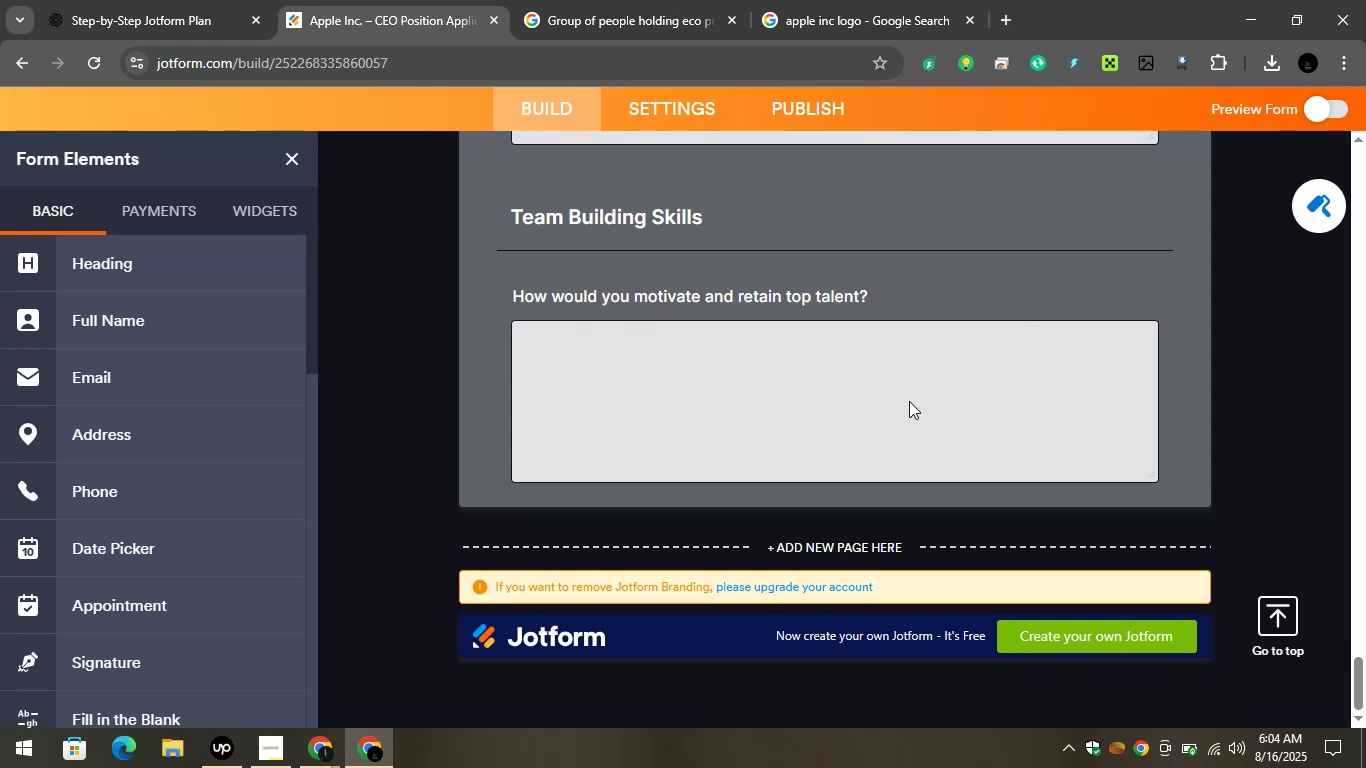 
wait(18.43)
 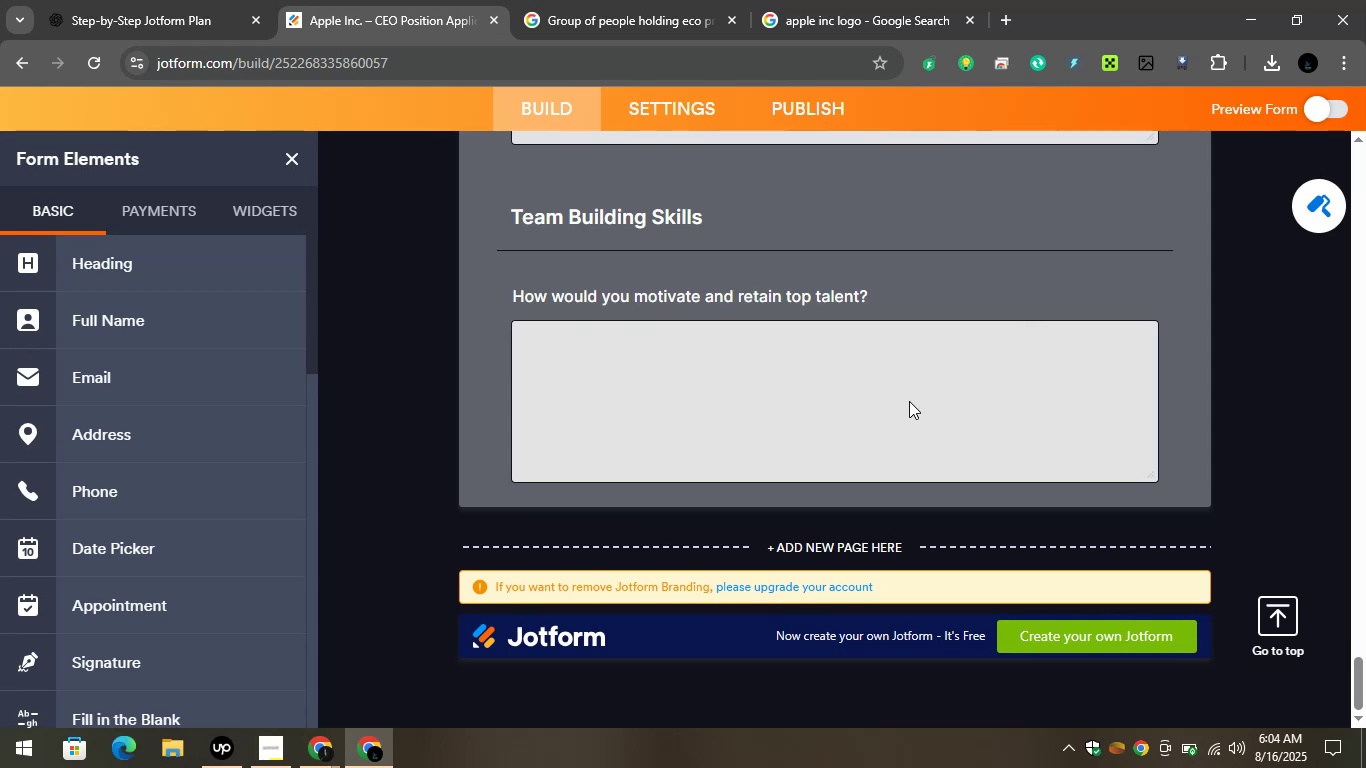 
left_click([173, 245])
 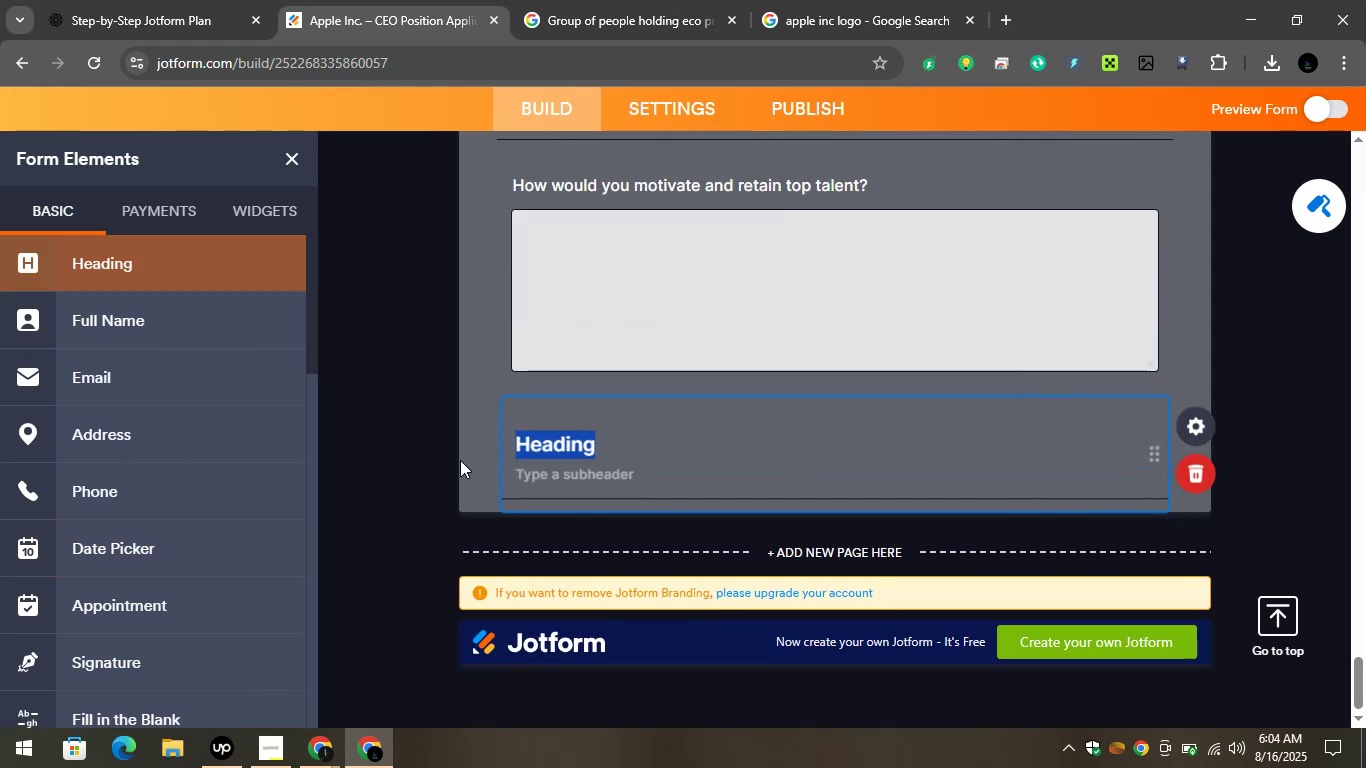 
key(Control+V)
 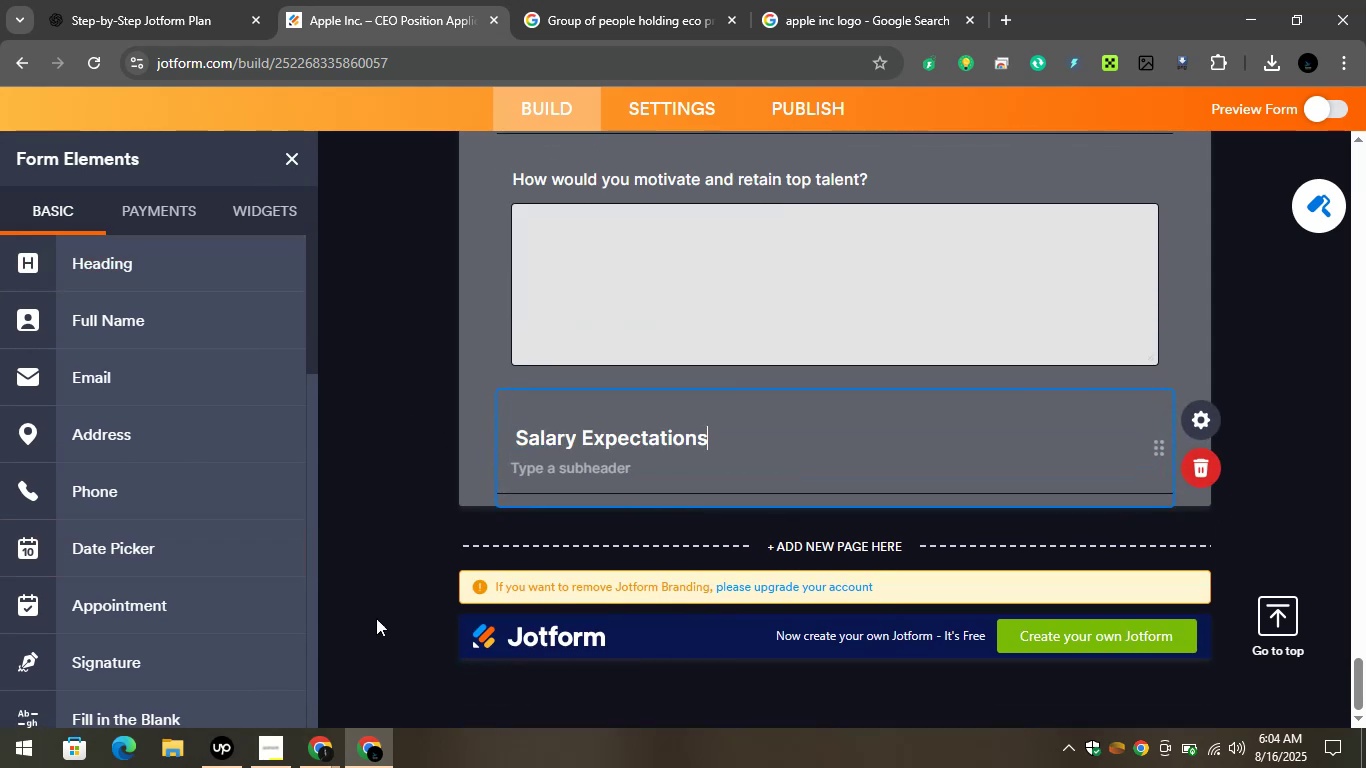 
left_click([324, 741])
 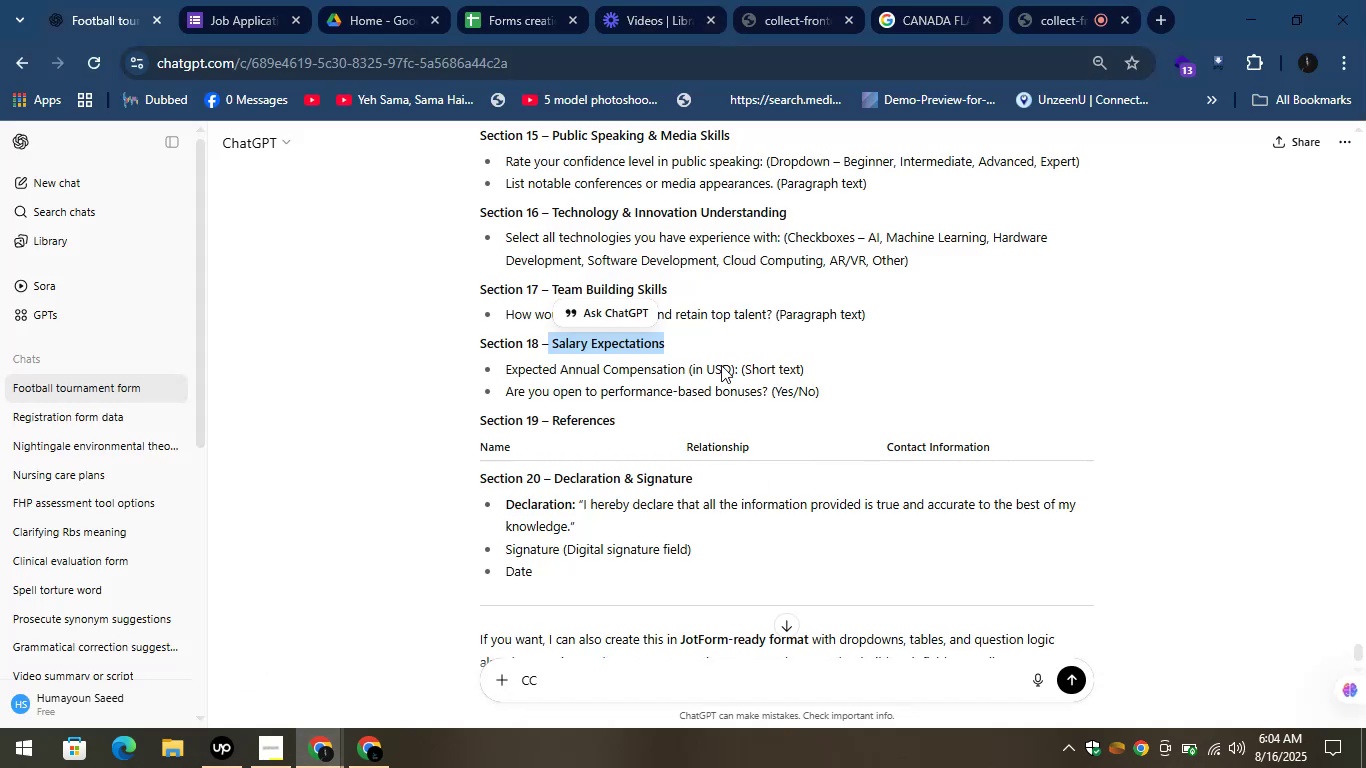 
left_click([671, 383])
 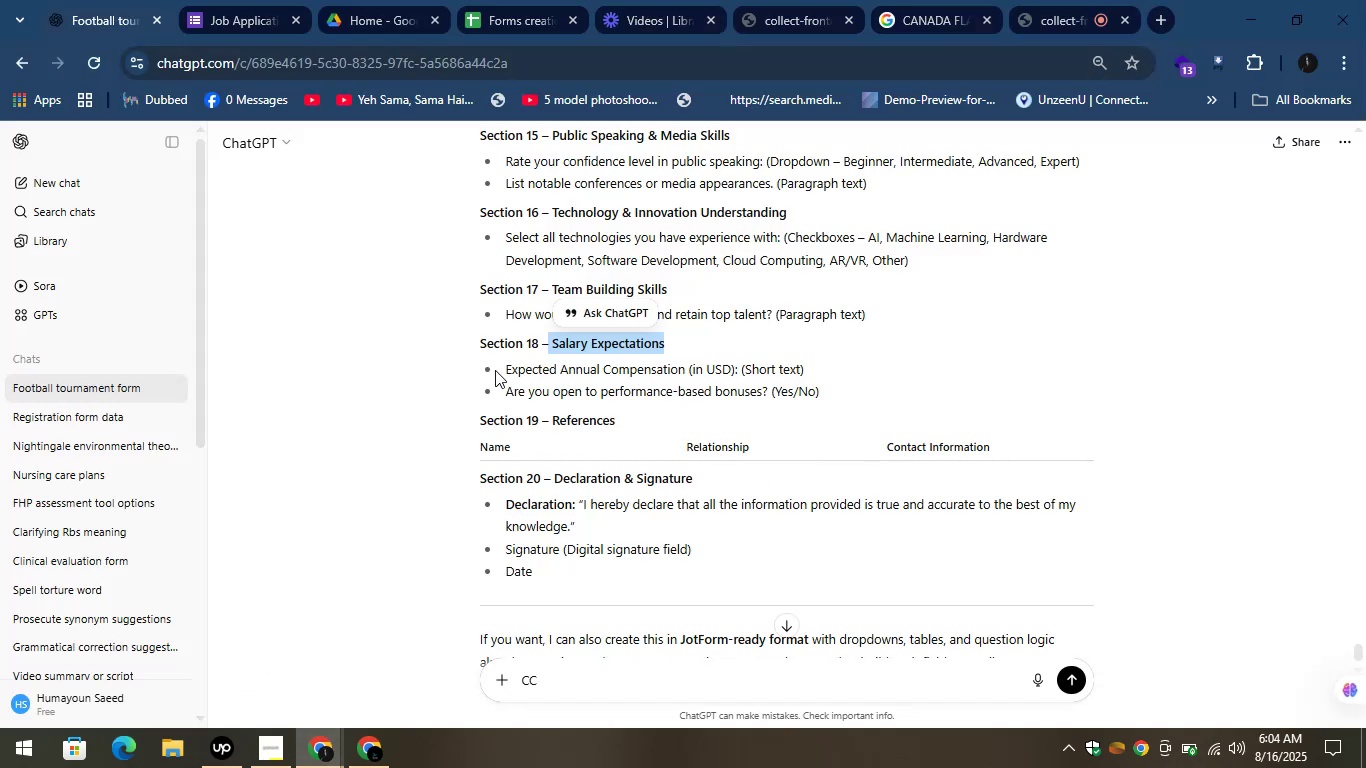 
left_click_drag(start_coordinate=[500, 368], to_coordinate=[743, 368])
 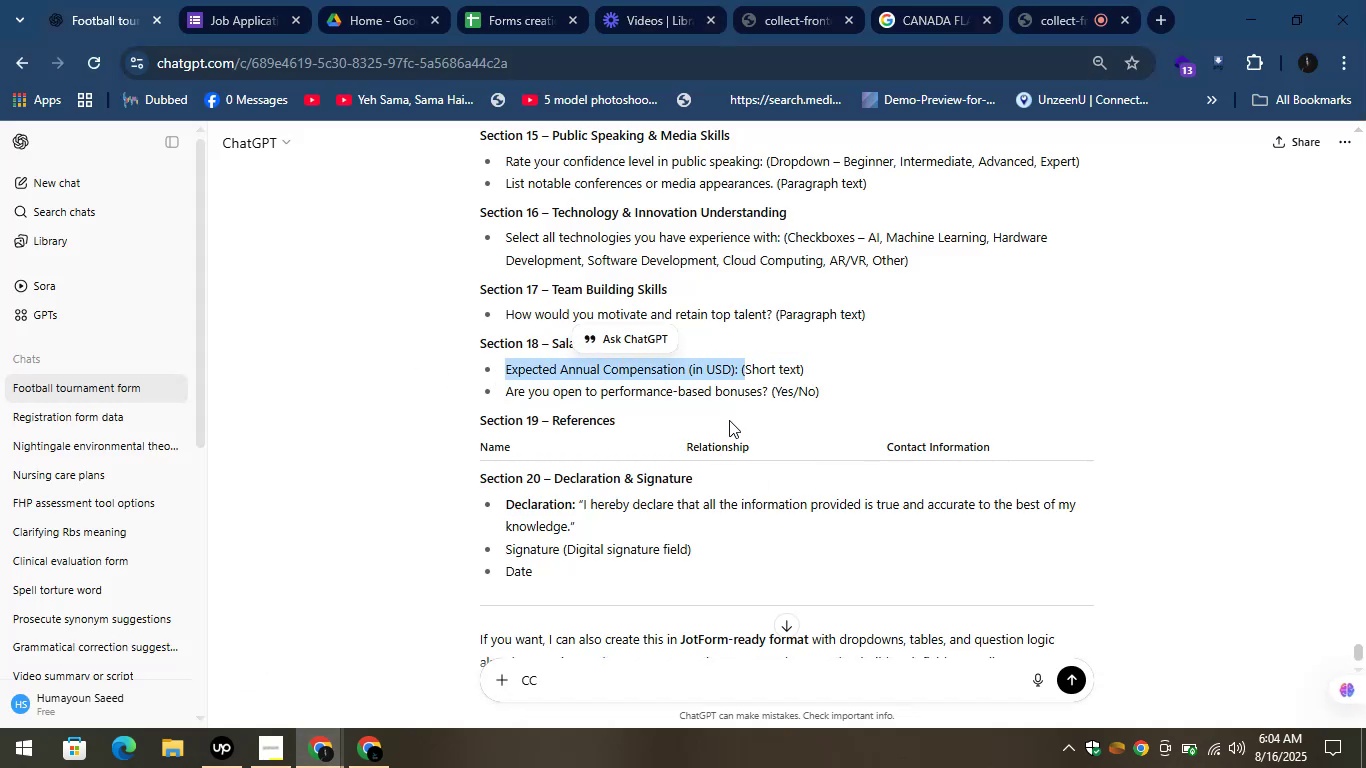 
key(Control+C)
 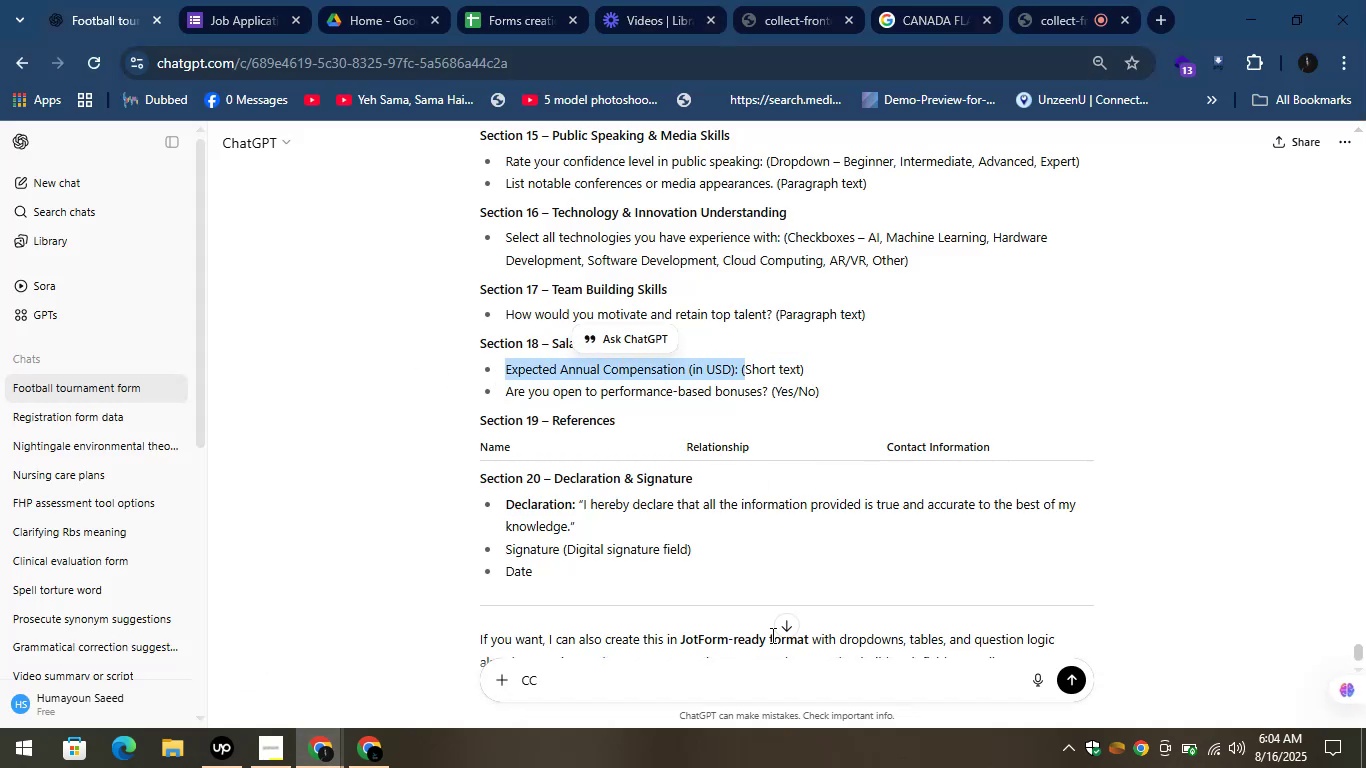 
key(Control+C)
 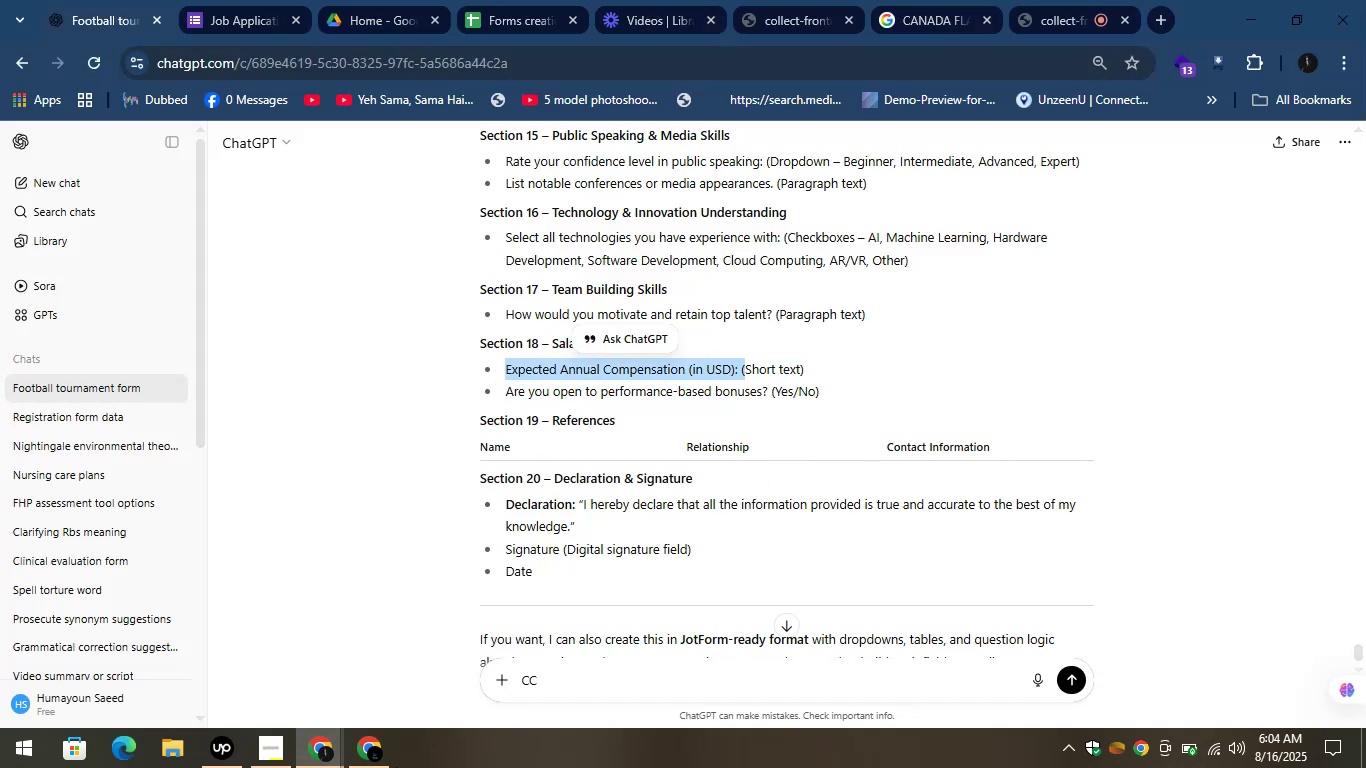 
left_click([375, 762])
 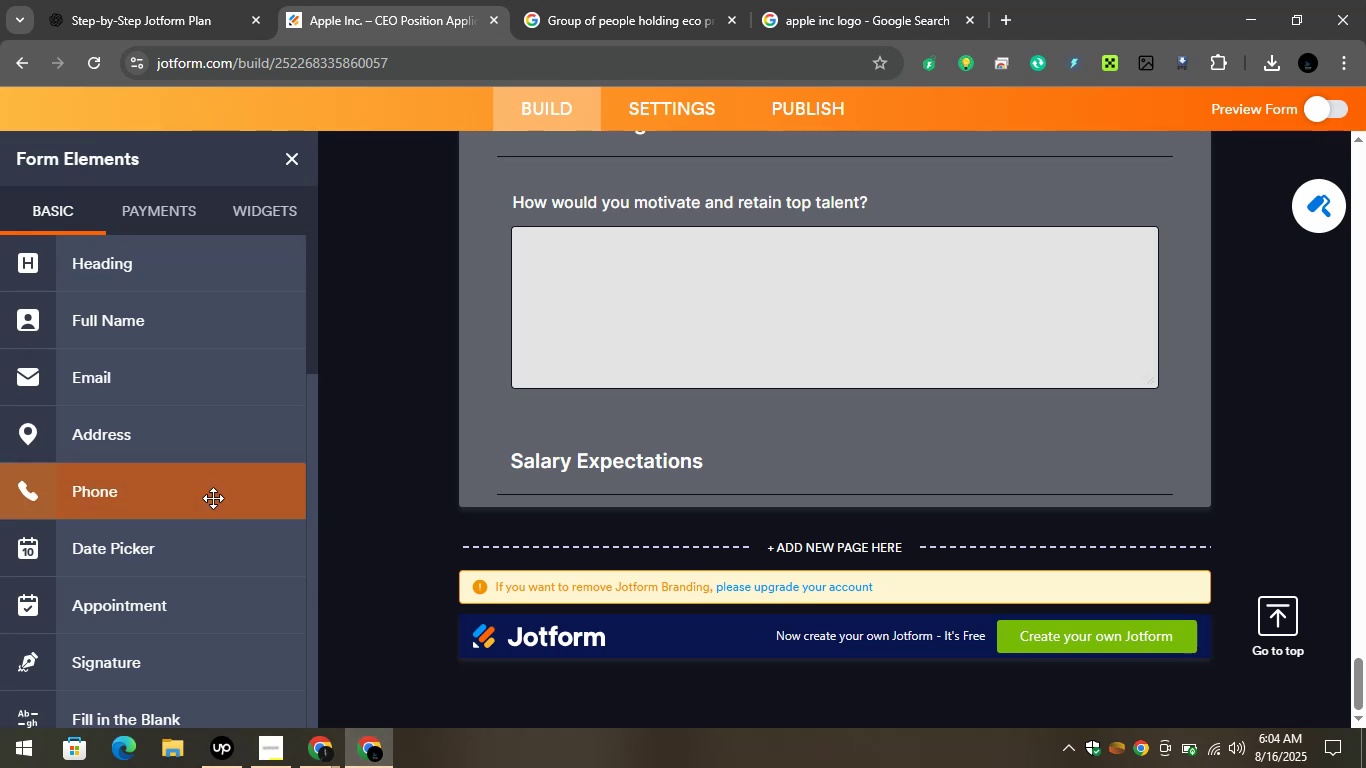 
scroll: coordinate [211, 499], scroll_direction: down, amount: 3.0
 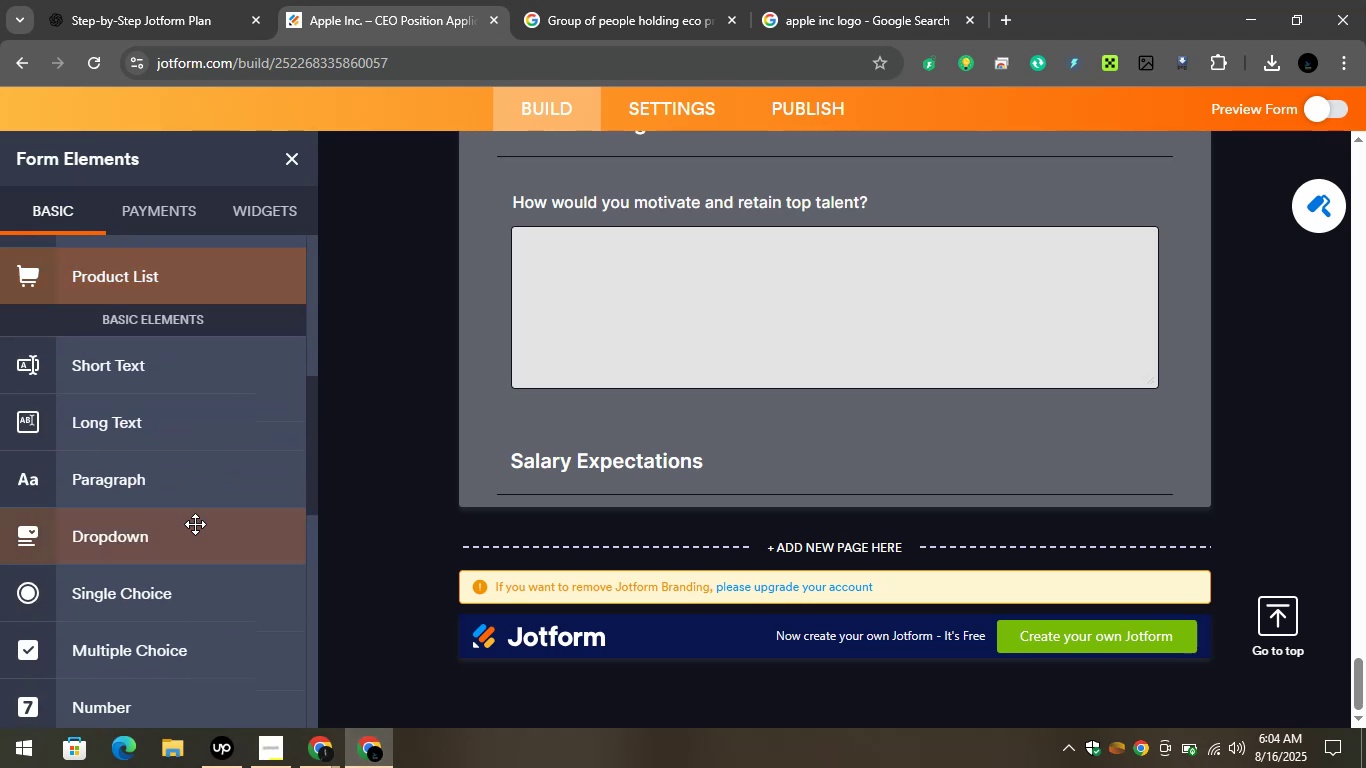 
left_click_drag(start_coordinate=[176, 526], to_coordinate=[700, 501])
 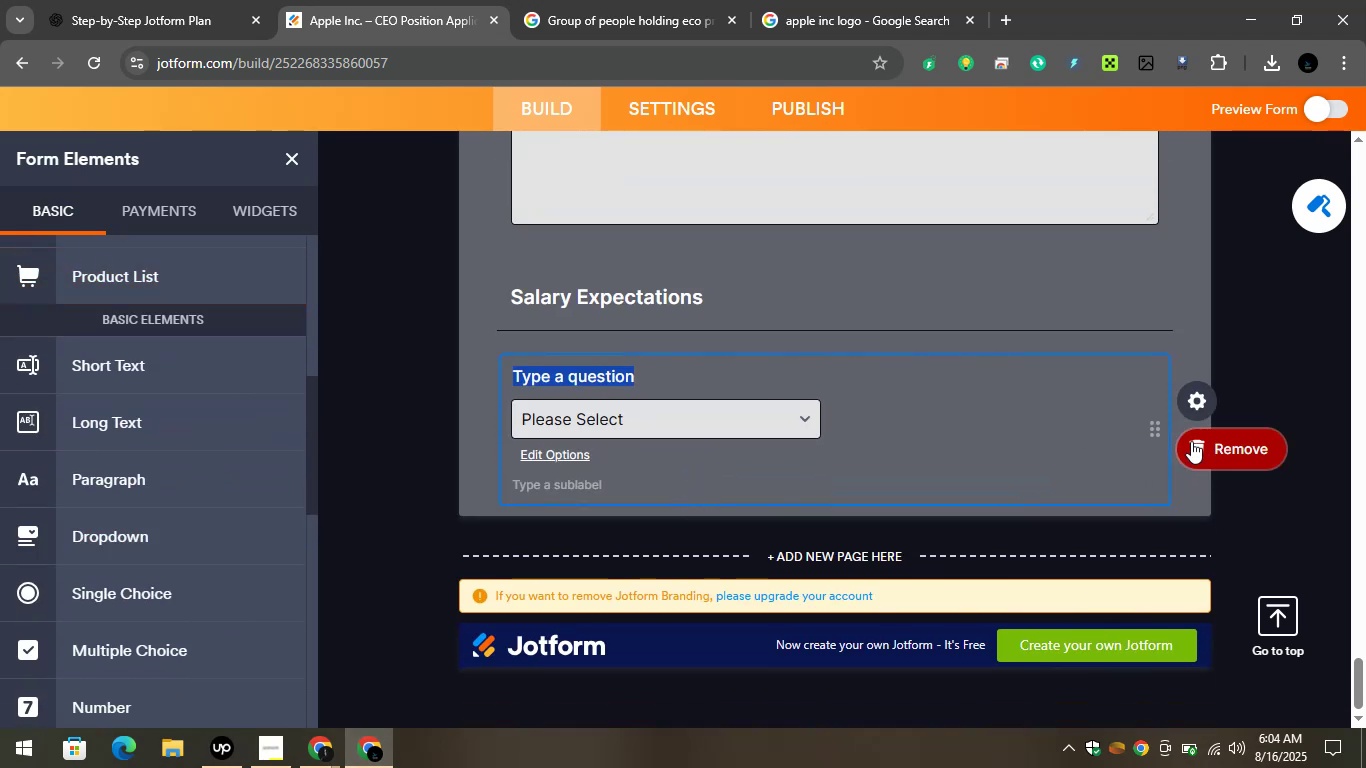 
scroll: coordinate [158, 636], scroll_direction: down, amount: 4.0
 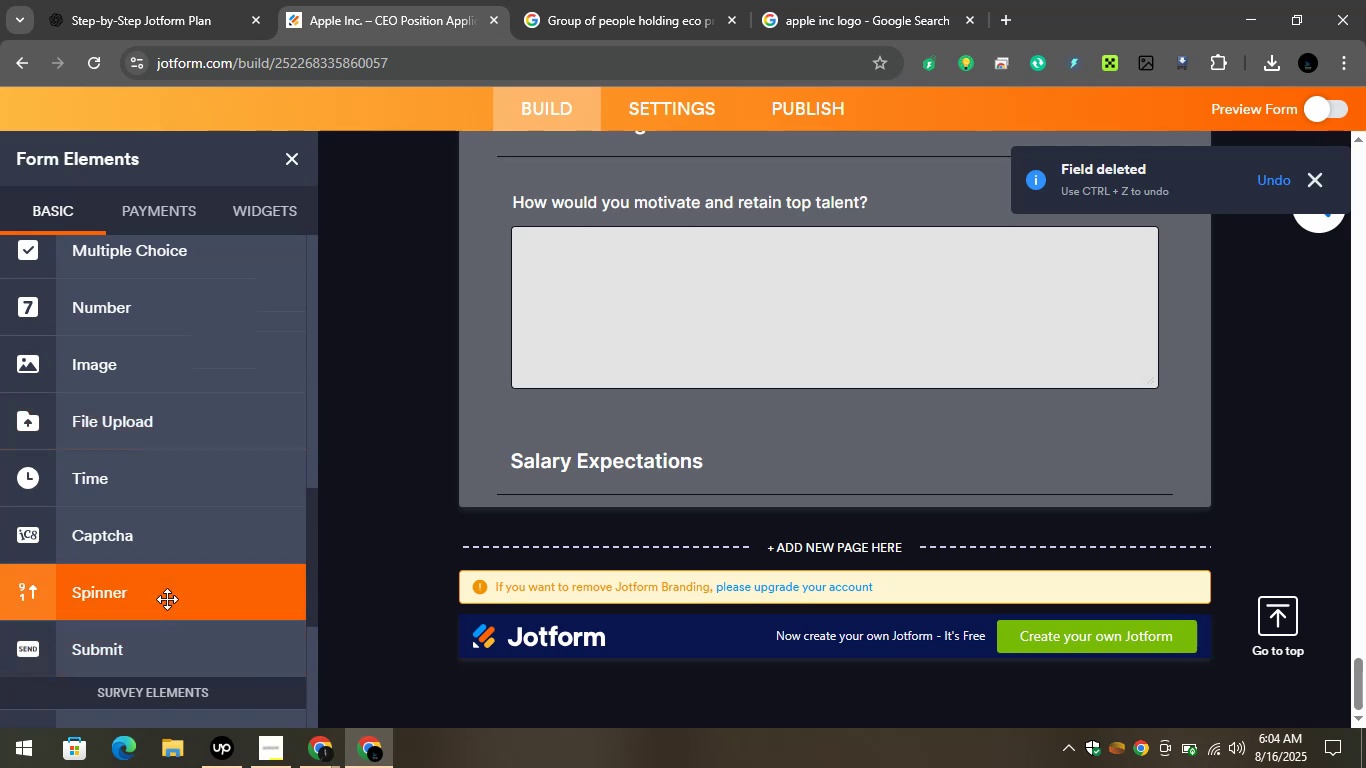 
scroll: coordinate [166, 599], scroll_direction: up, amount: 5.0
 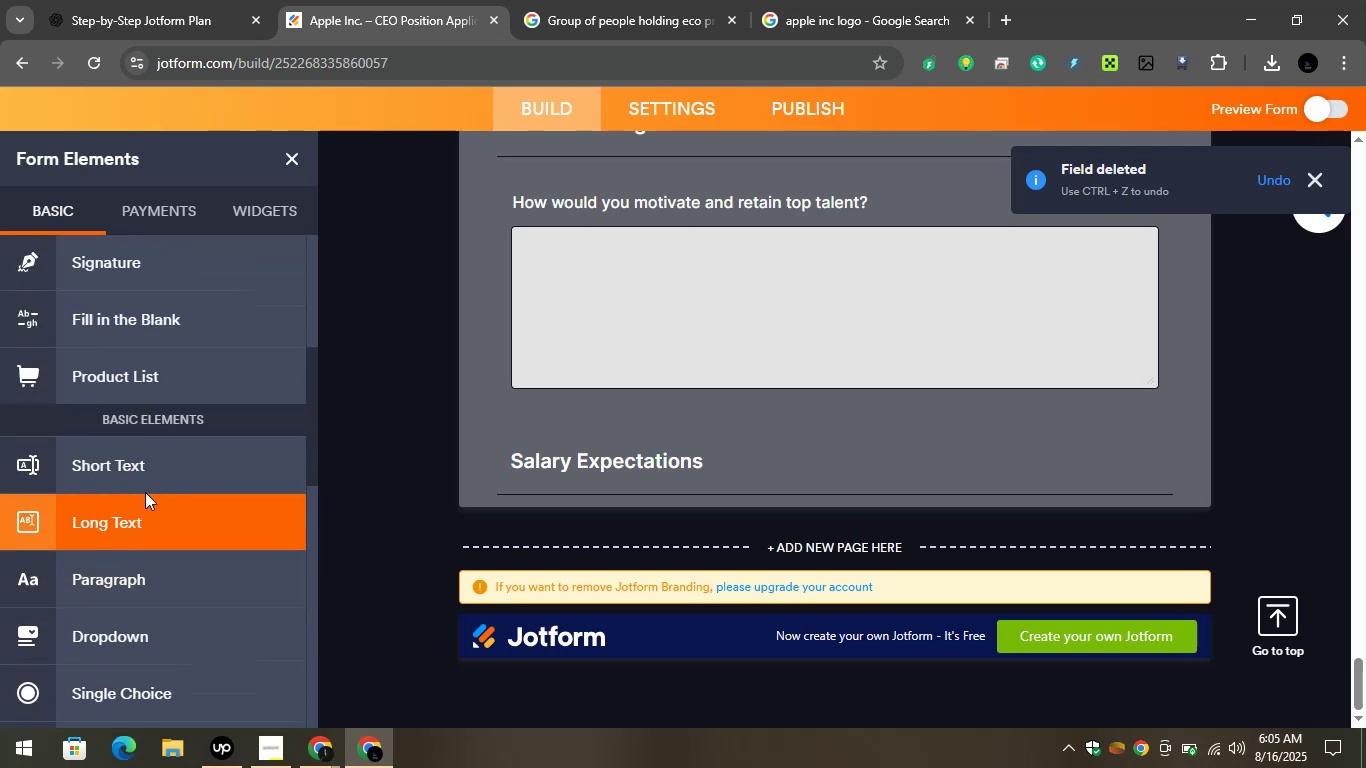 
left_click_drag(start_coordinate=[128, 457], to_coordinate=[608, 447])
 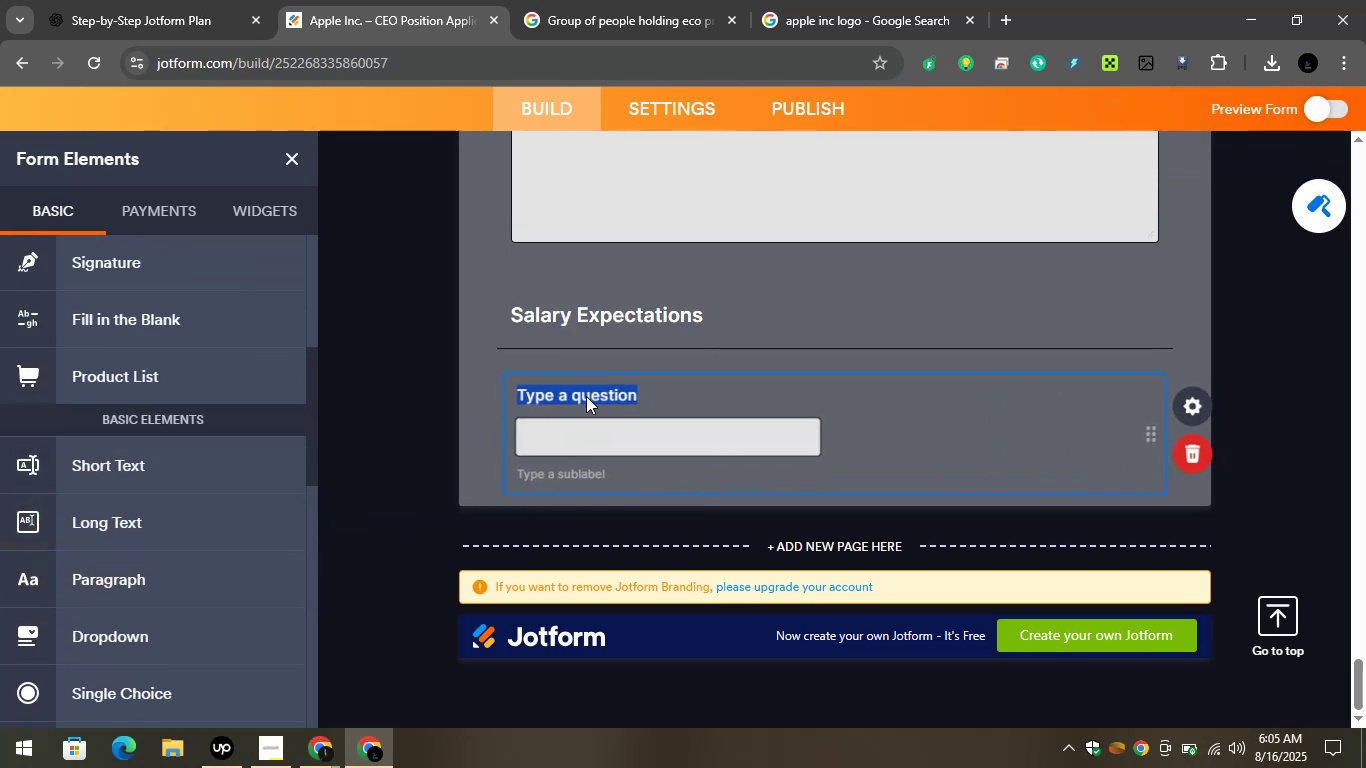 
key(Control+V)
 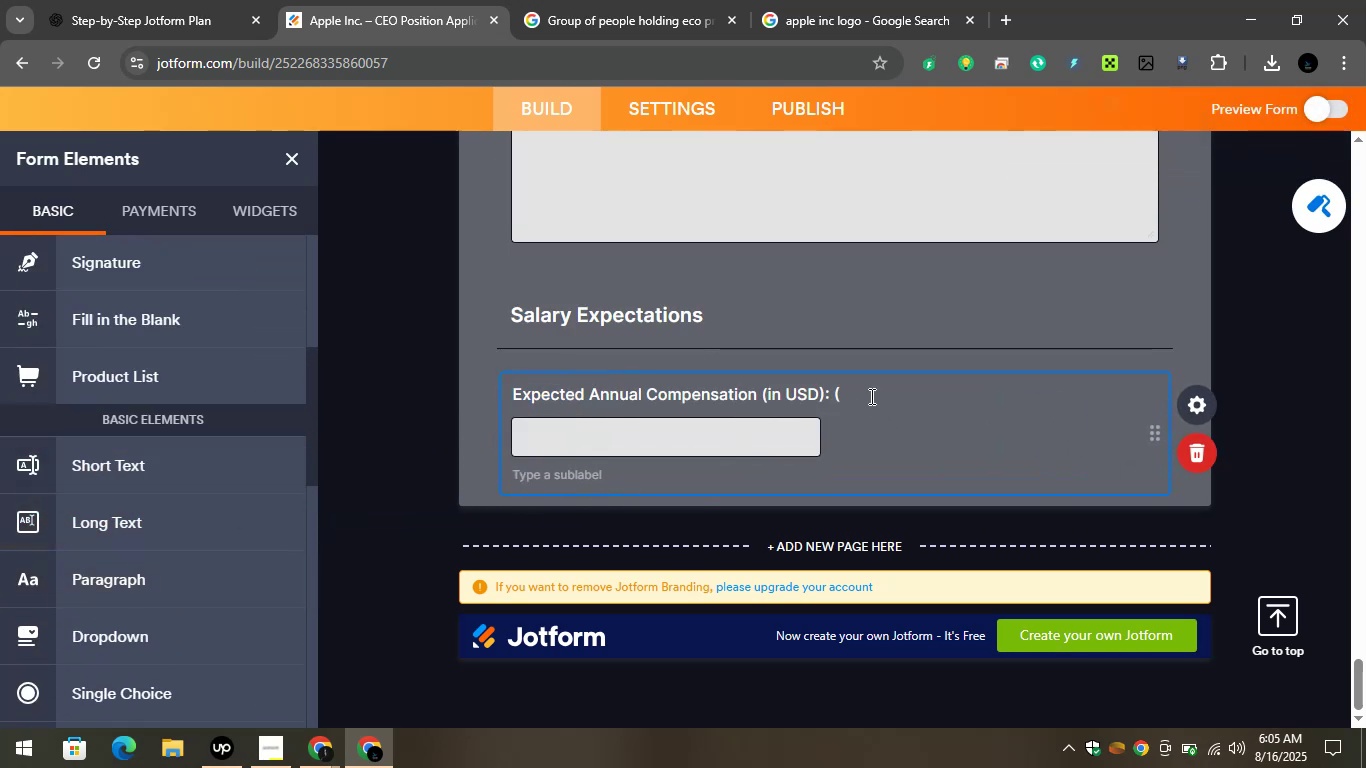 
key(Backspace)
 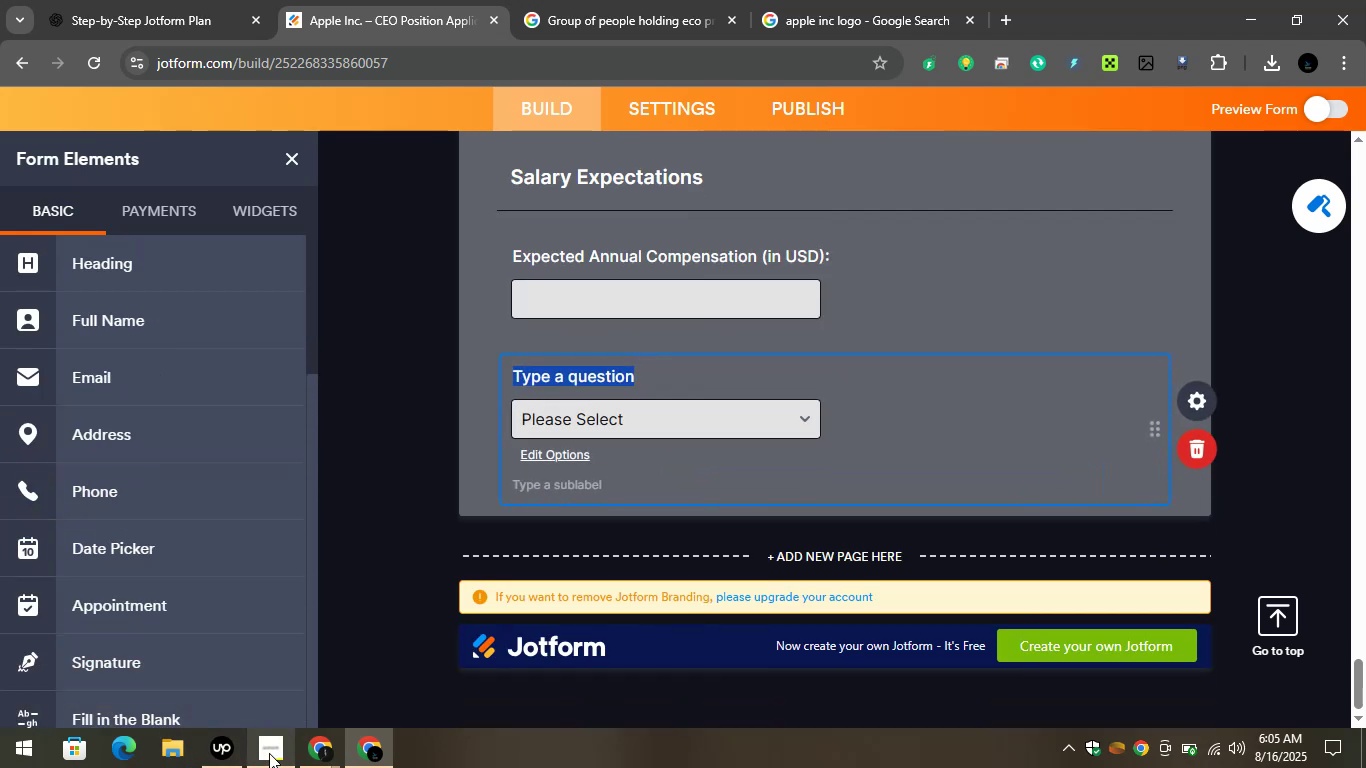 
wait(5.43)
 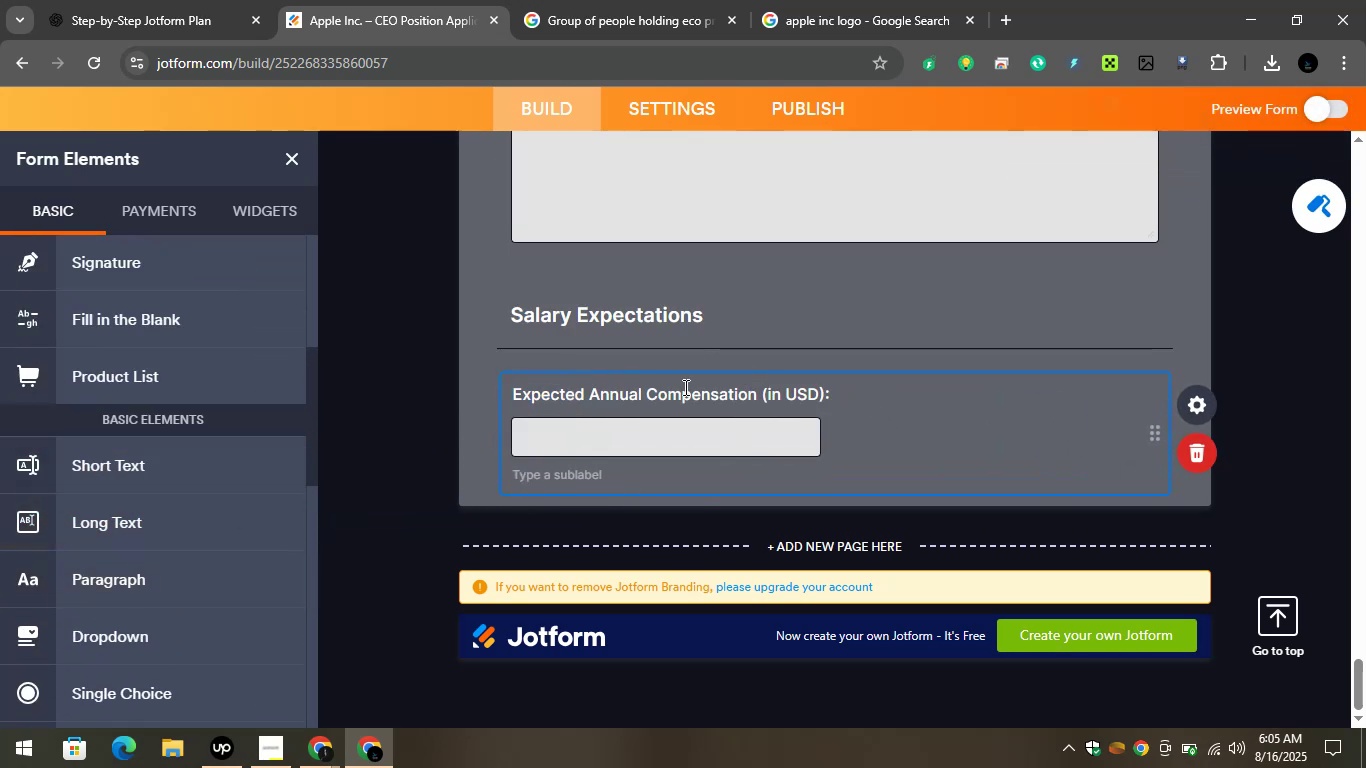 
left_click([220, 681])
 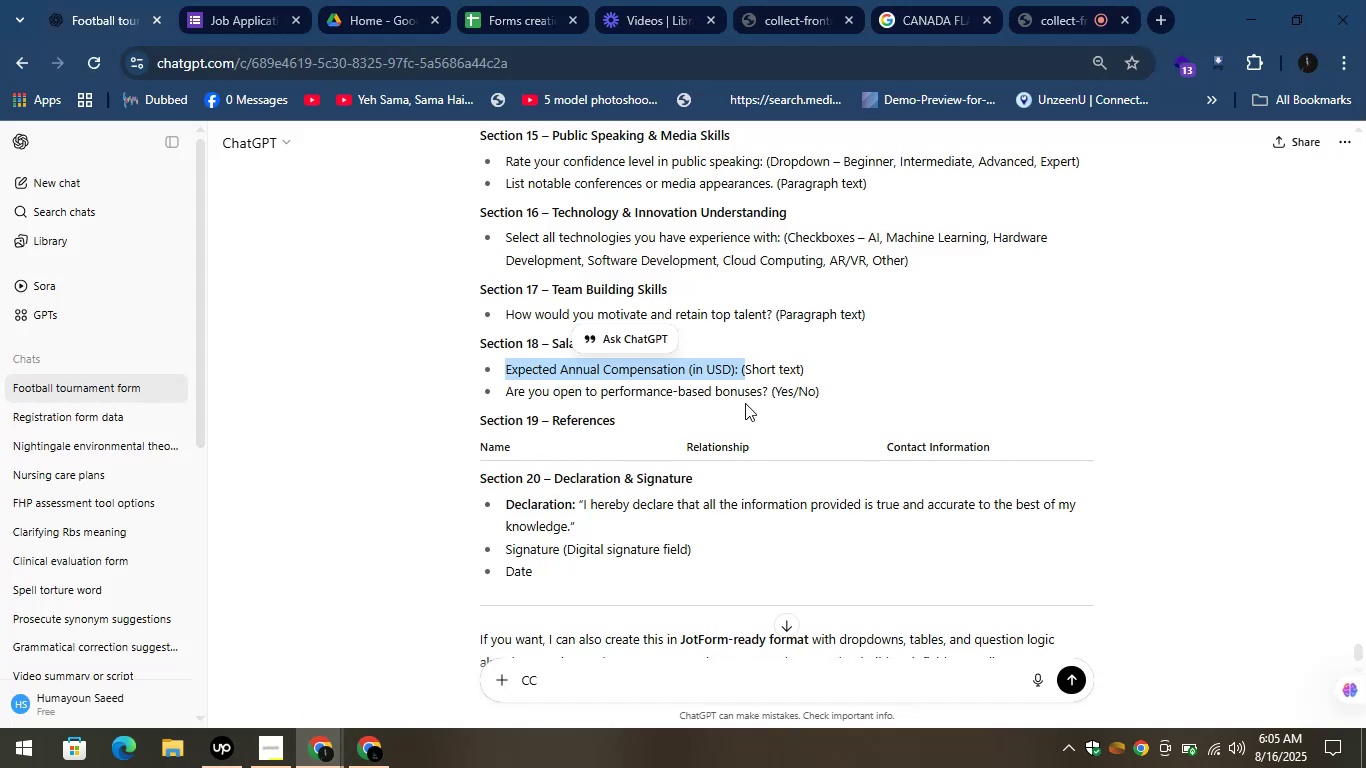 
left_click_drag(start_coordinate=[824, 395], to_coordinate=[811, 392])
 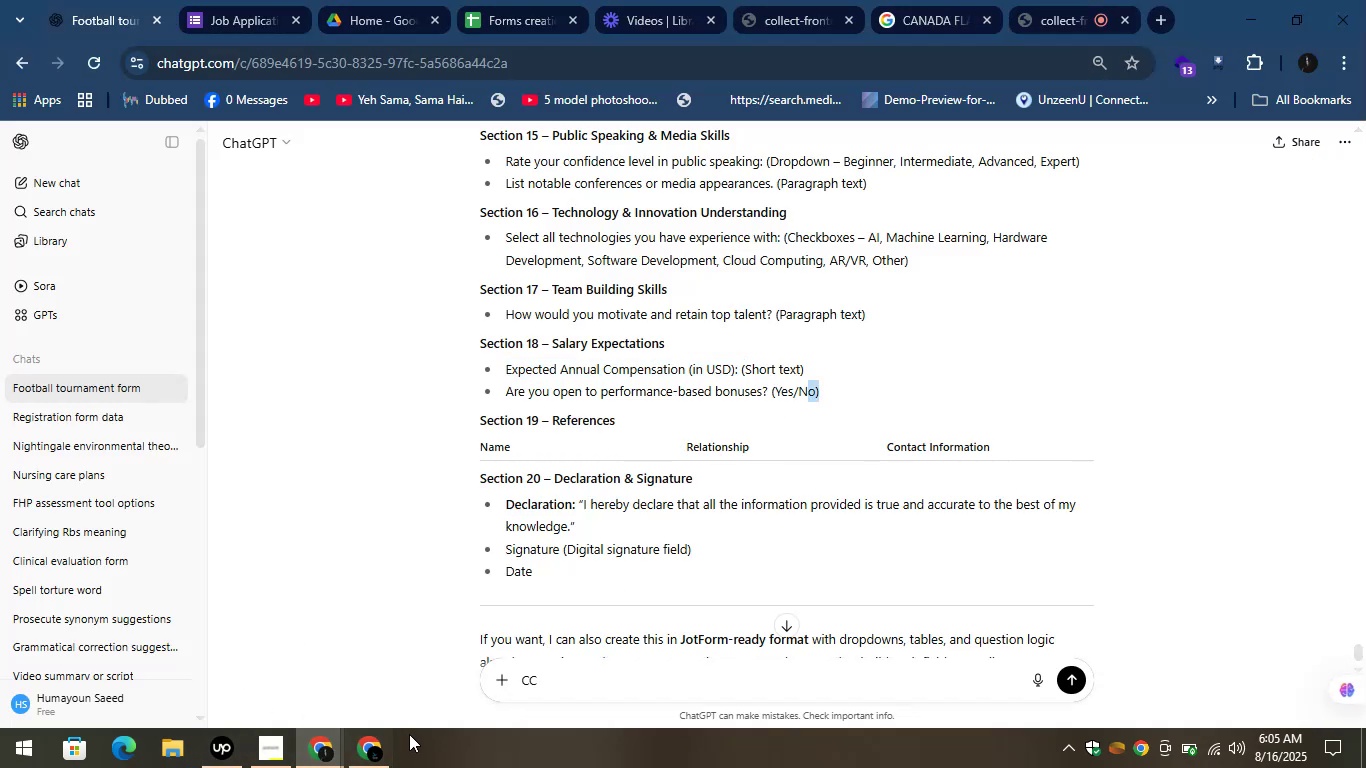 
left_click([370, 742])
 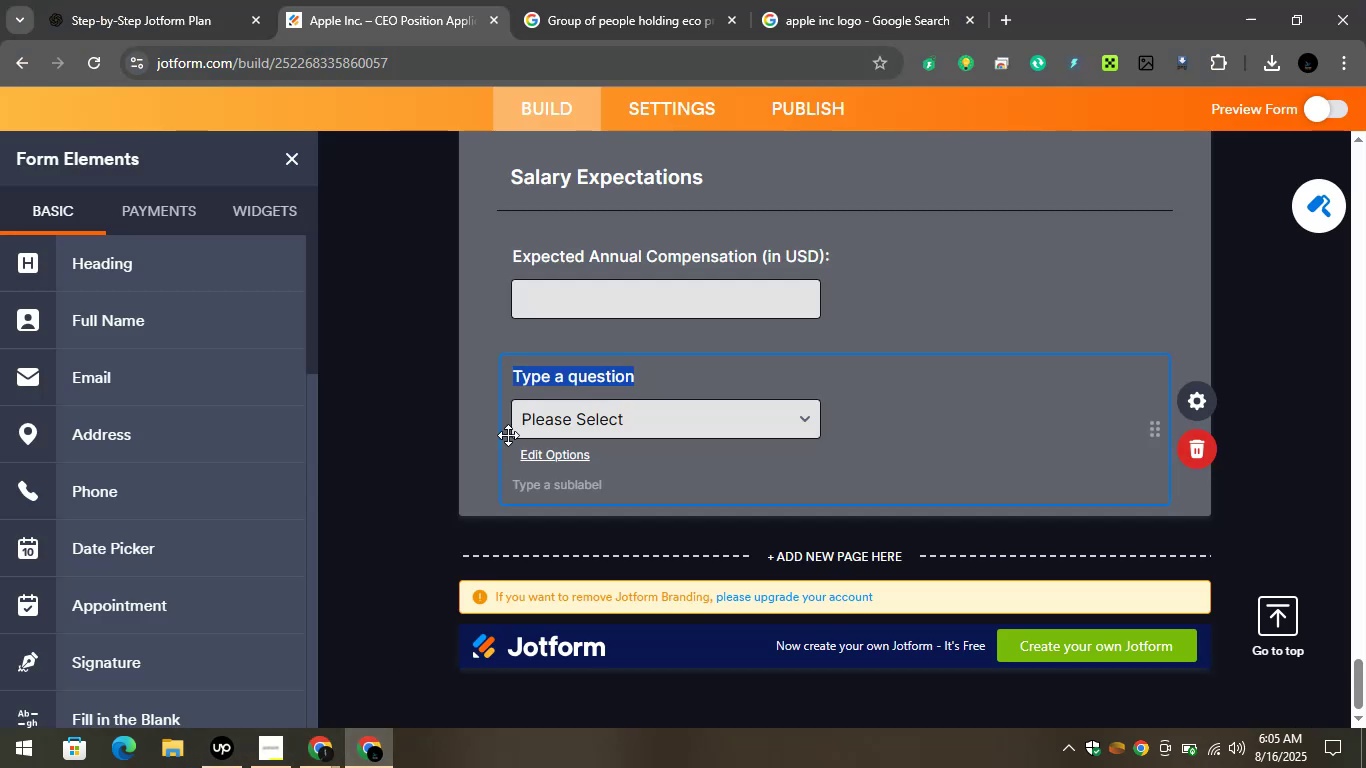 
left_click_drag(start_coordinate=[563, 396], to_coordinate=[566, 403])
 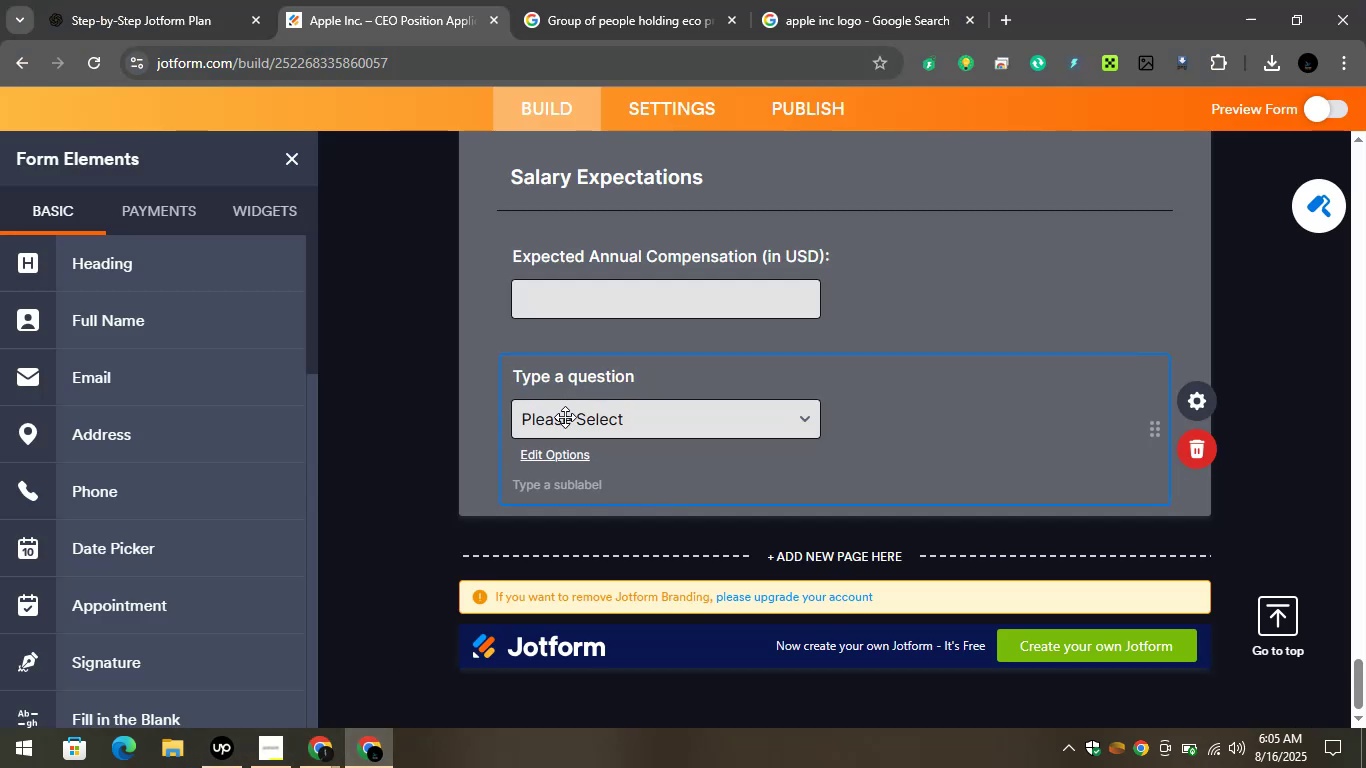 
double_click([565, 417])
 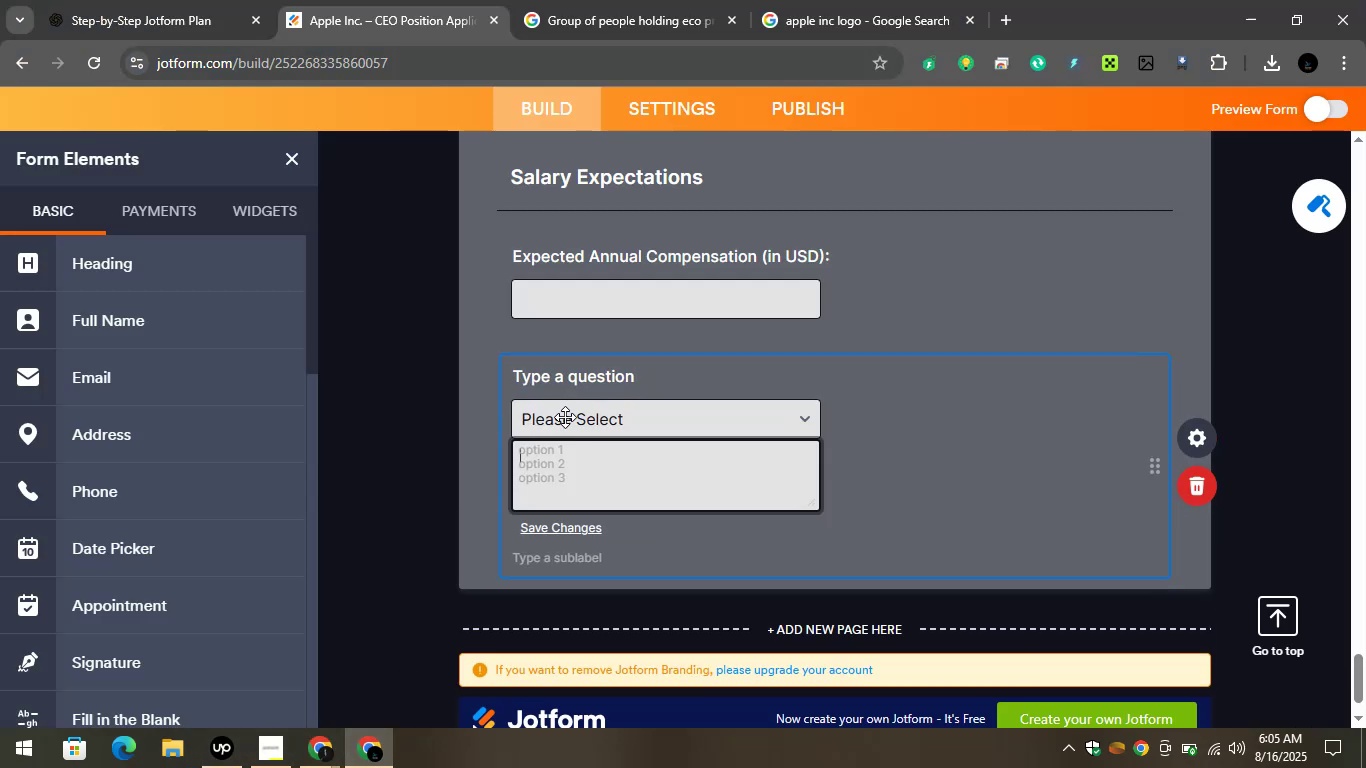 
type(Yes)
 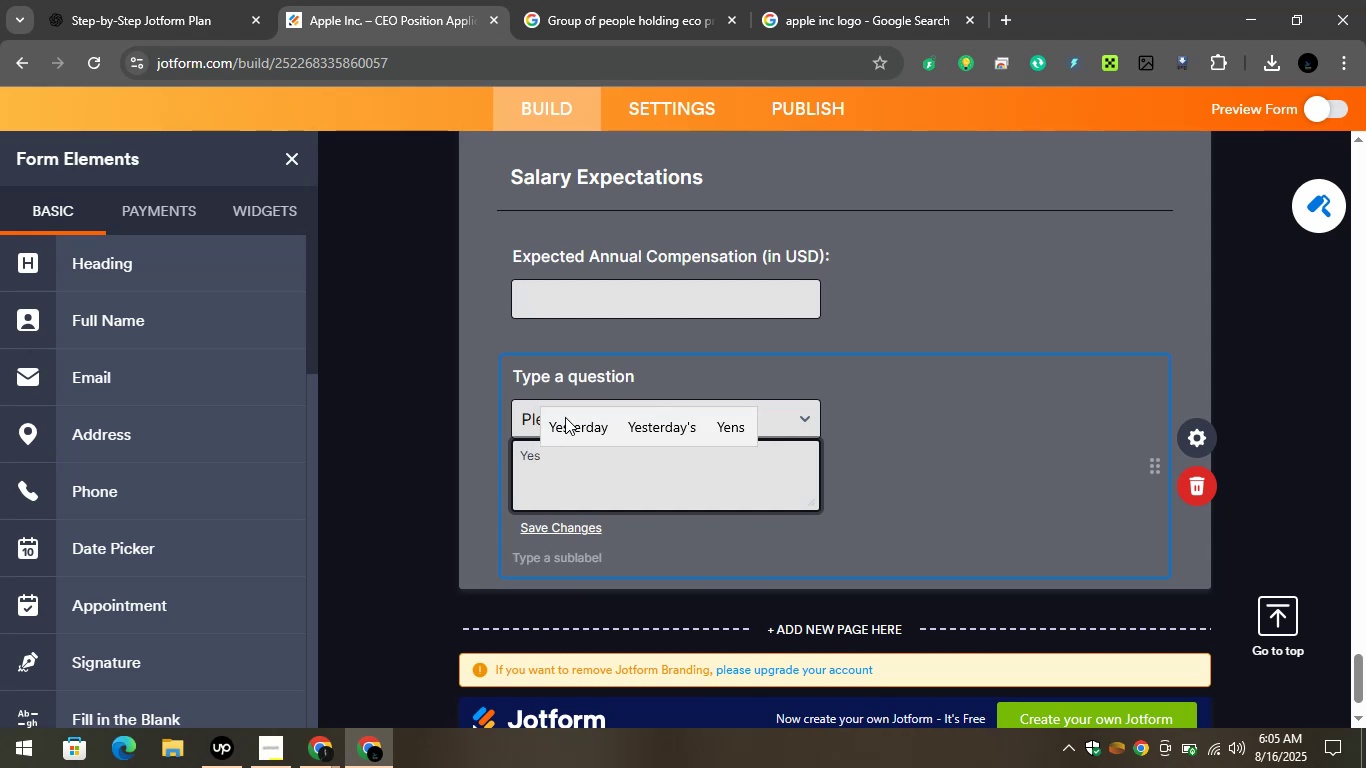 
key(Shift+Enter)
 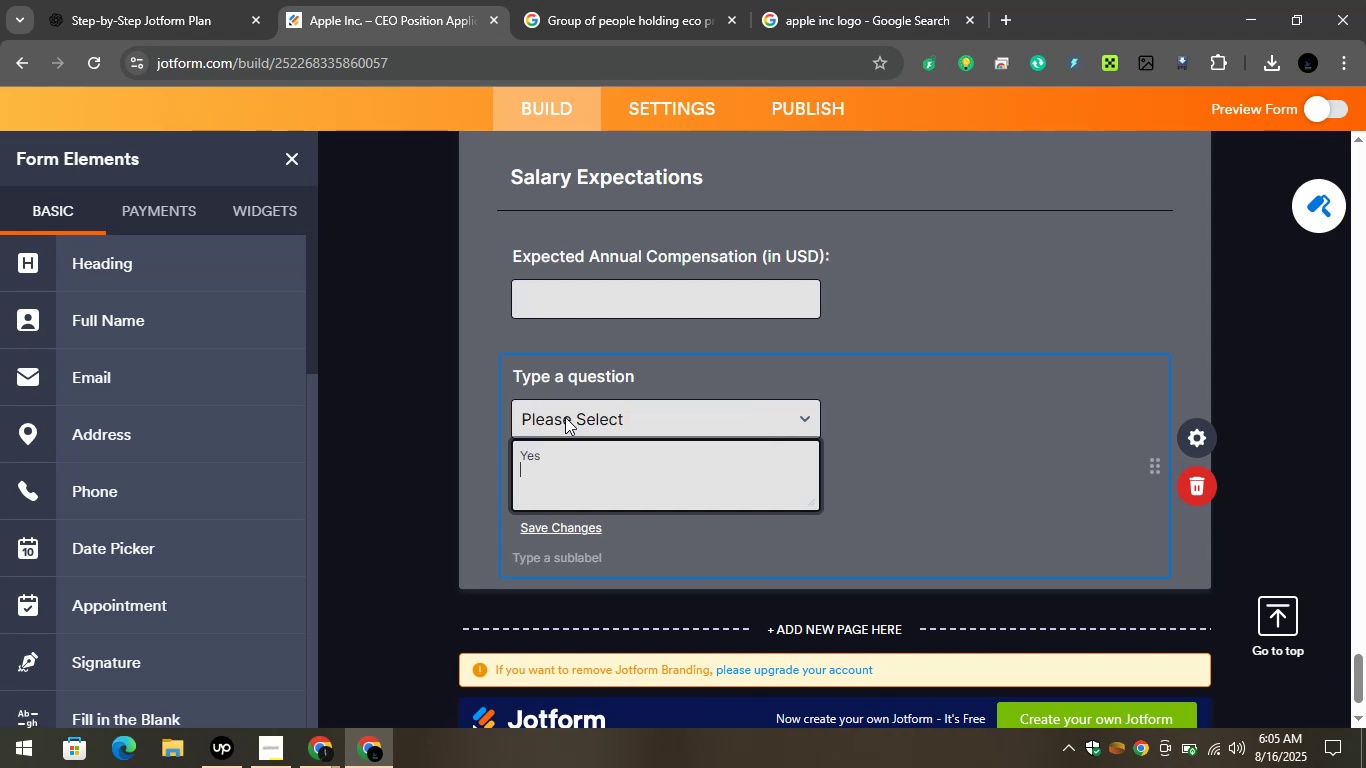 
key(CapsLock)
 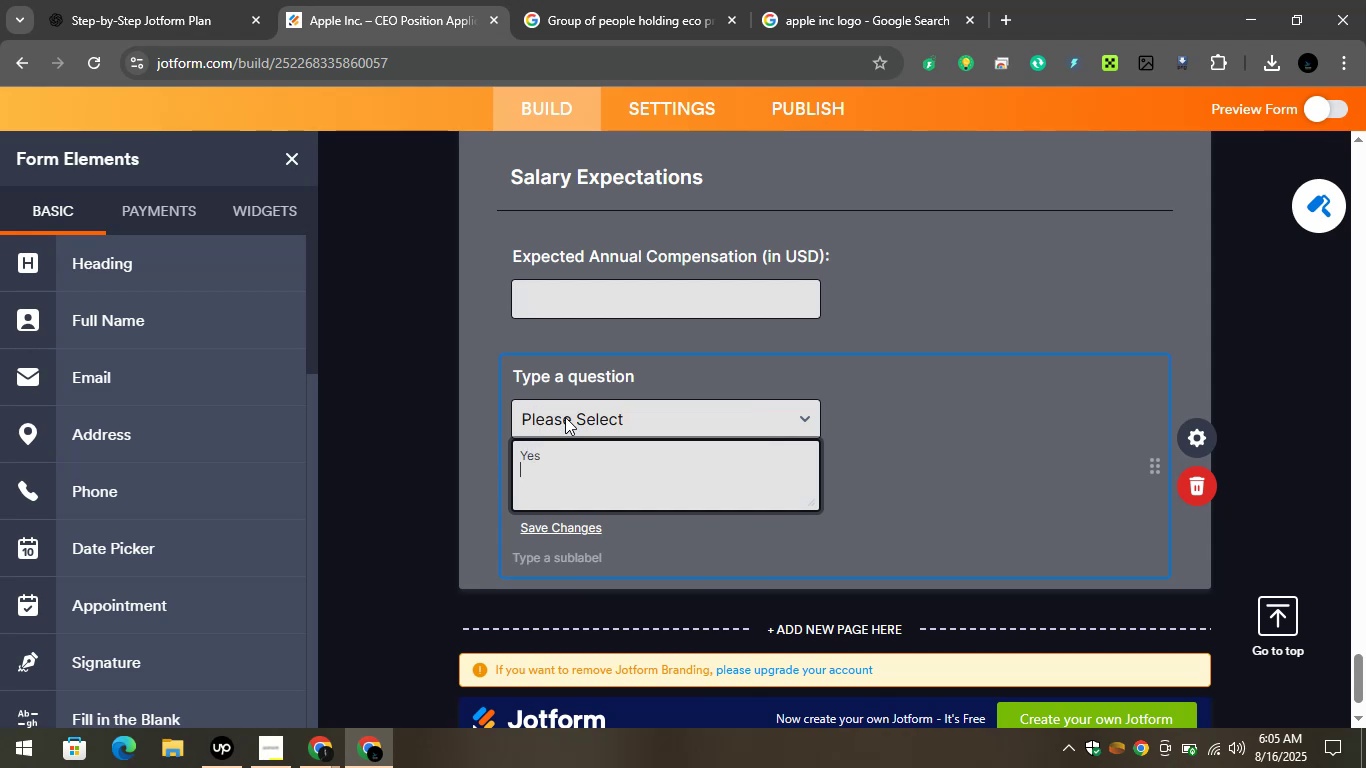 
key(N)
 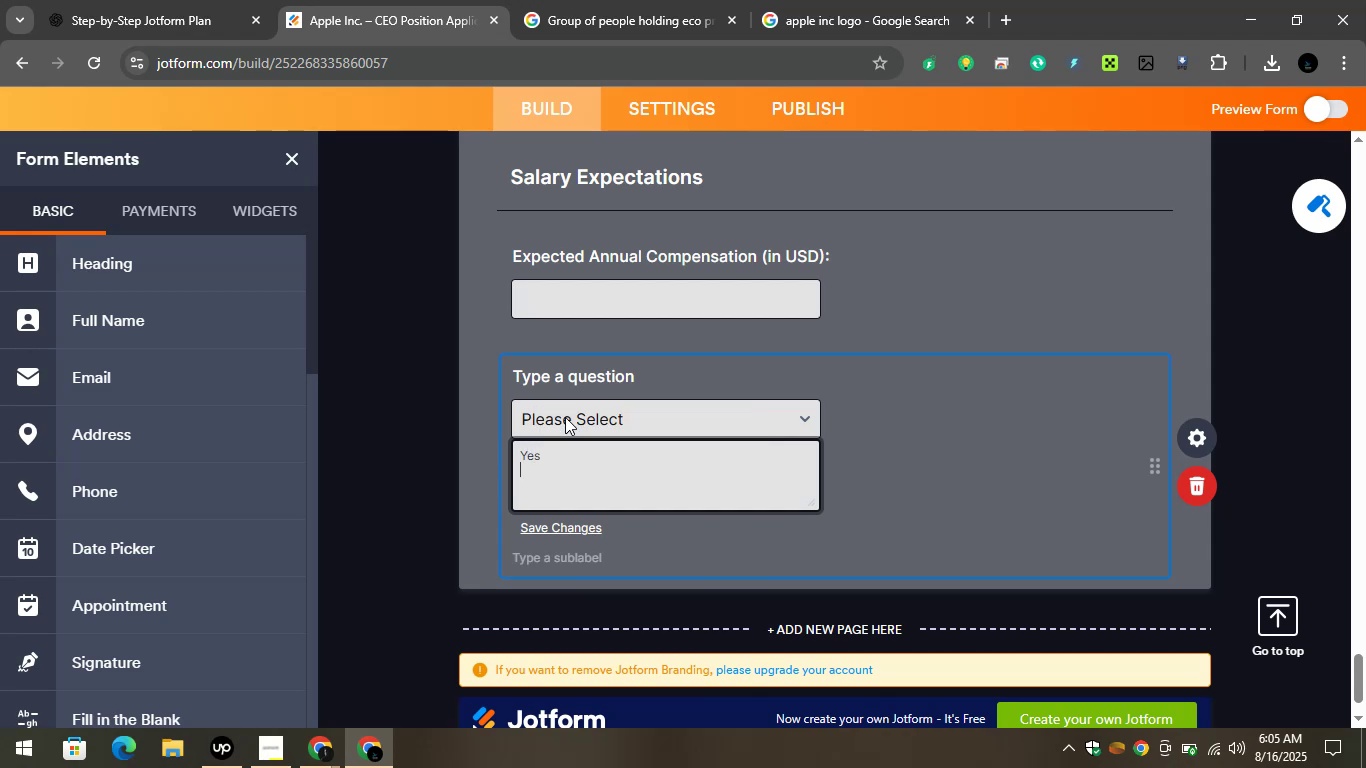 
key(CapsLock)
 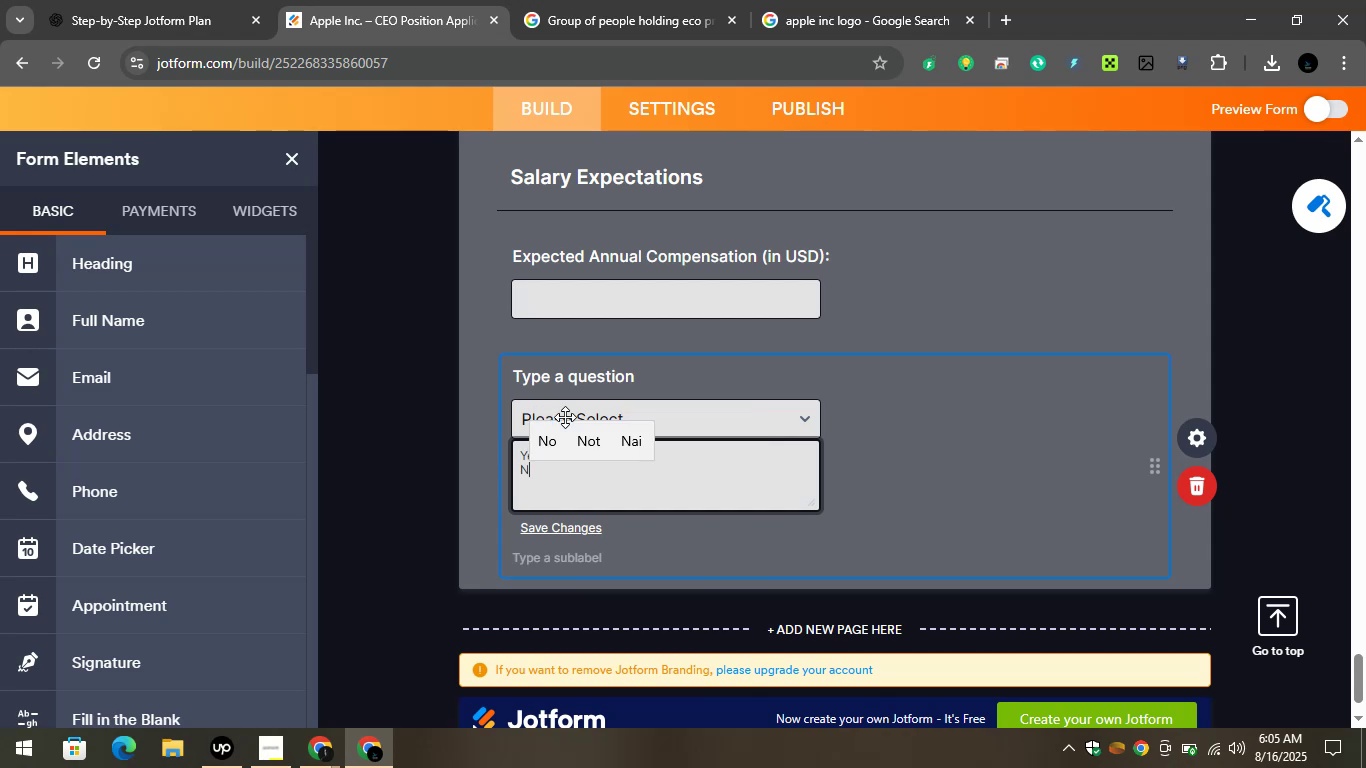 
key(O)
 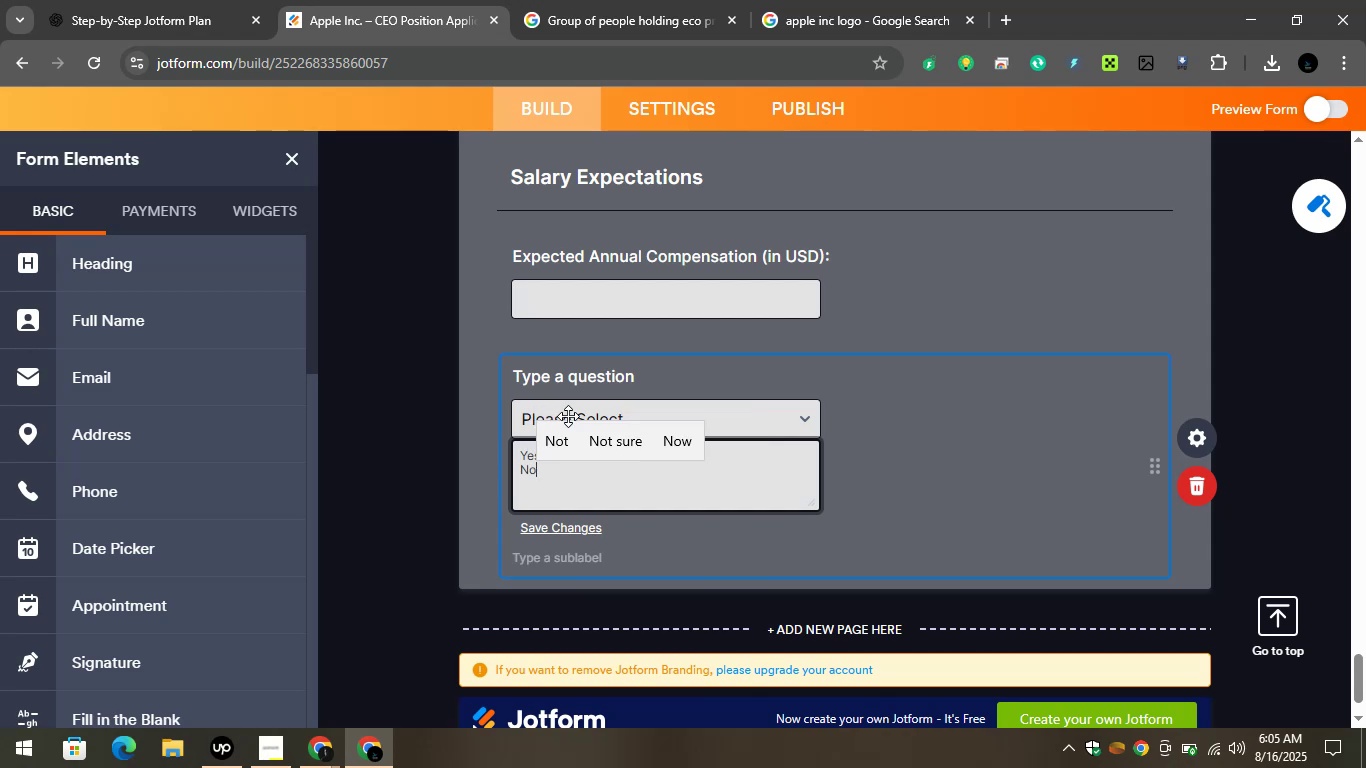 
left_click([427, 362])
 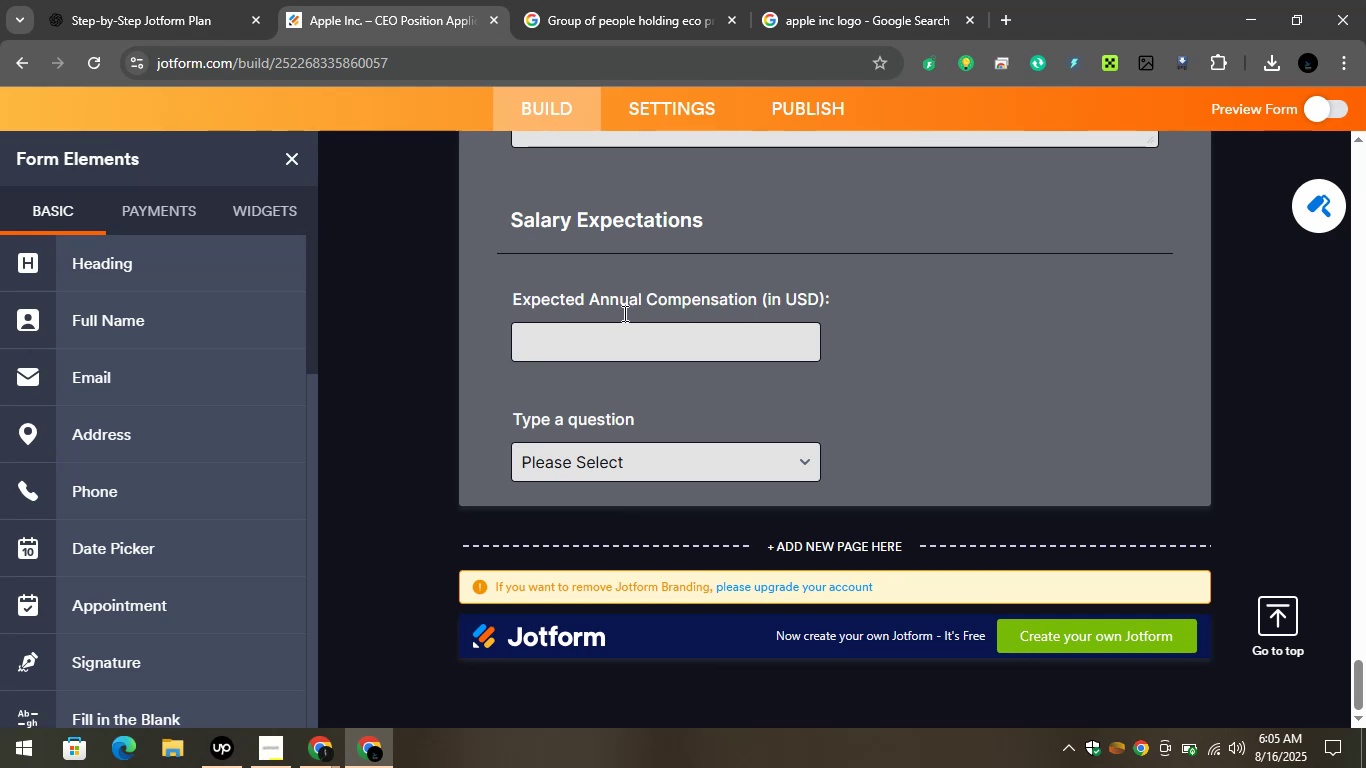 
left_click([578, 423])
 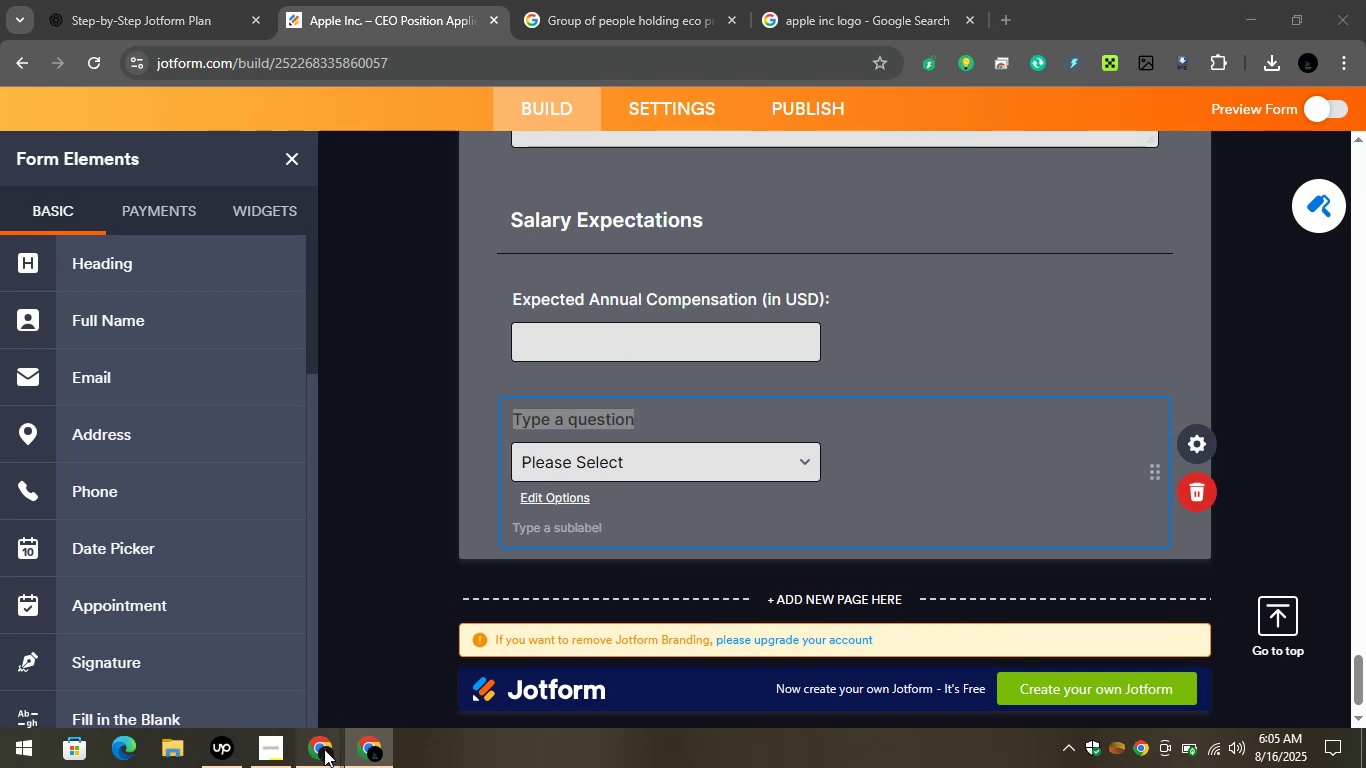 
left_click([253, 671])
 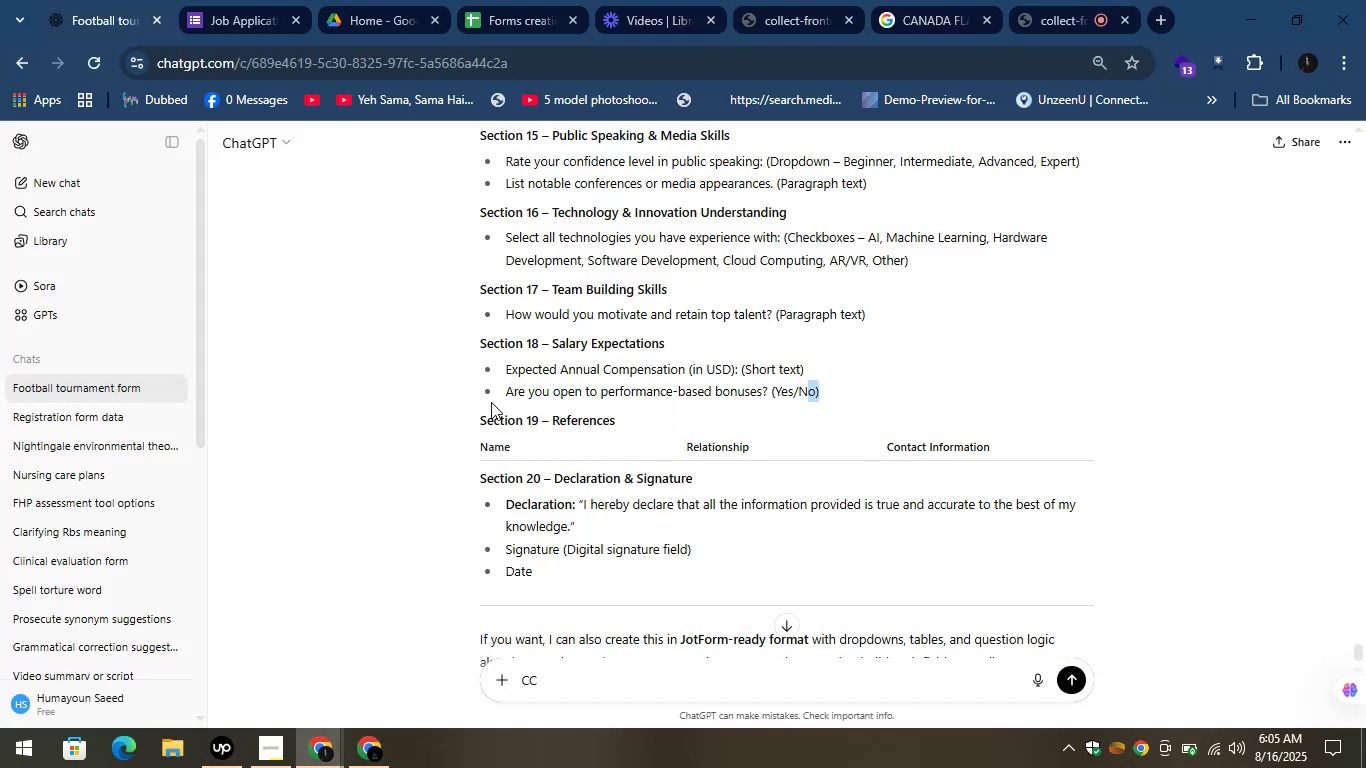 
left_click_drag(start_coordinate=[498, 387], to_coordinate=[721, 392])
 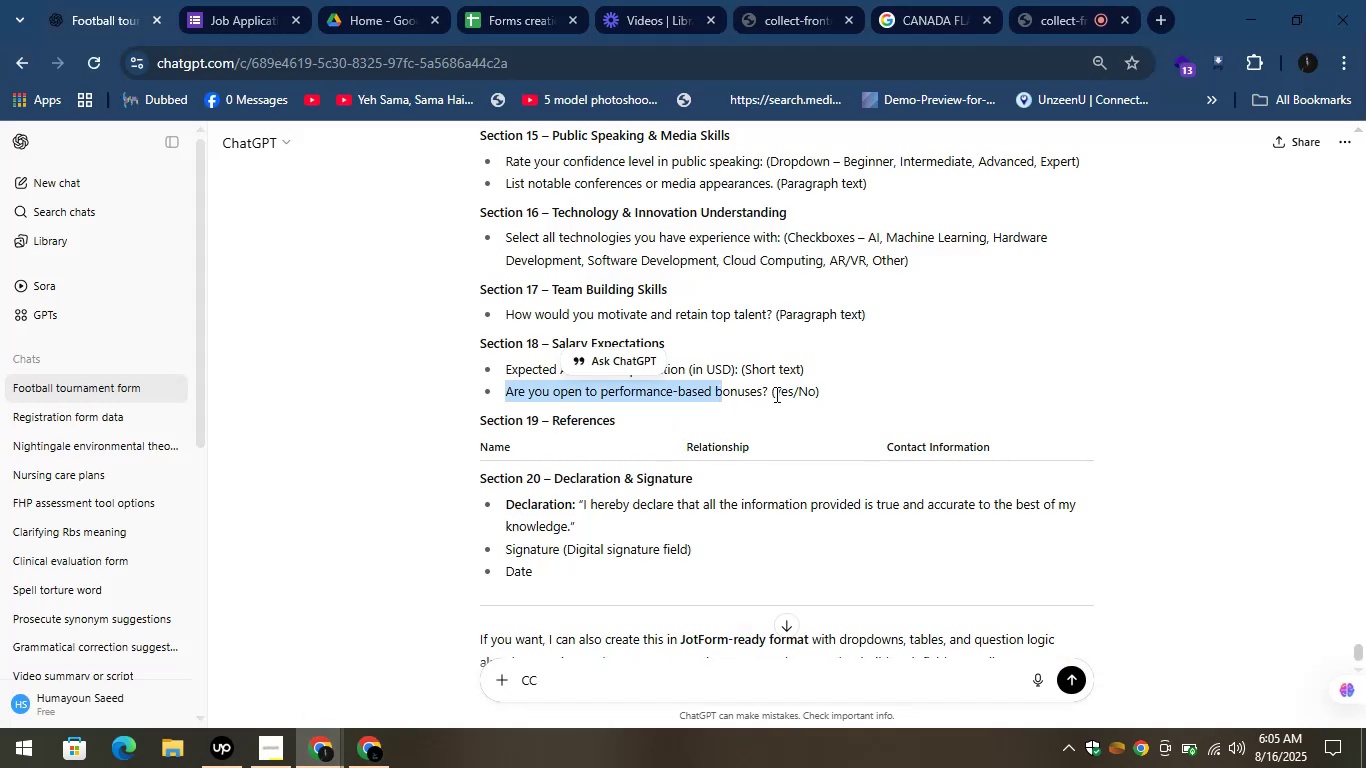 
left_click_drag(start_coordinate=[769, 395], to_coordinate=[505, 392])
 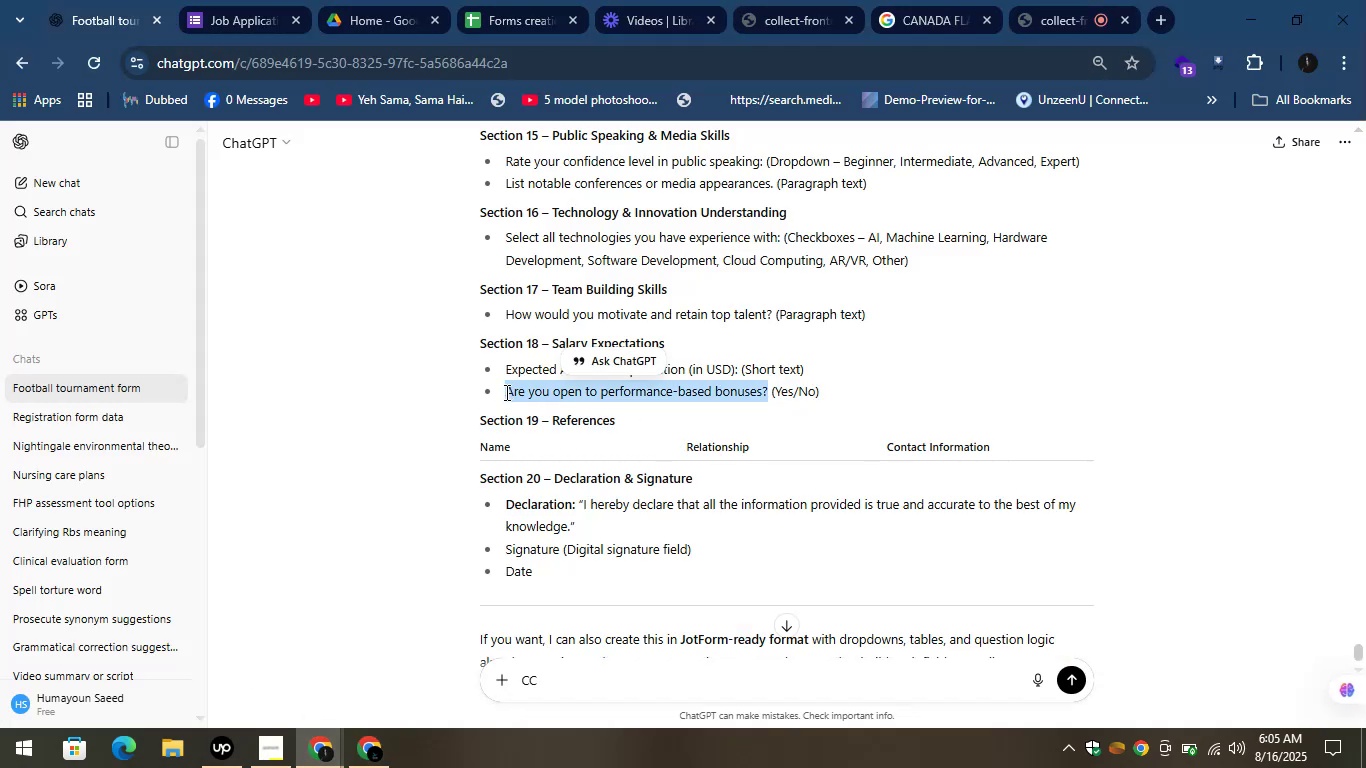 
key(Control+C)
 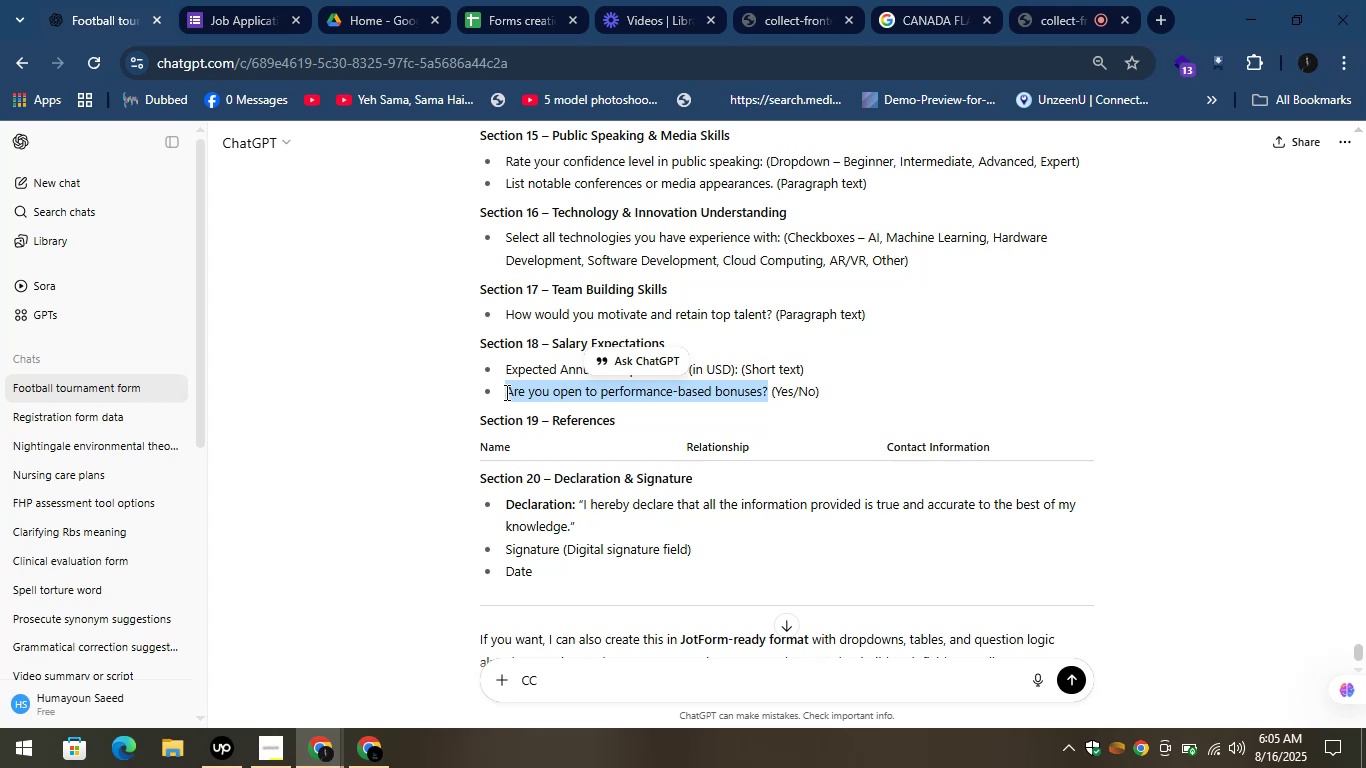 
key(Control+C)
 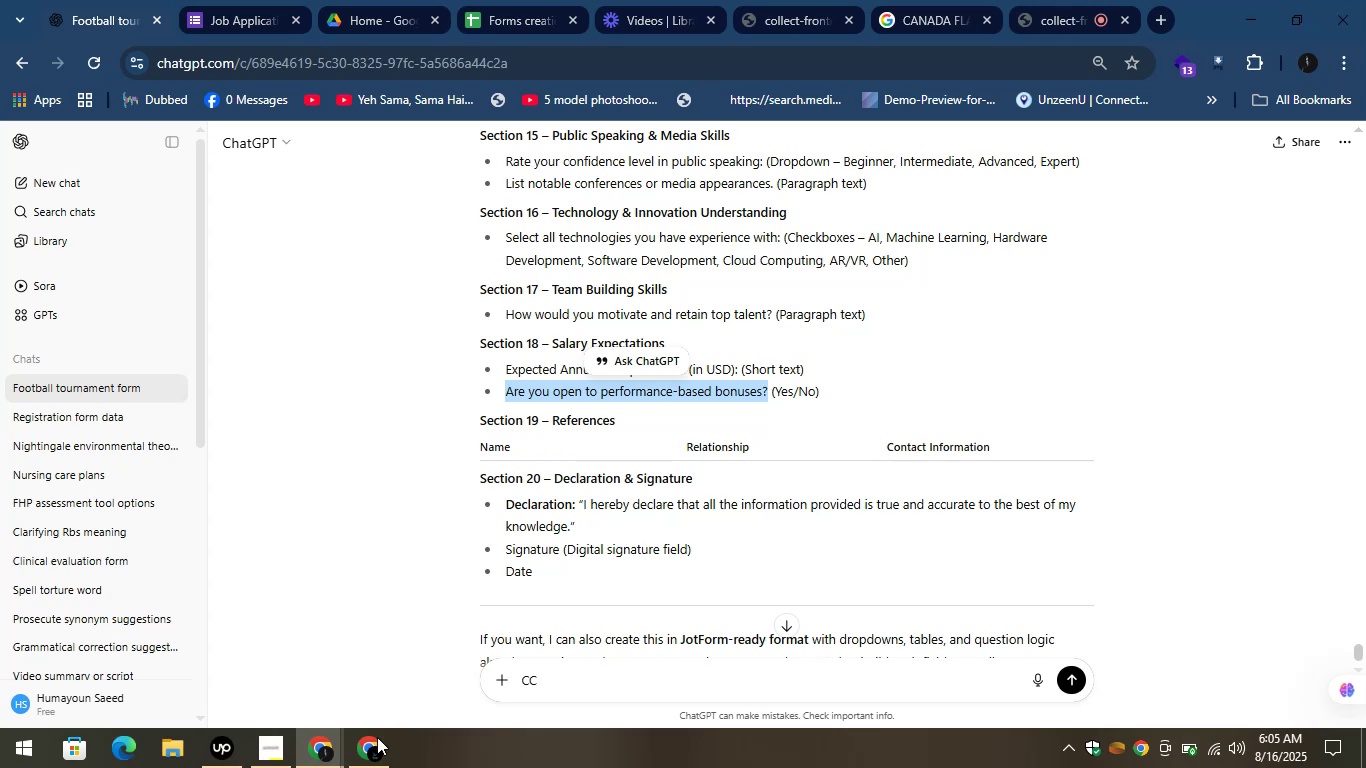 
left_click([362, 757])
 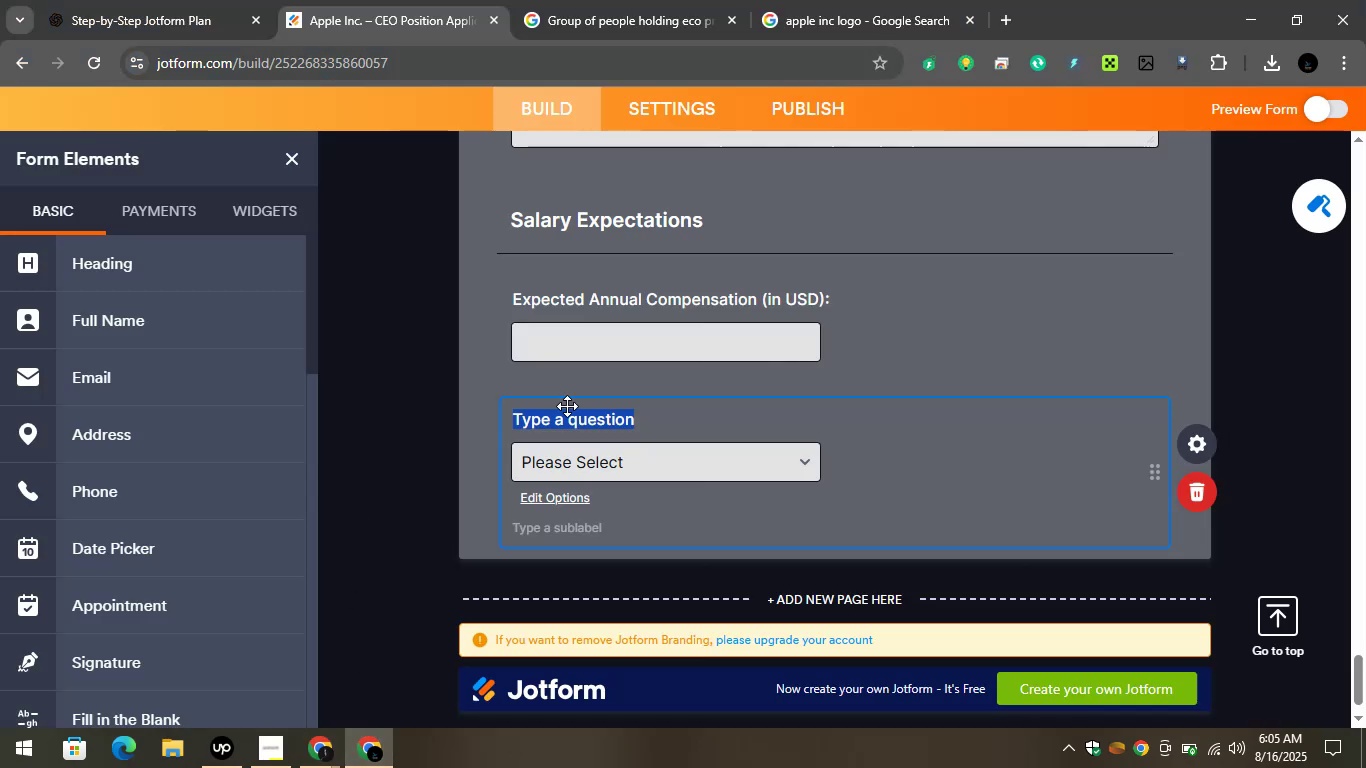 
key(Control+V)
 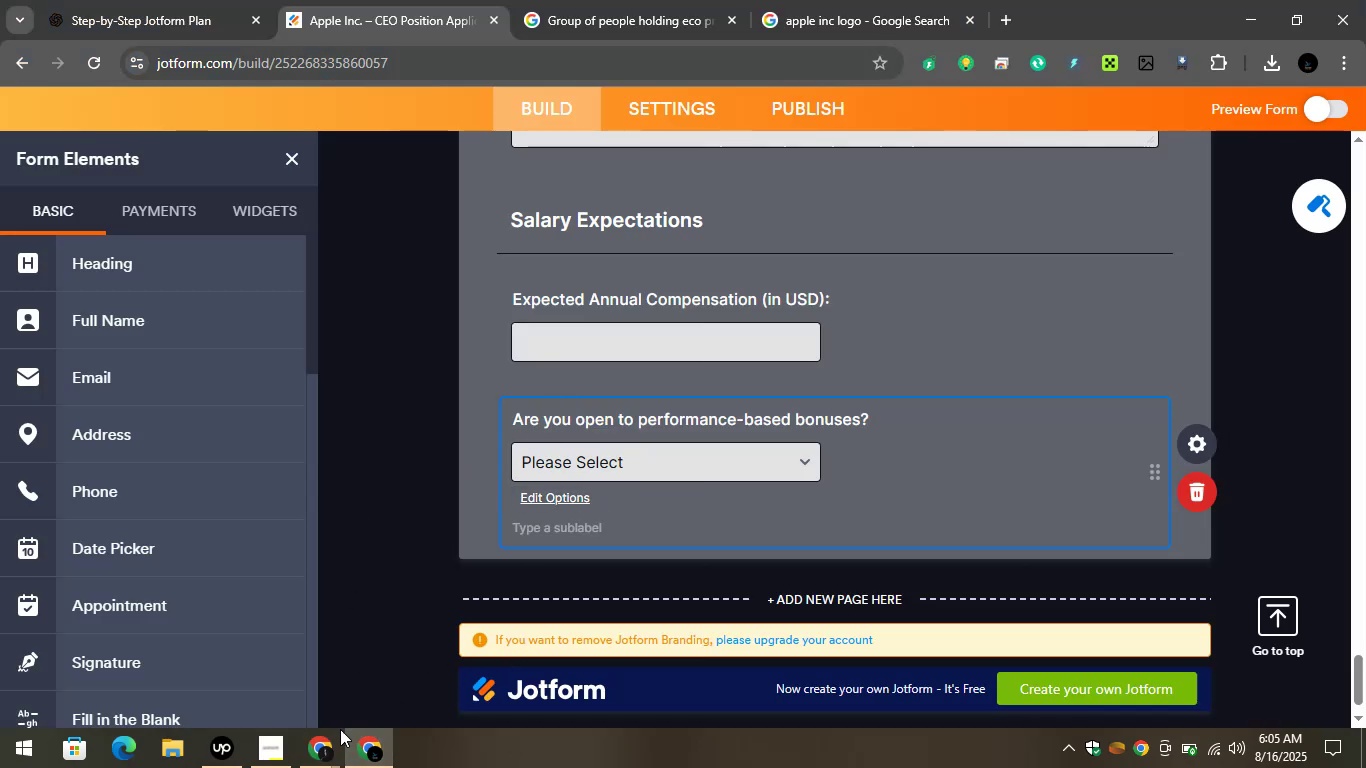 
left_click([324, 736])
 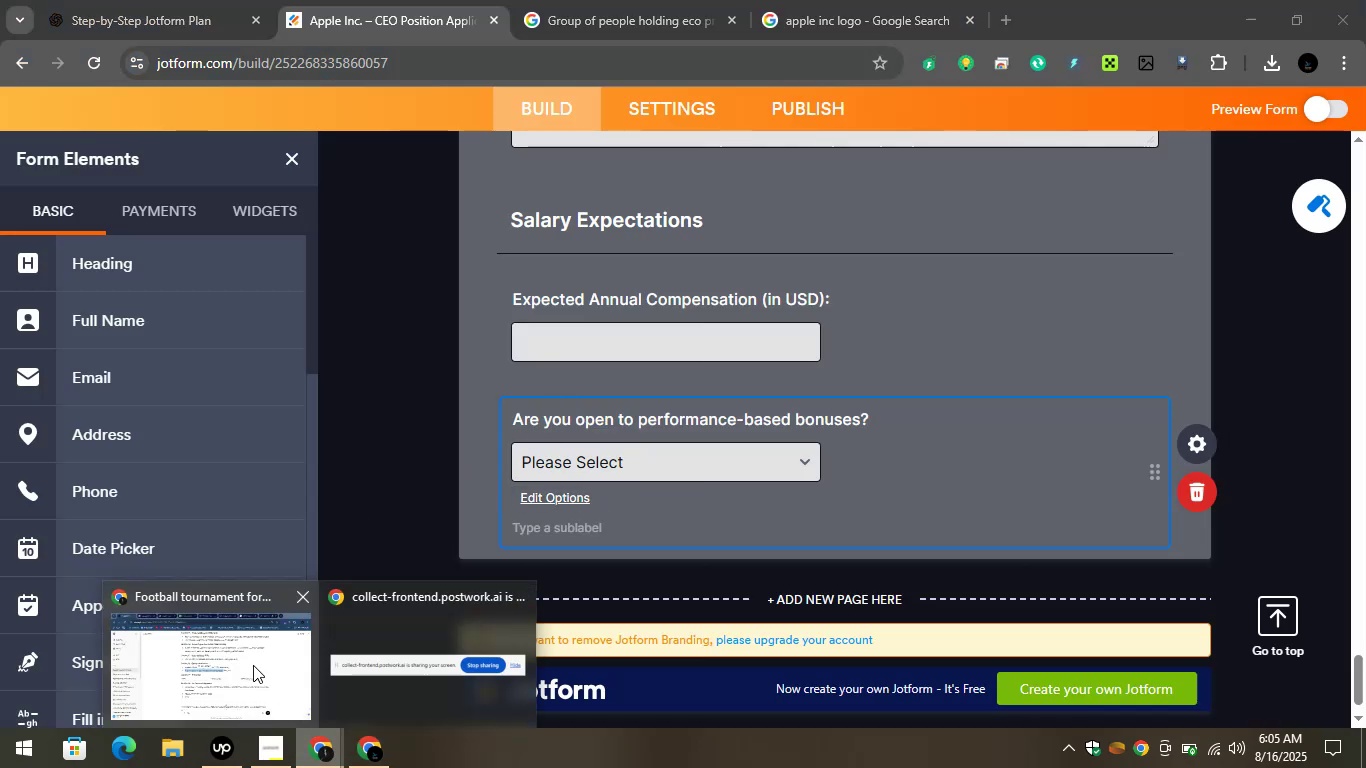 
left_click([248, 659])
 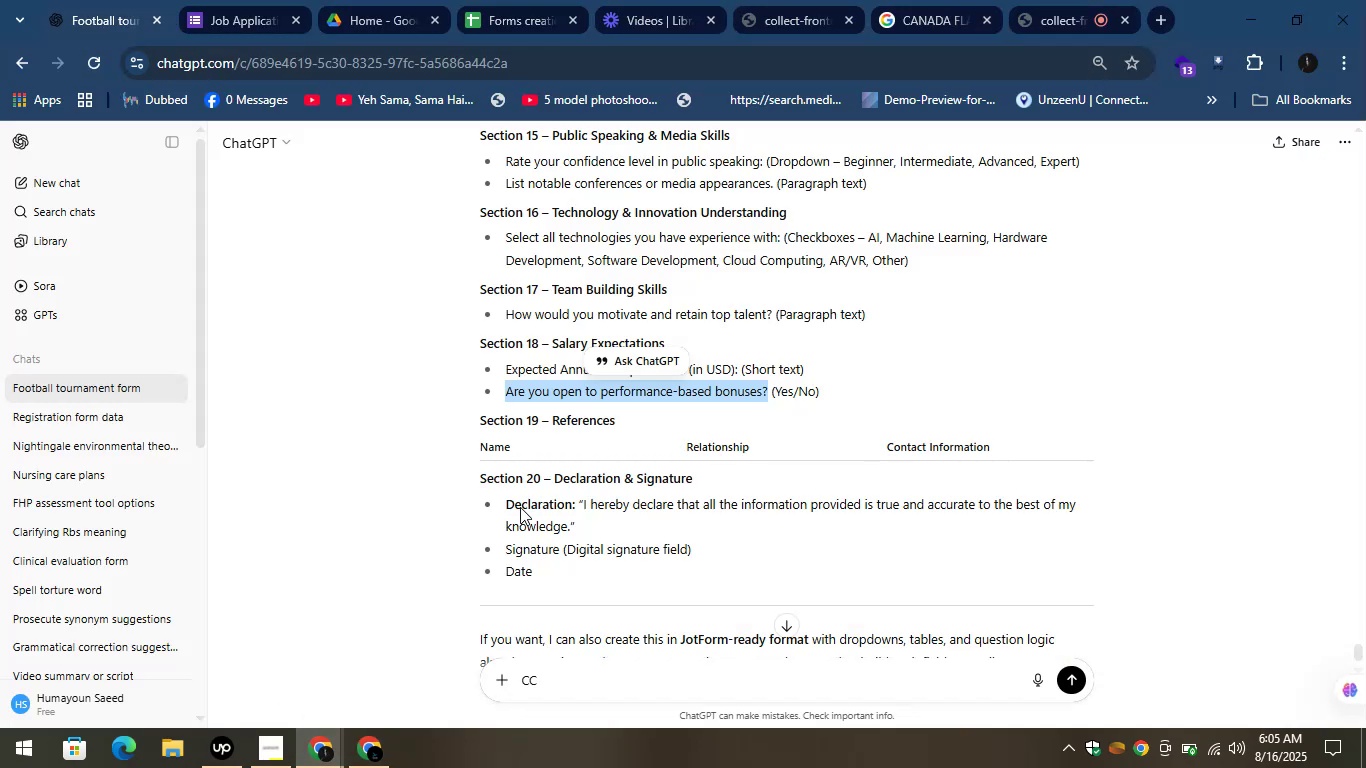 
scroll: coordinate [548, 443], scroll_direction: down, amount: 4.0
 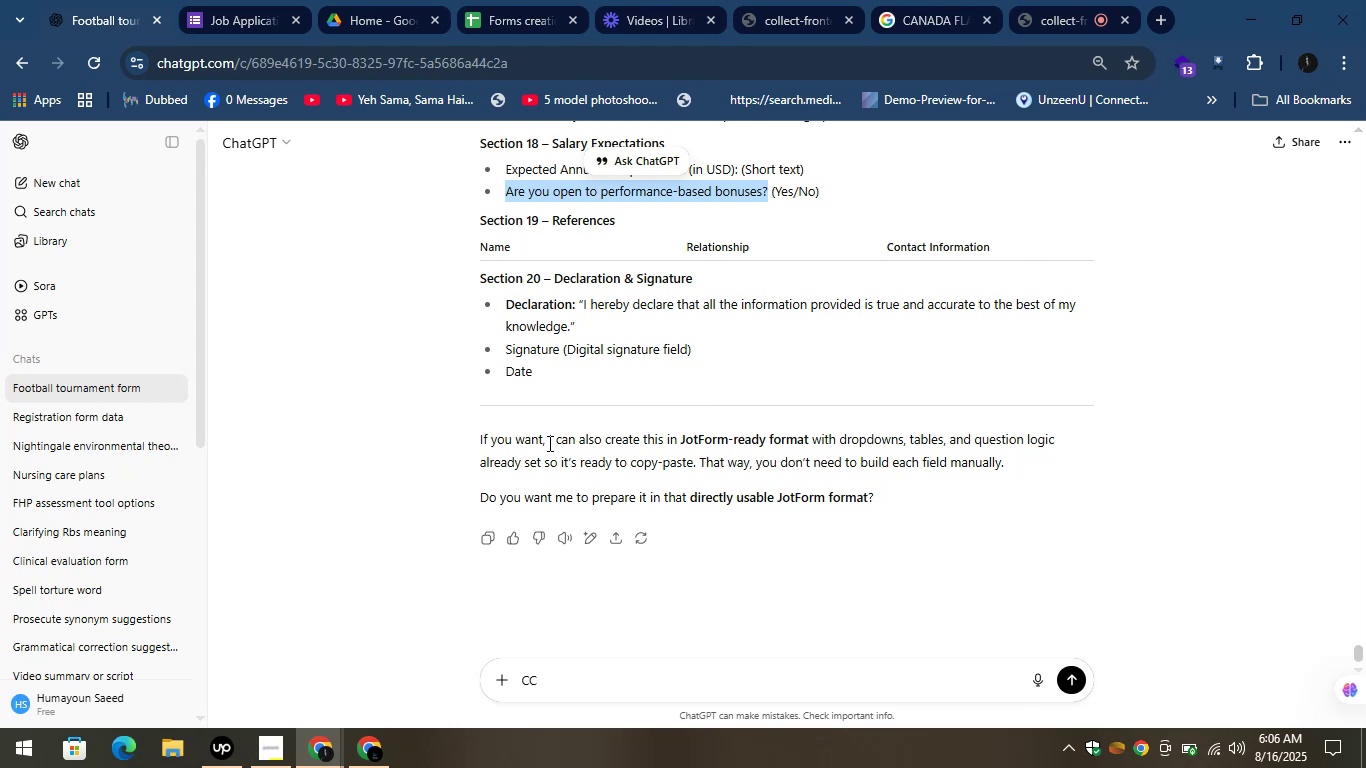 
wait(20.15)
 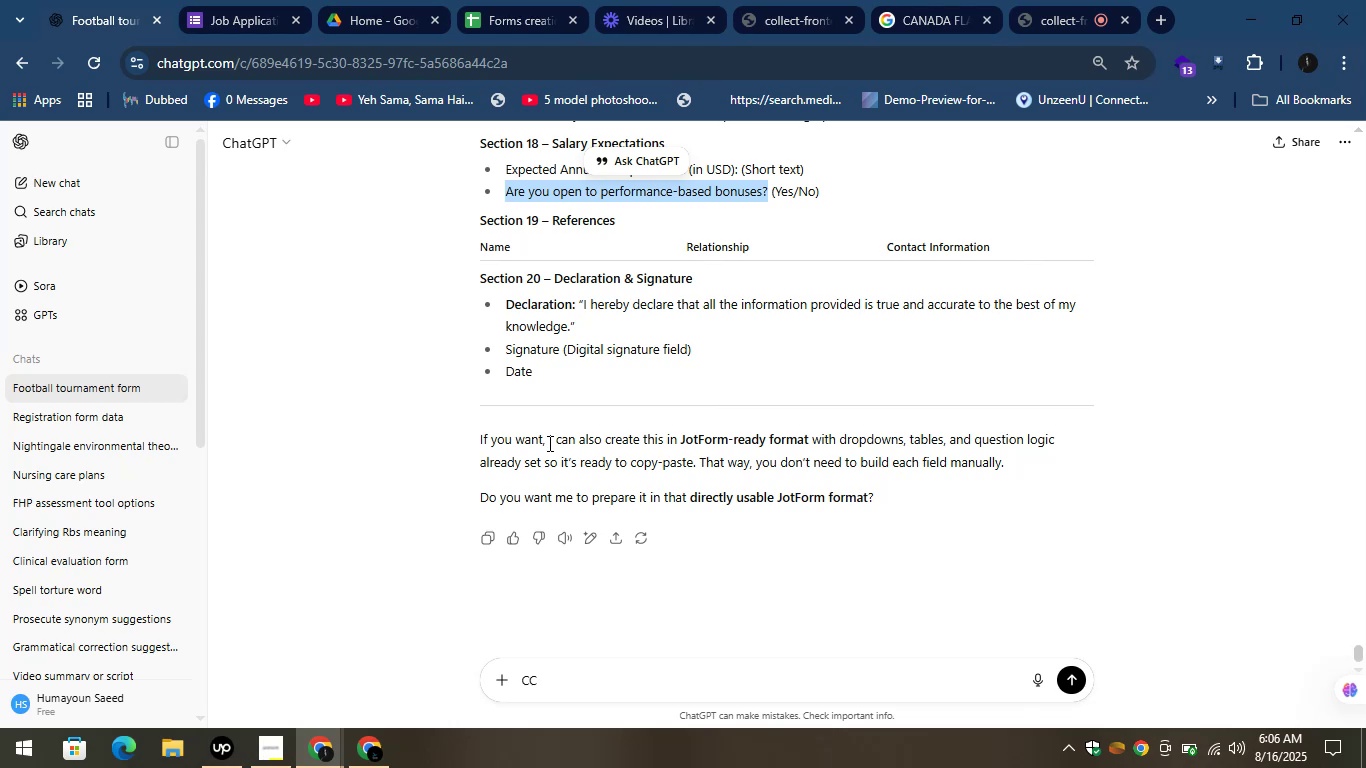 
left_click_drag(start_coordinate=[554, 278], to_coordinate=[701, 277])
 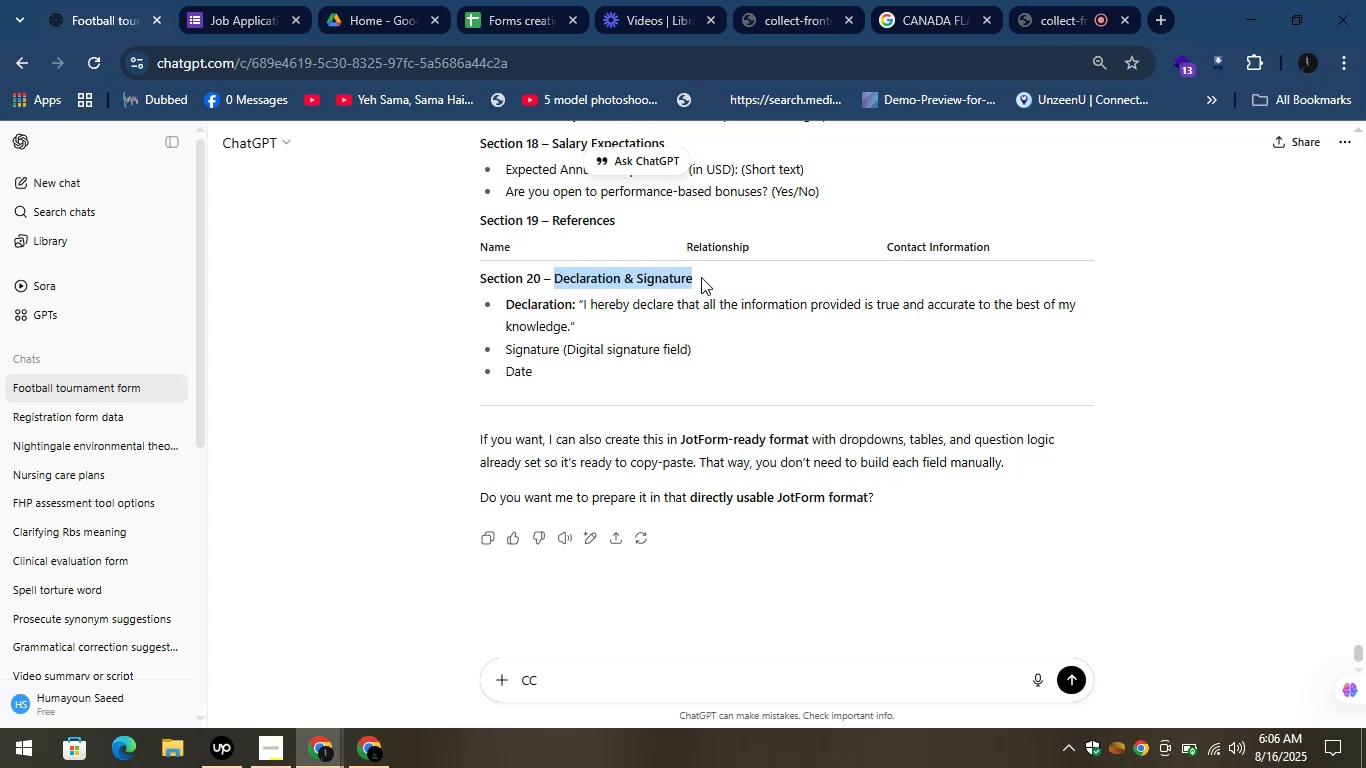 
key(Control+C)
 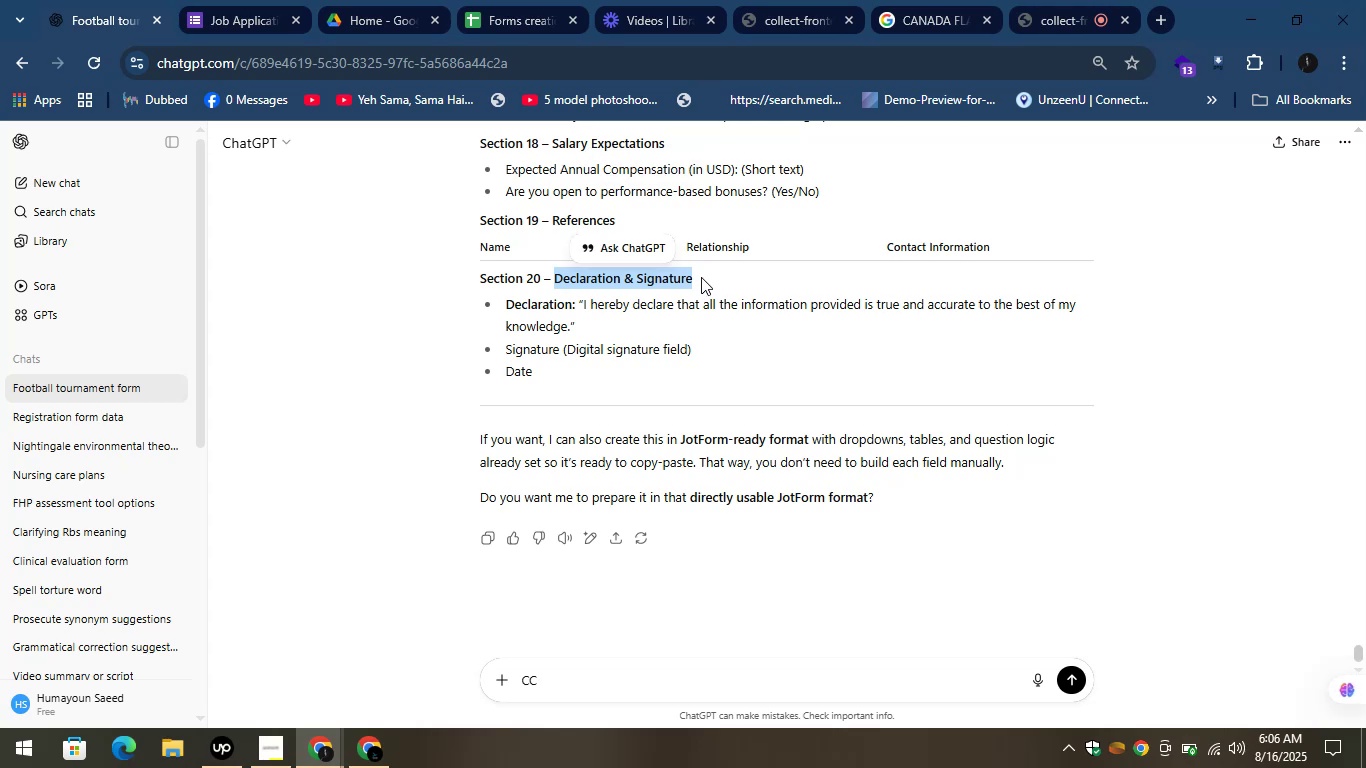 
key(Control+C)
 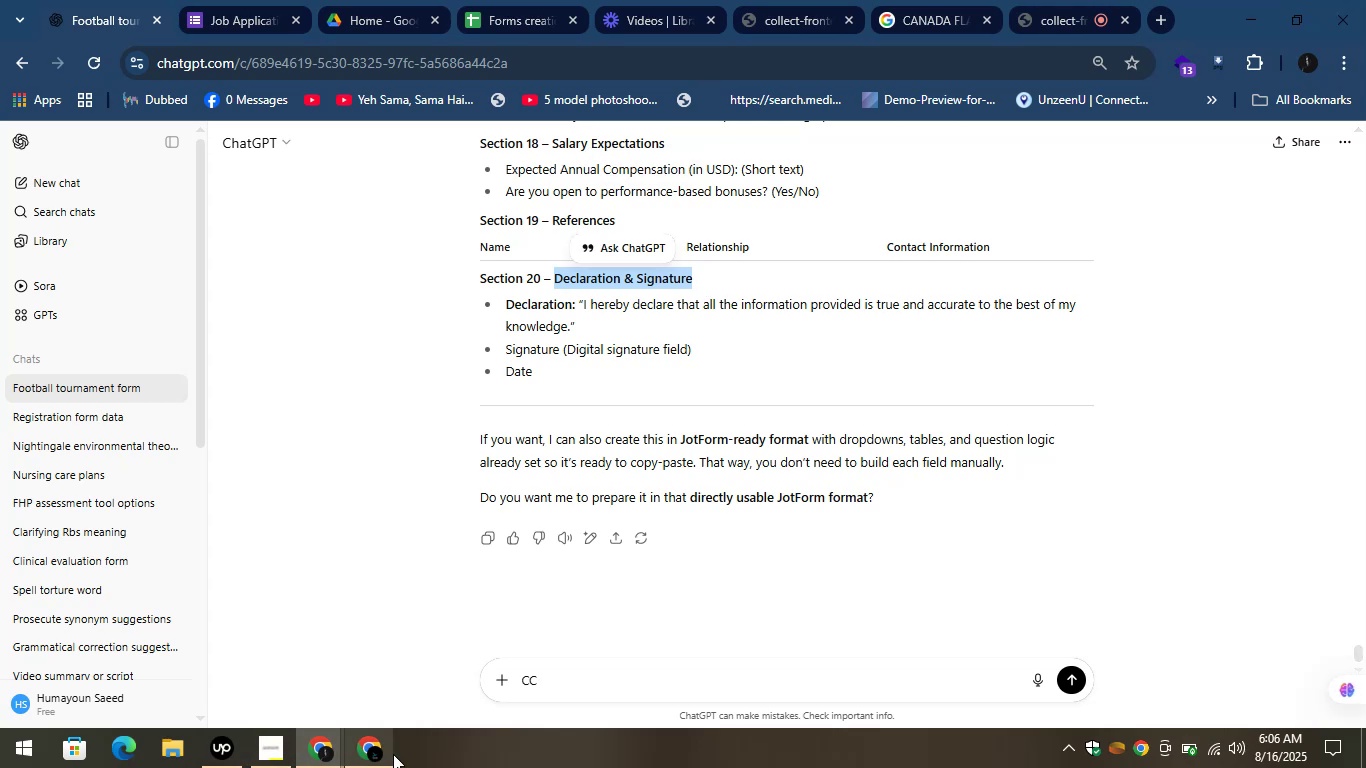 
left_click([367, 754])
 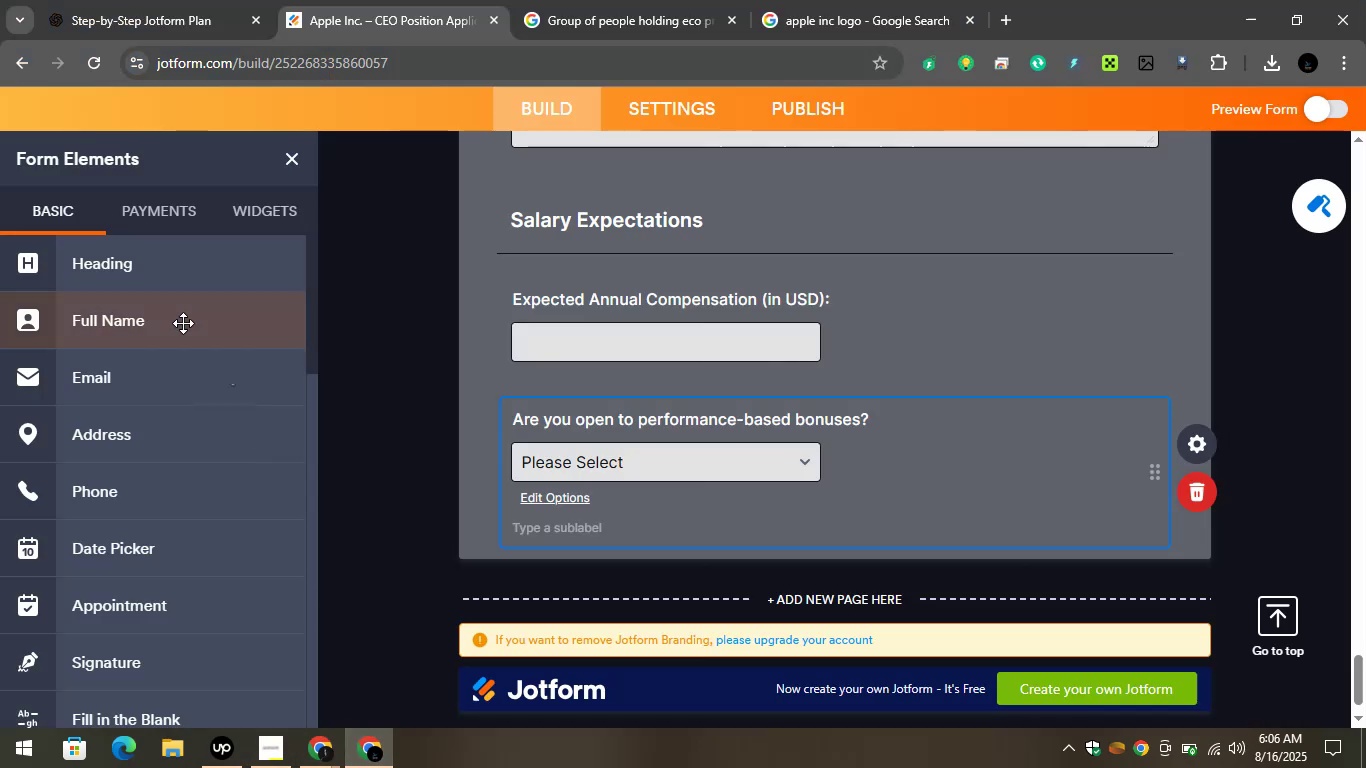 
scroll: coordinate [198, 365], scroll_direction: up, amount: 2.0
 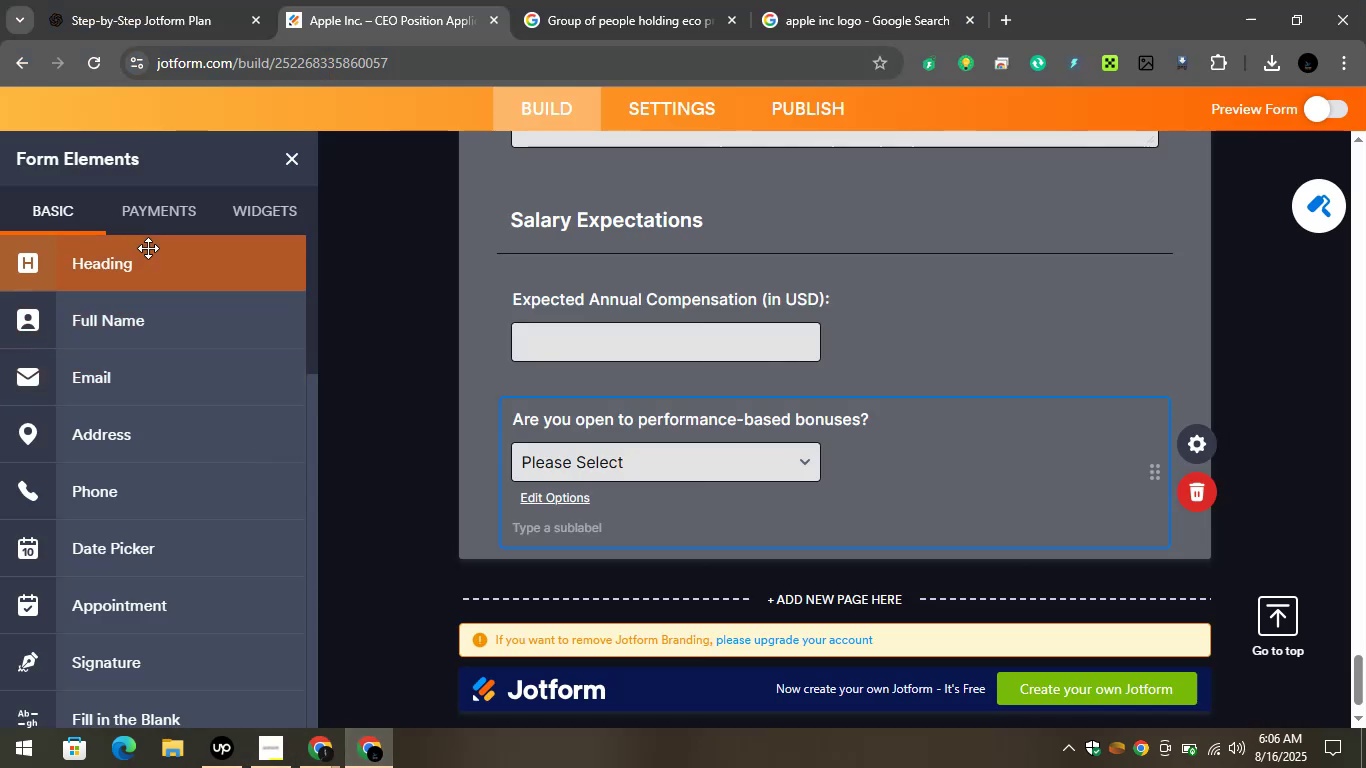 
left_click_drag(start_coordinate=[148, 273], to_coordinate=[669, 544])
 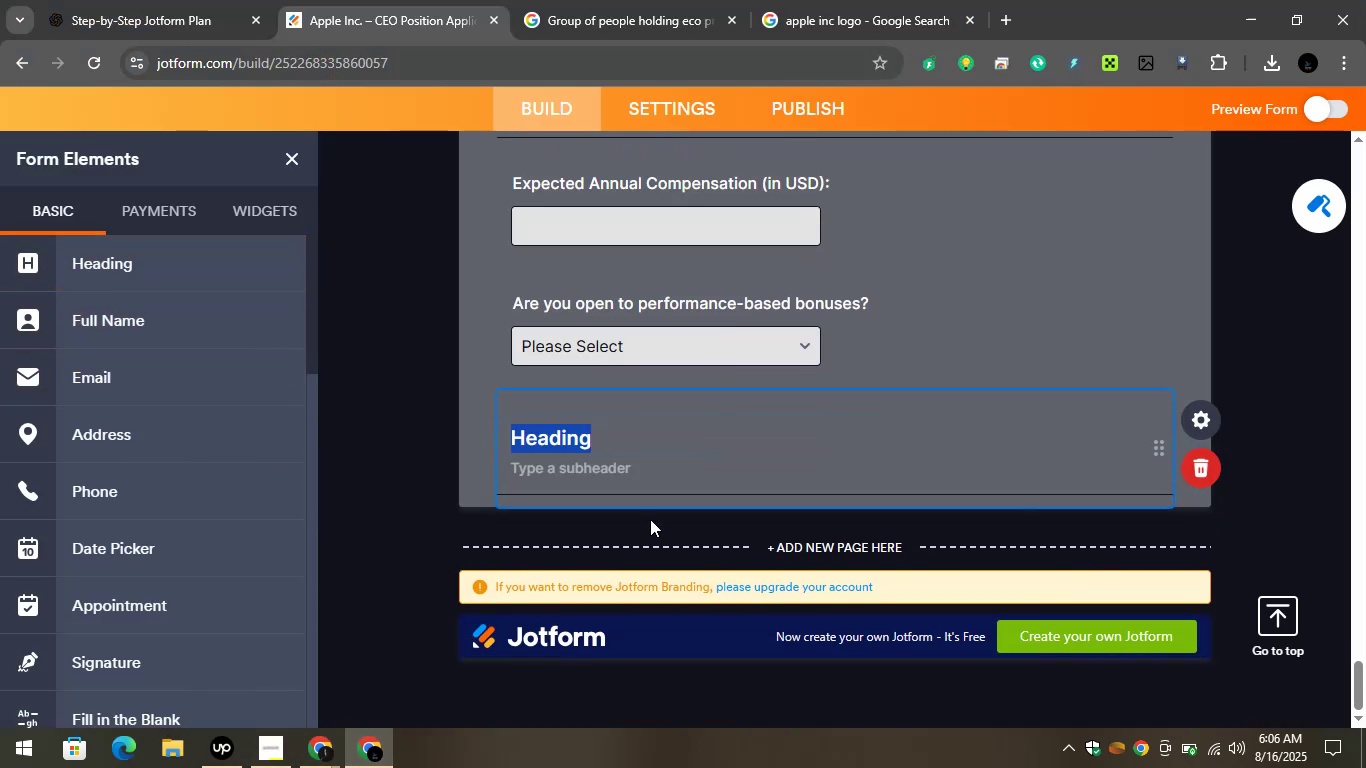 
key(Control+V)
 